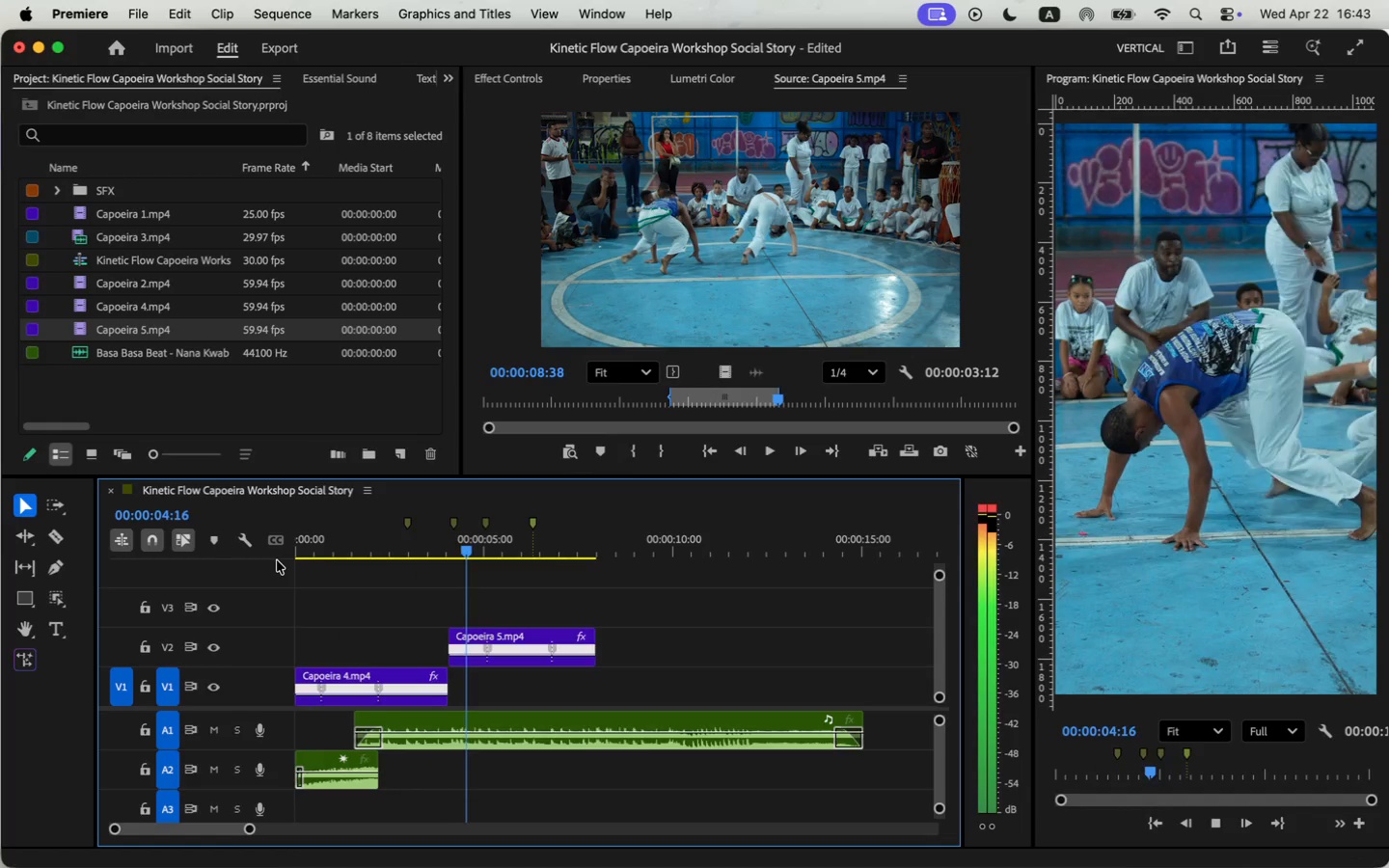 
wait(6.23)
 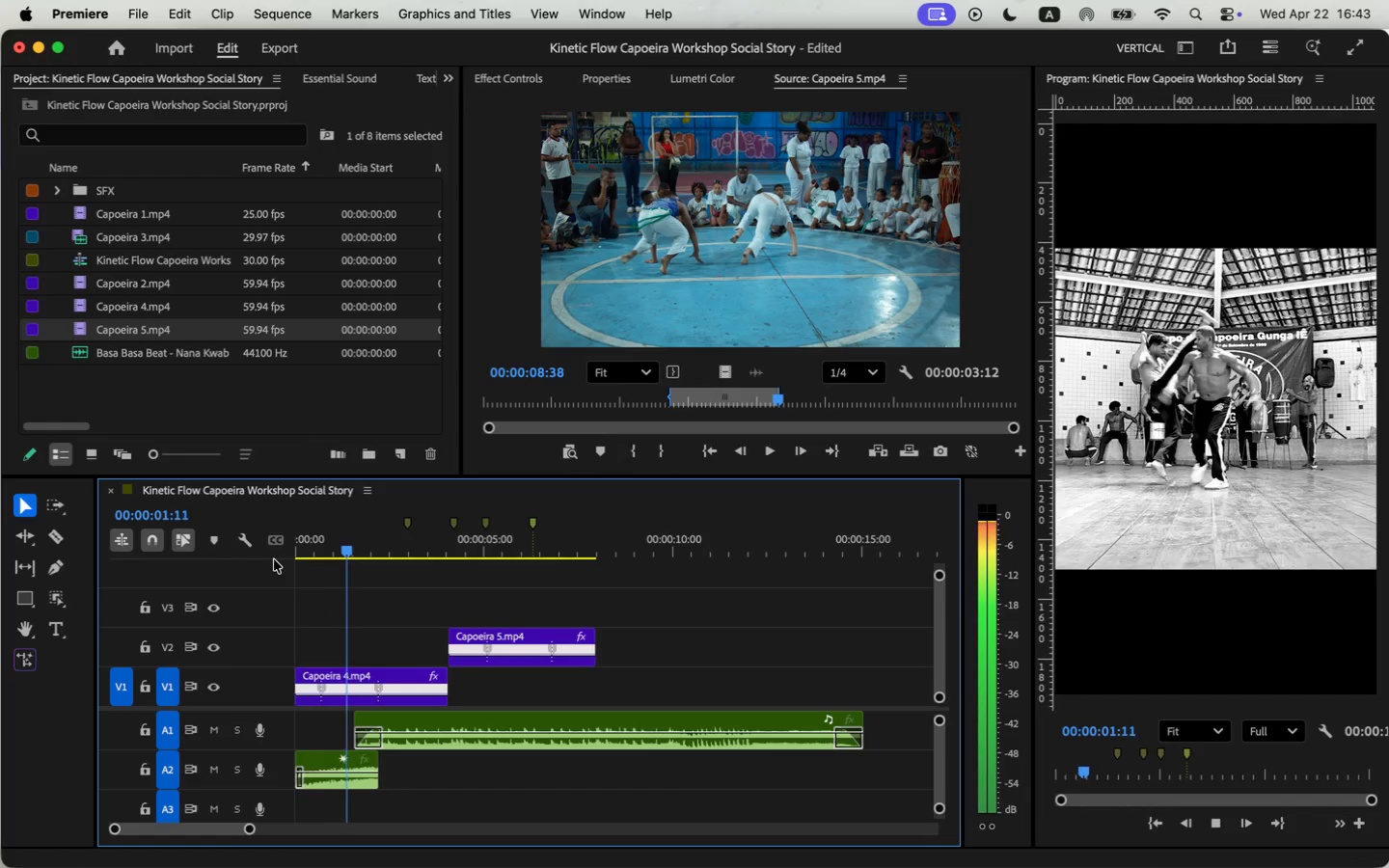 
key(Space)
 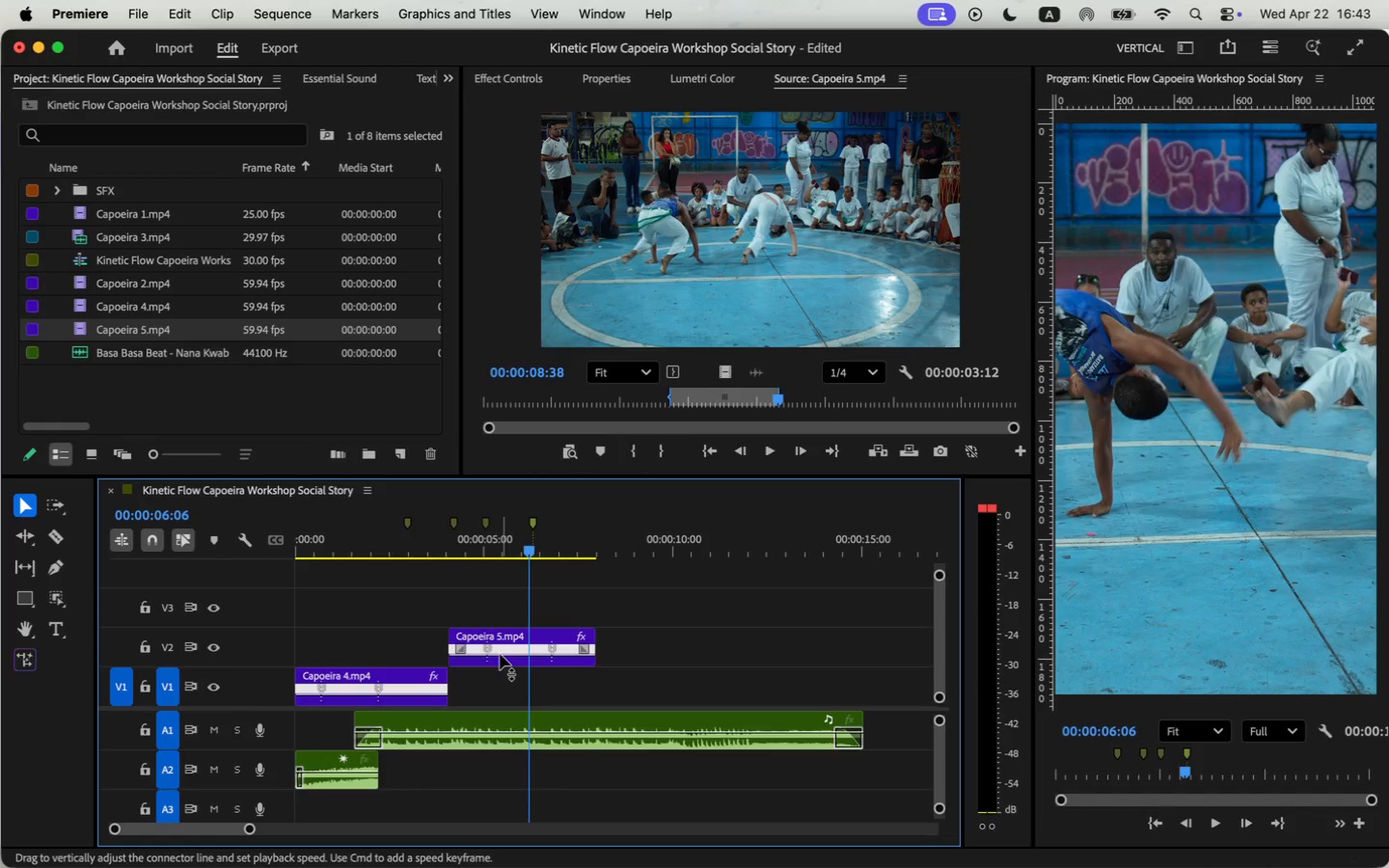 
left_click([487, 561])
 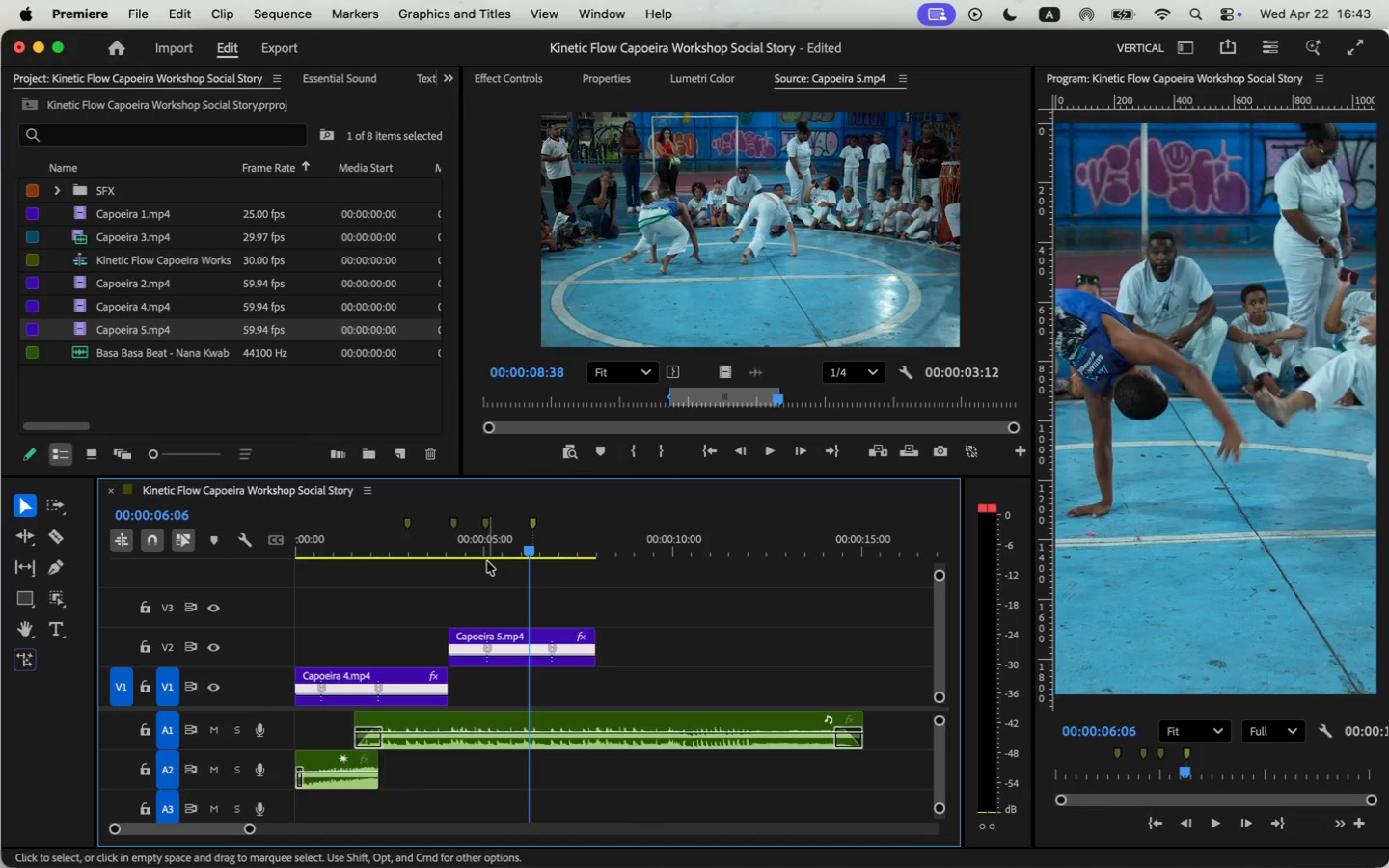 
key(Space)
 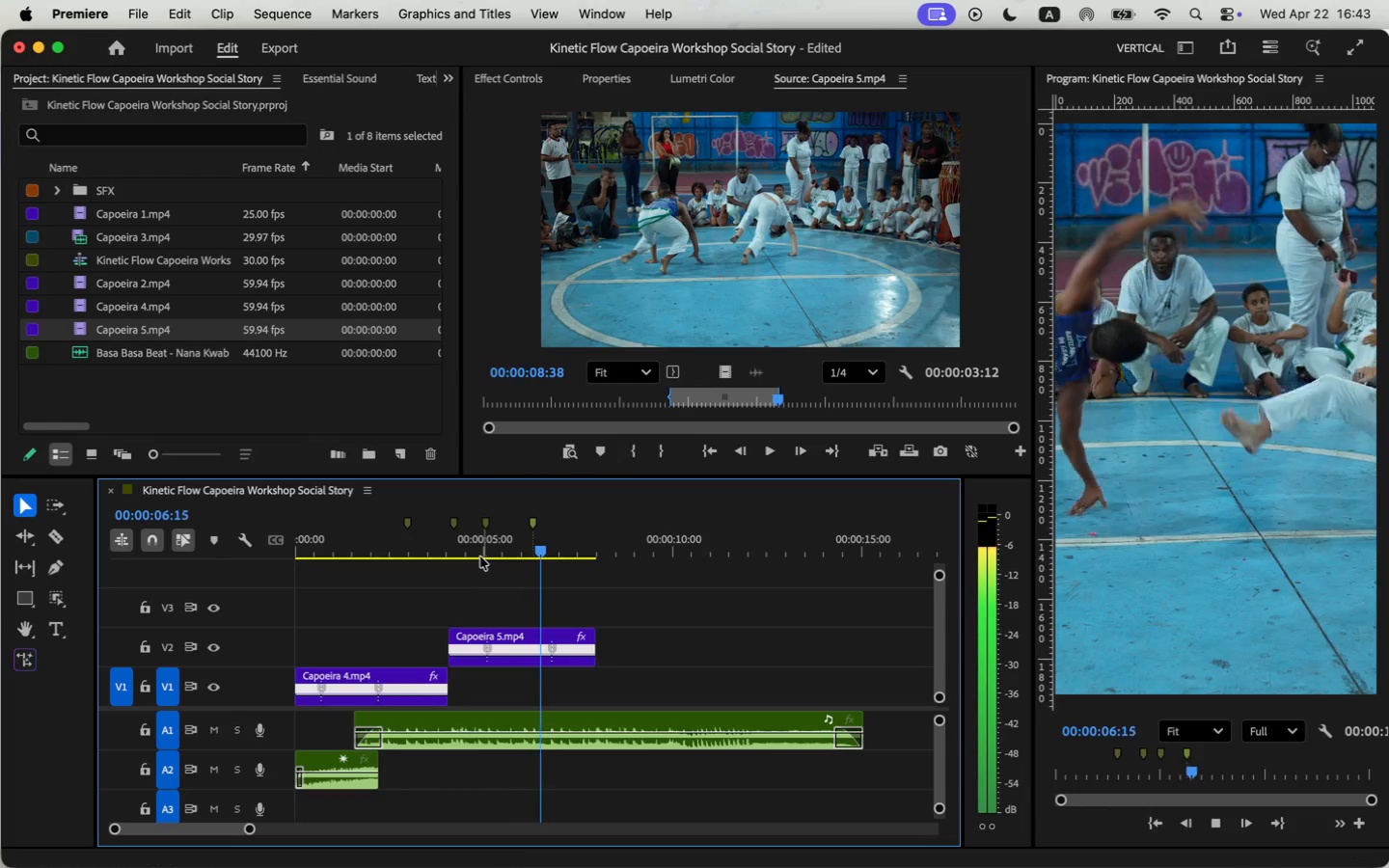 
key(Space)
 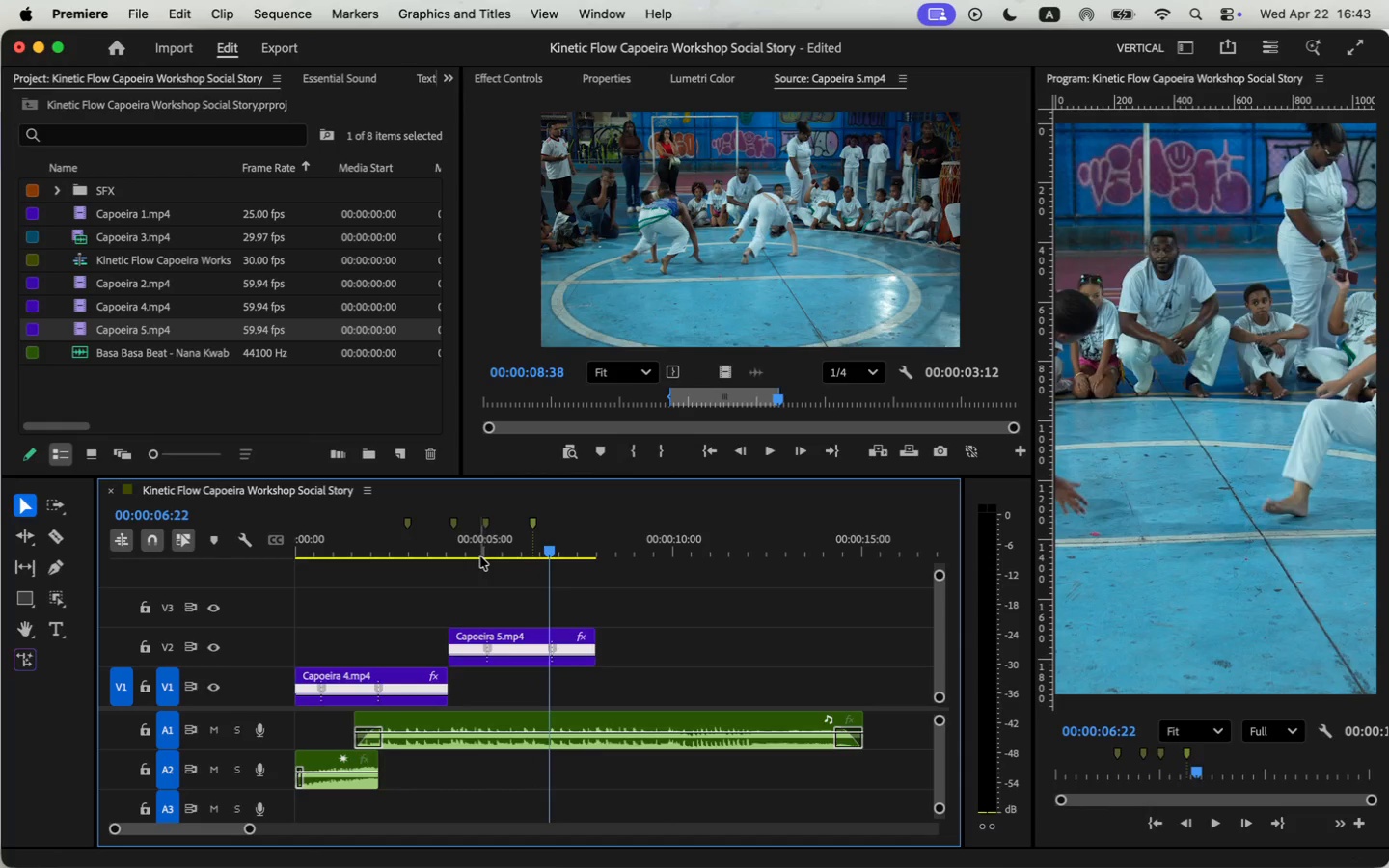 
left_click([475, 553])
 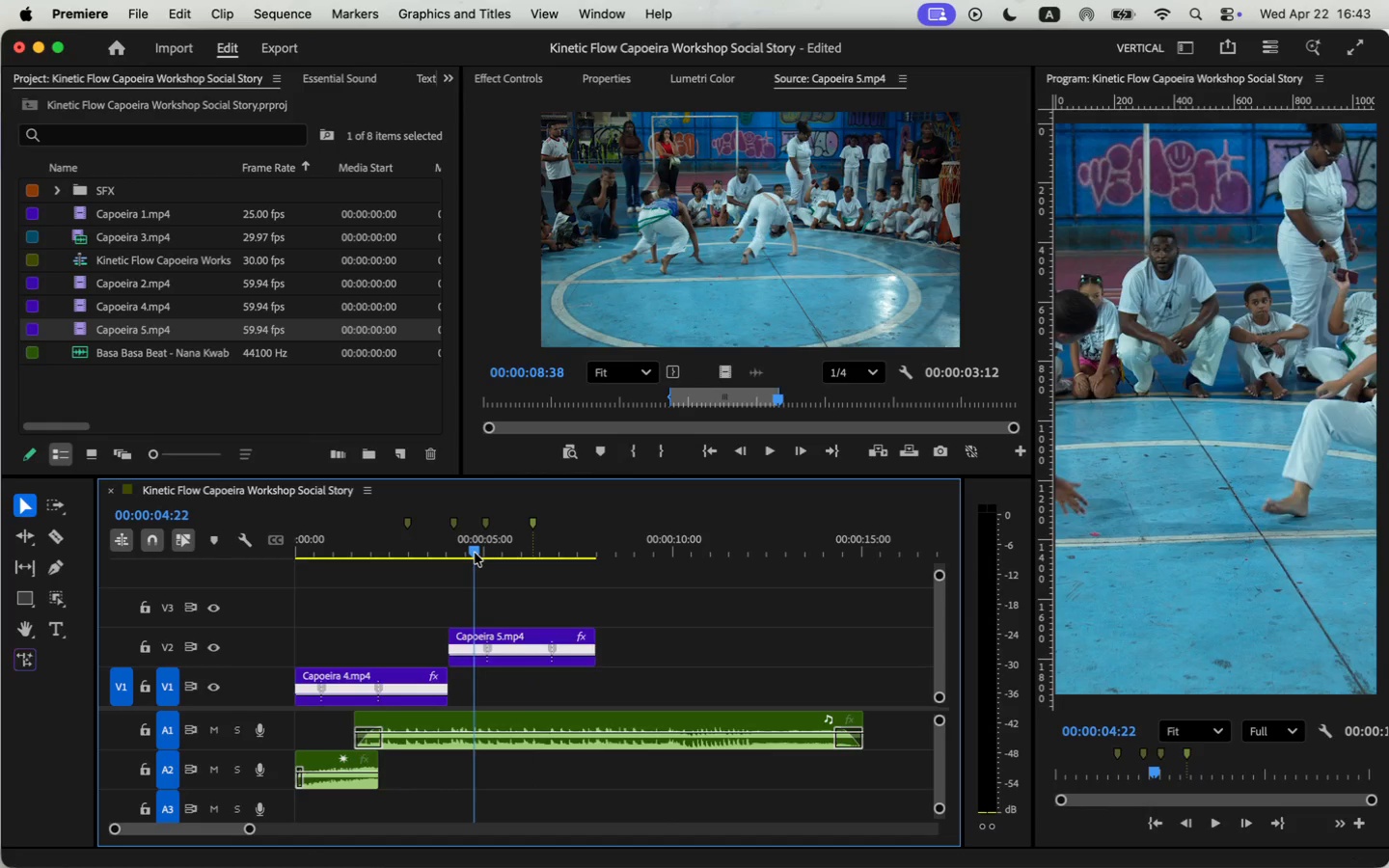 
key(Space)
 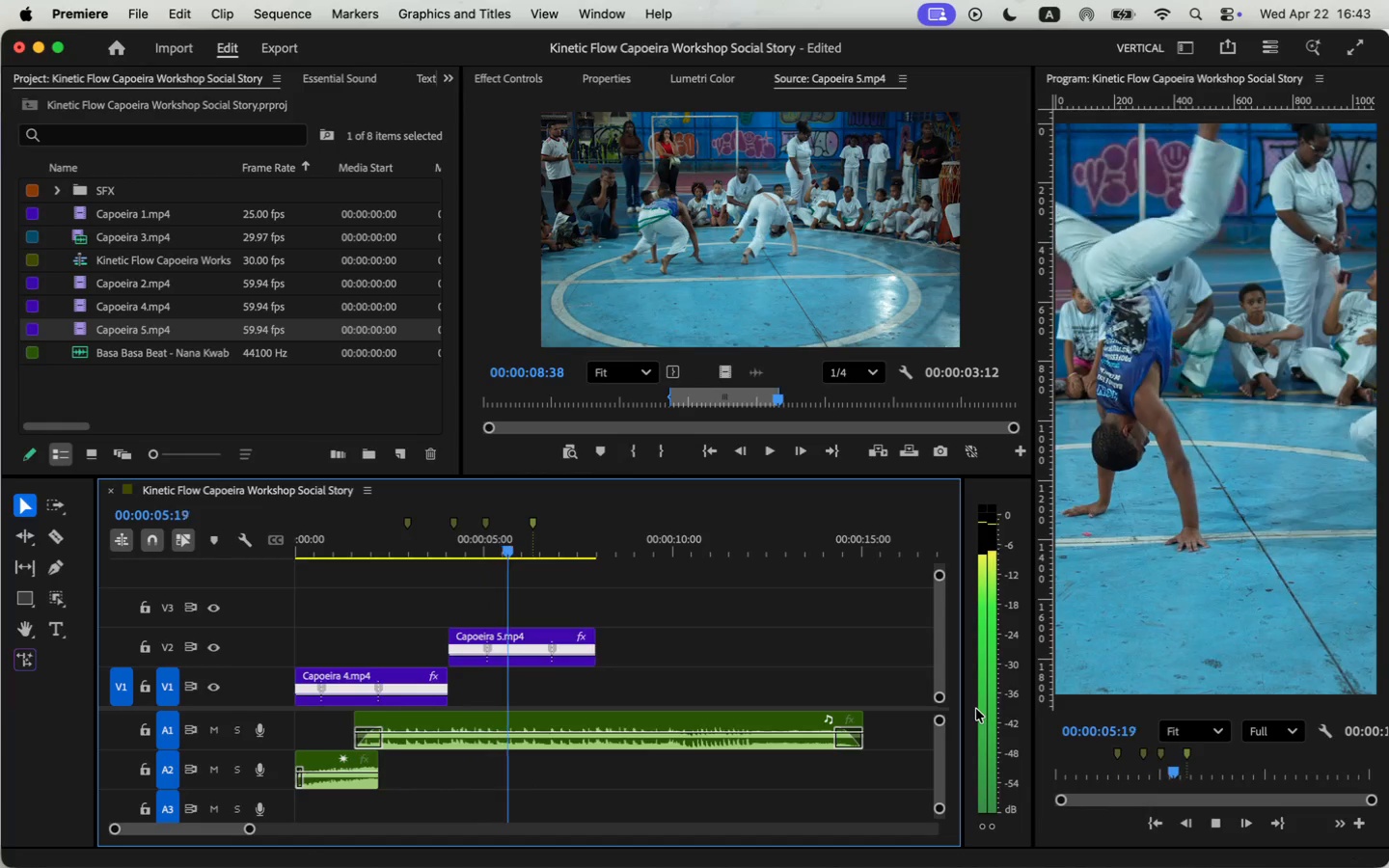 
key(Space)
 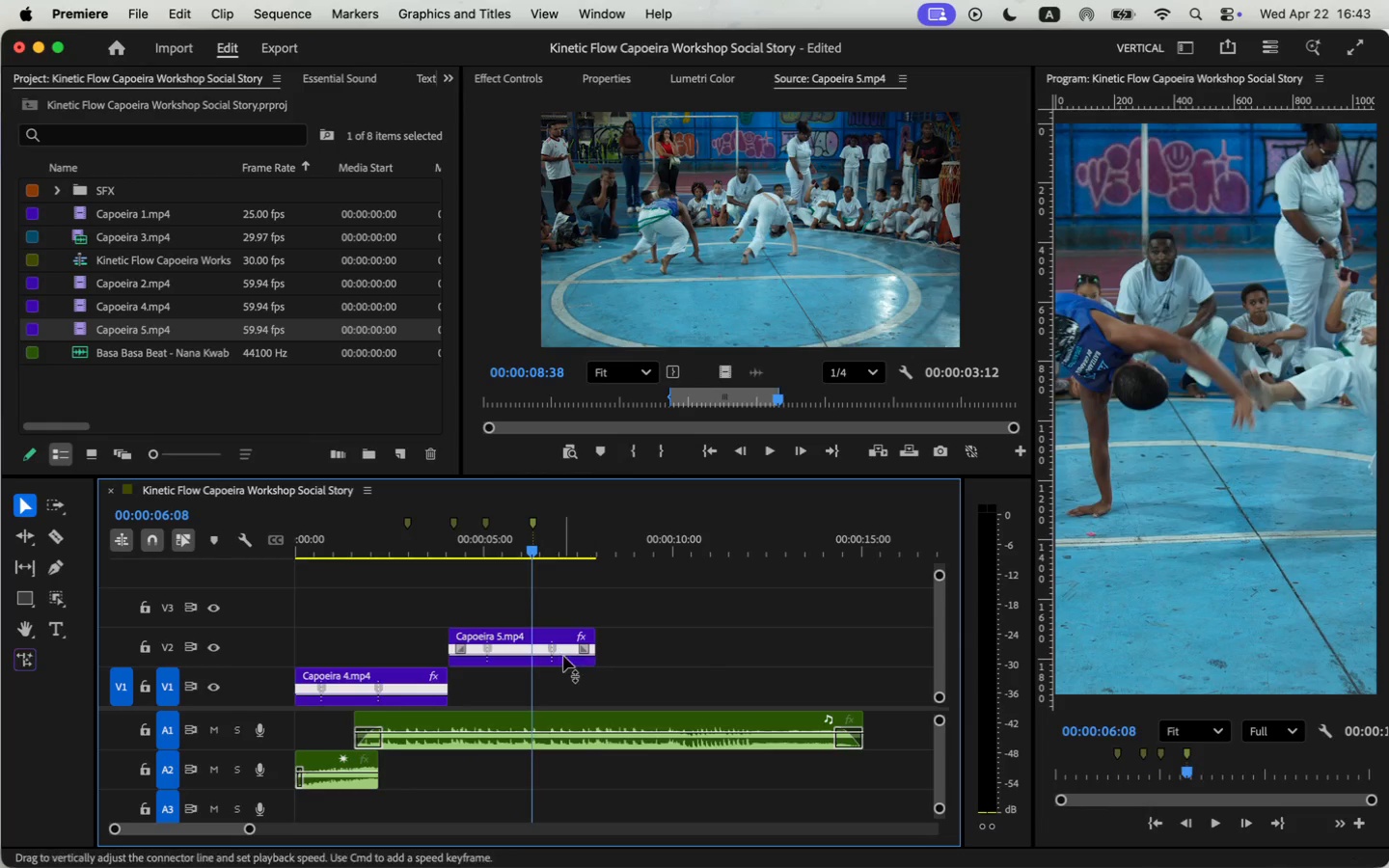 
left_click([550, 647])
 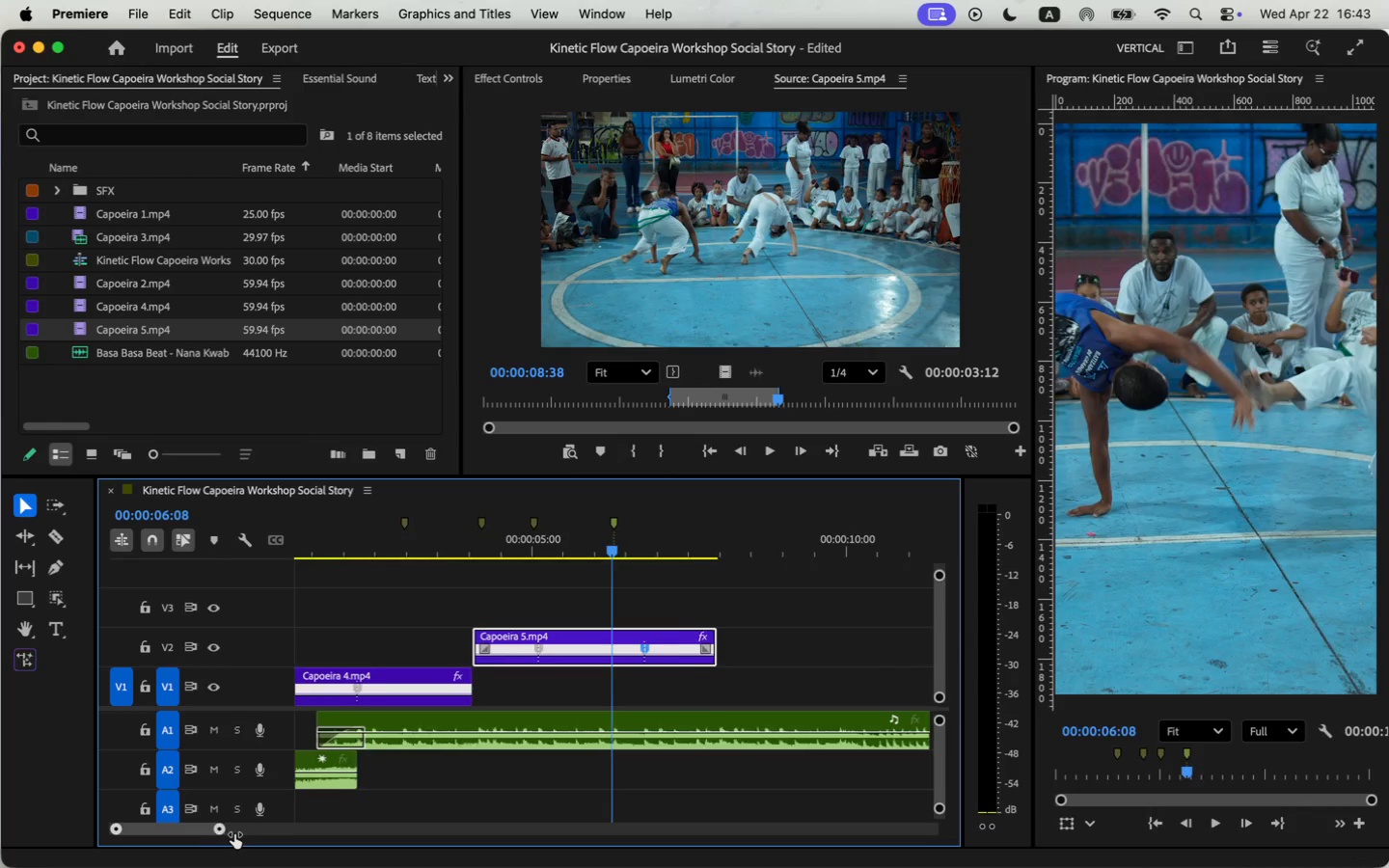 
left_click_drag(start_coordinate=[250, 833], to_coordinate=[212, 836])
 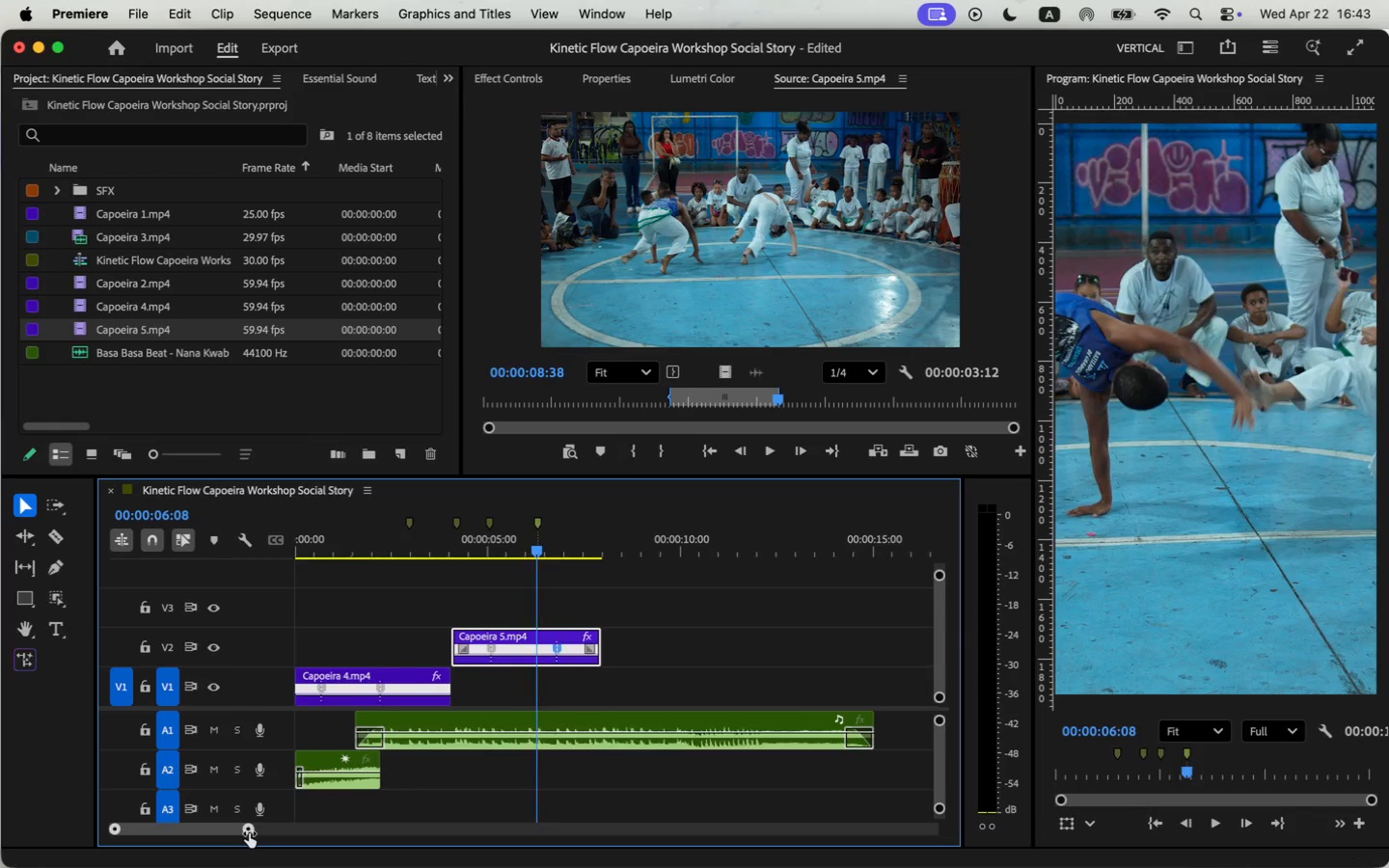 
left_click_drag(start_coordinate=[698, 652], to_coordinate=[568, 649])
 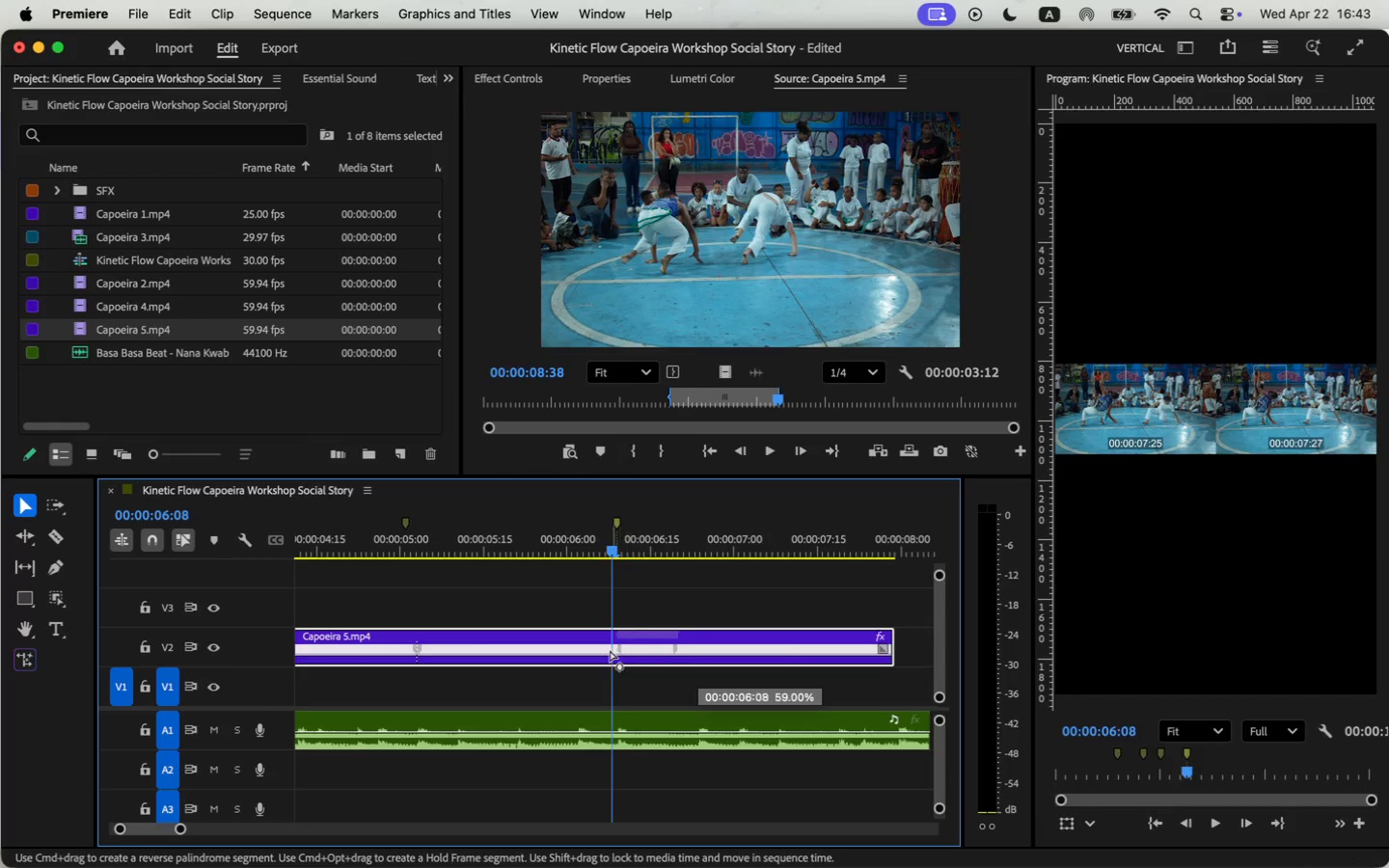 
key(Meta+Z)
 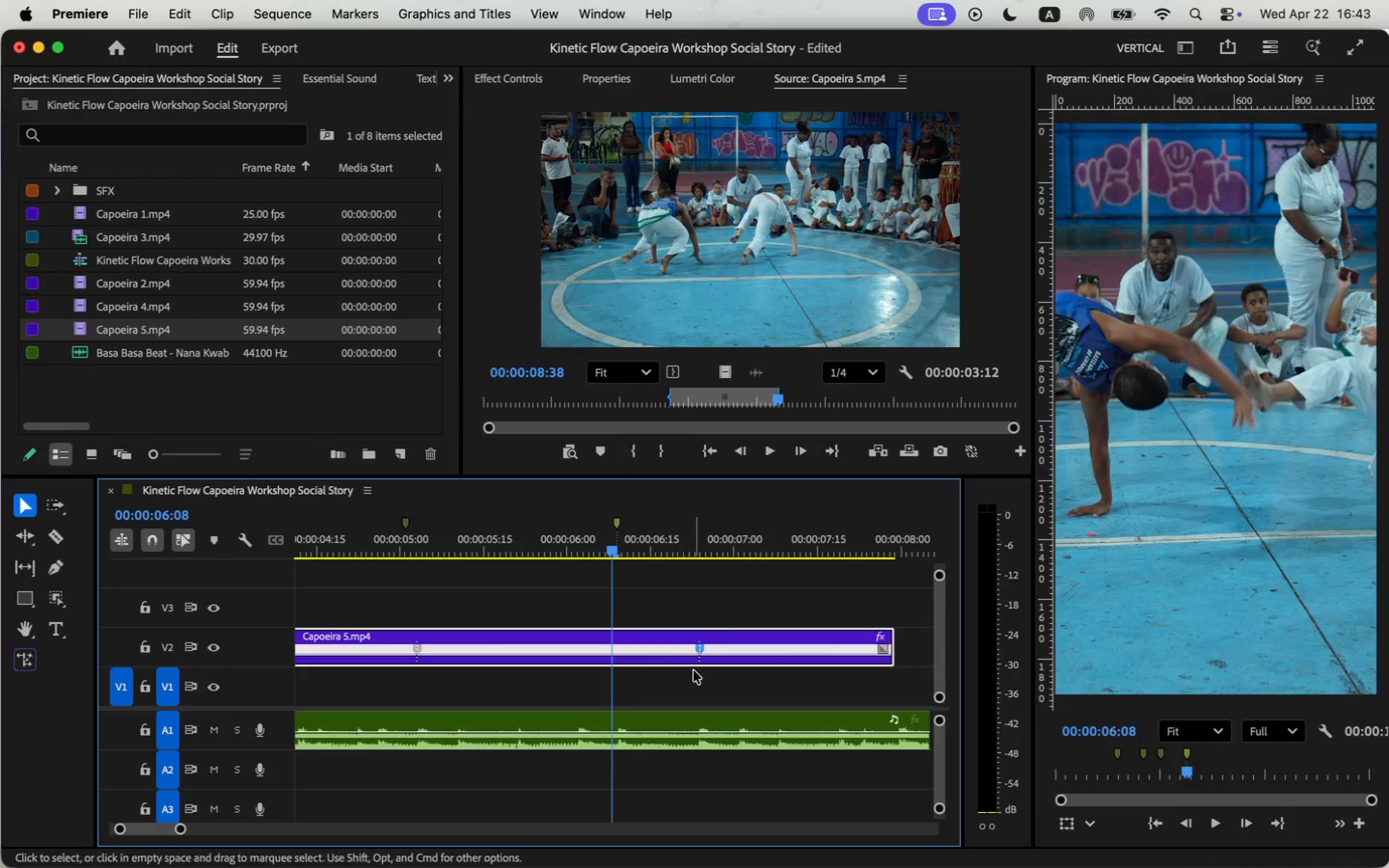 
left_click([698, 671])
 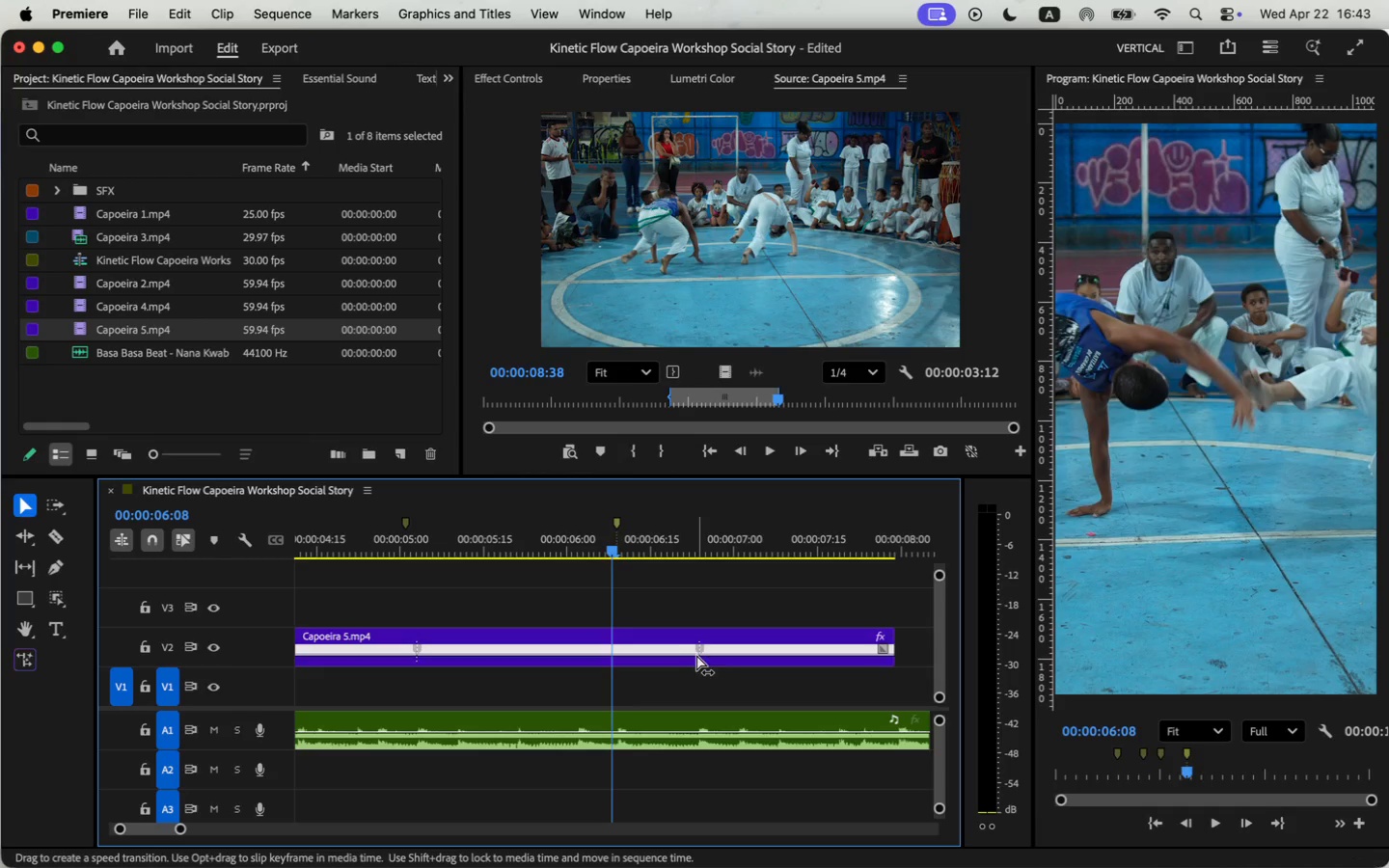 
left_click([698, 650])
 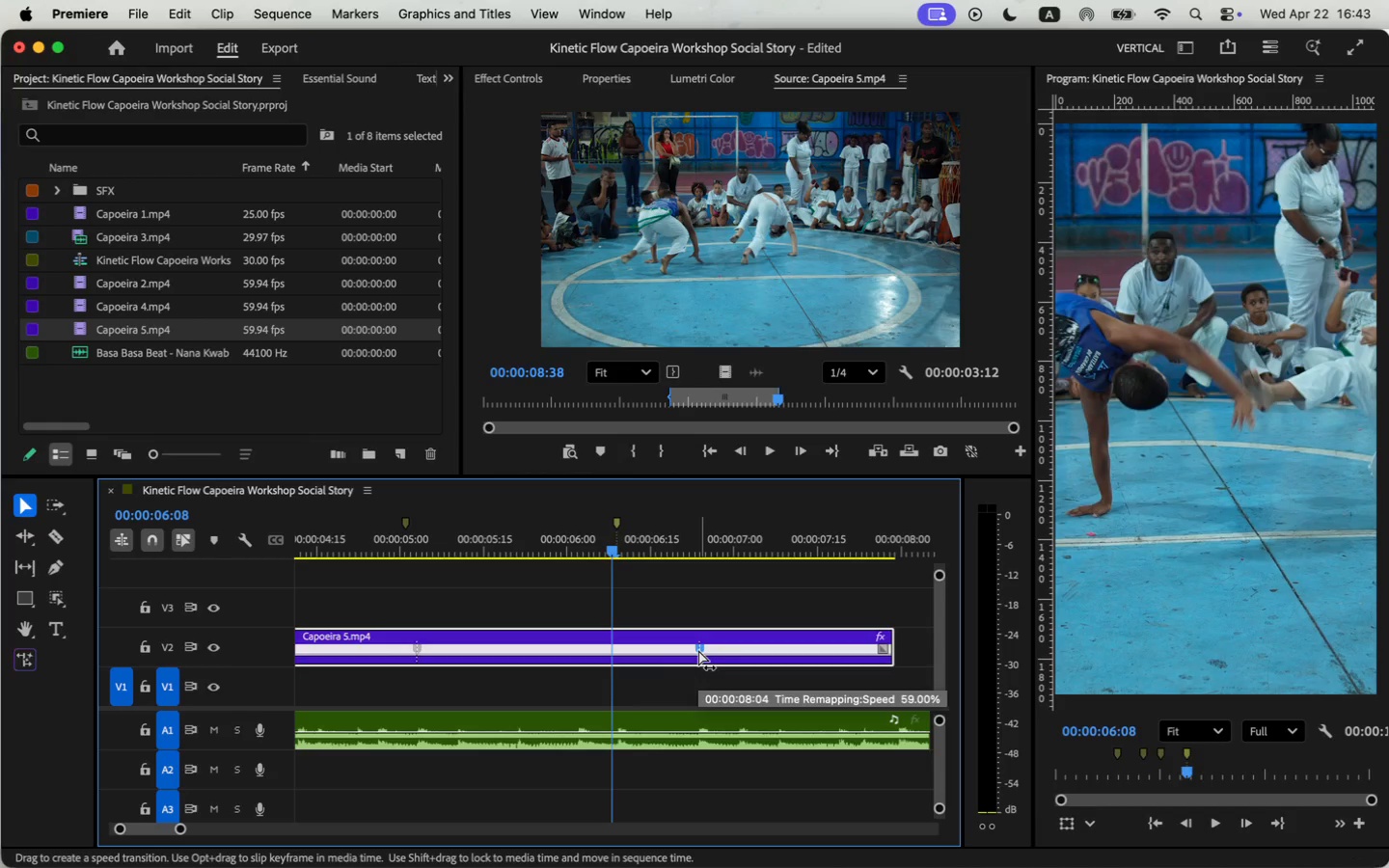 
key(Backspace)
 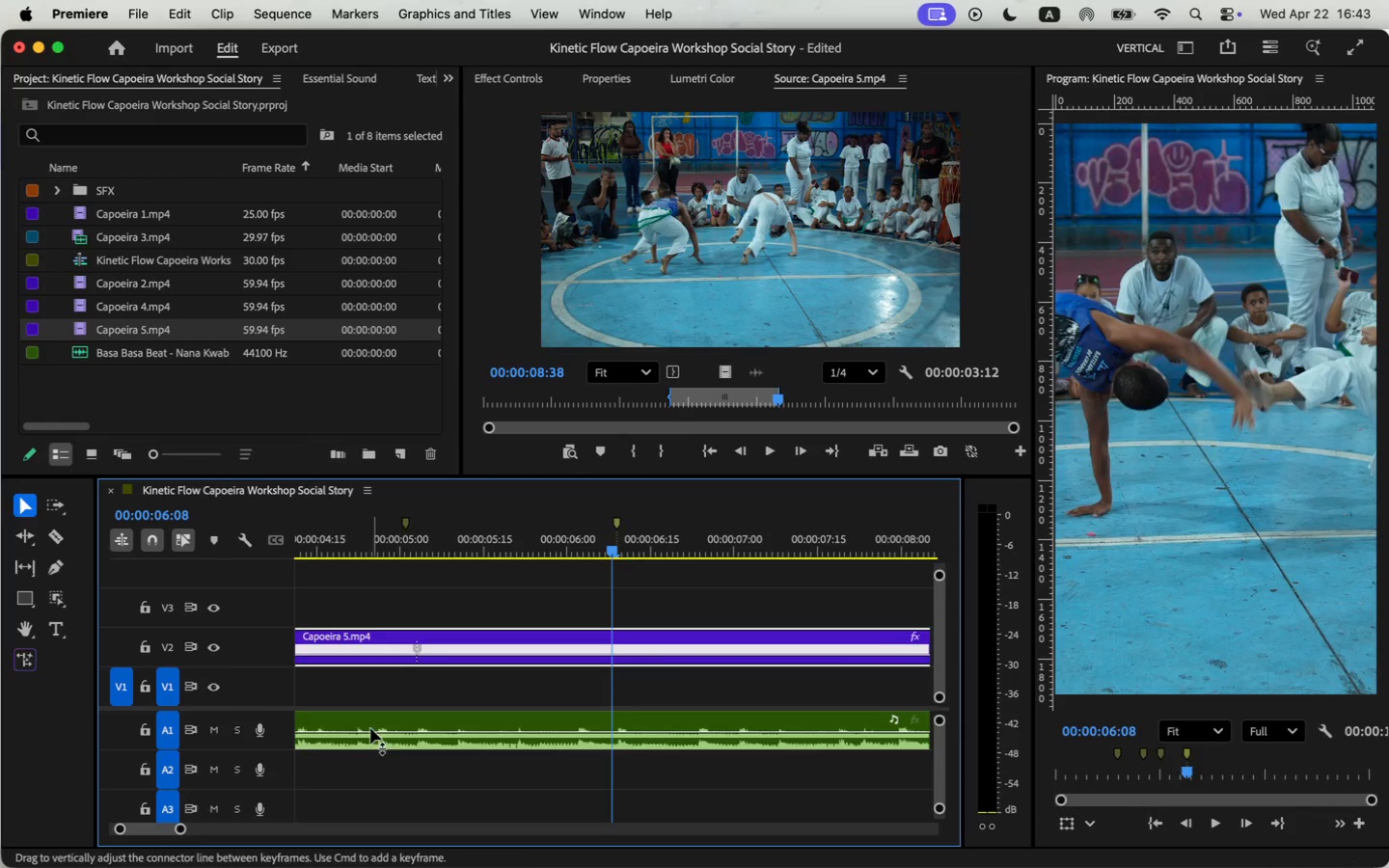 
left_click([383, 531])
 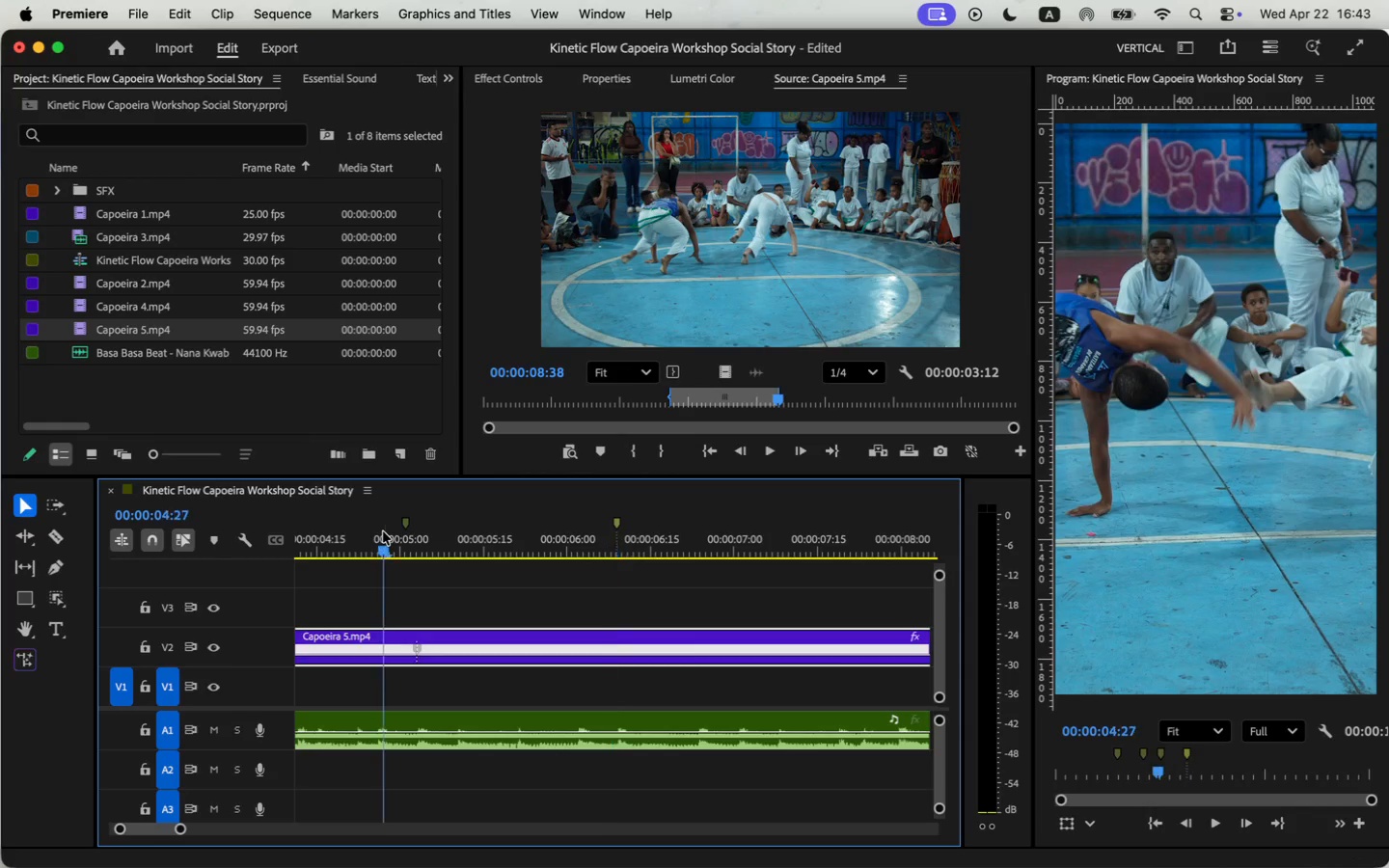 
key(Space)
 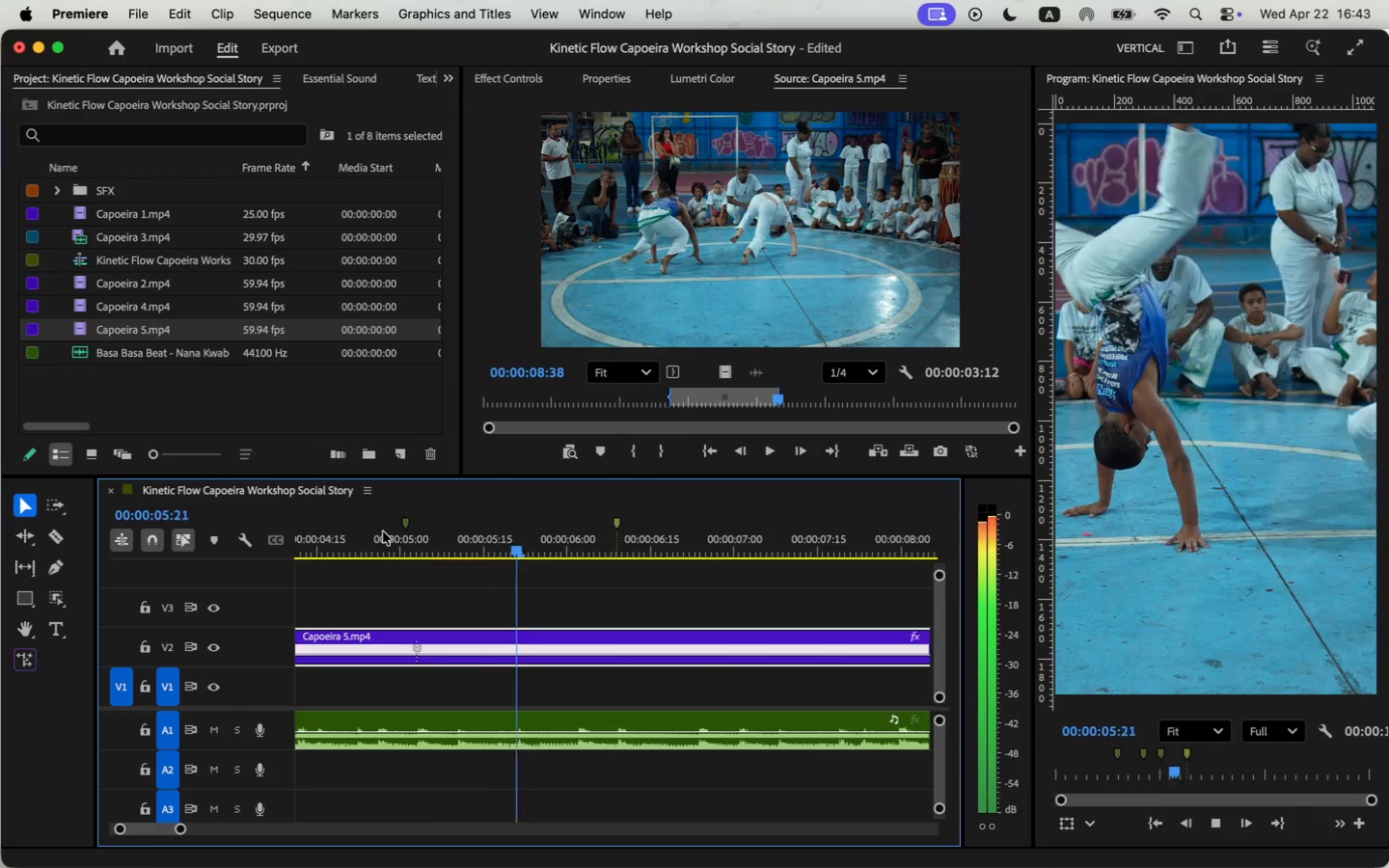 
key(Space)
 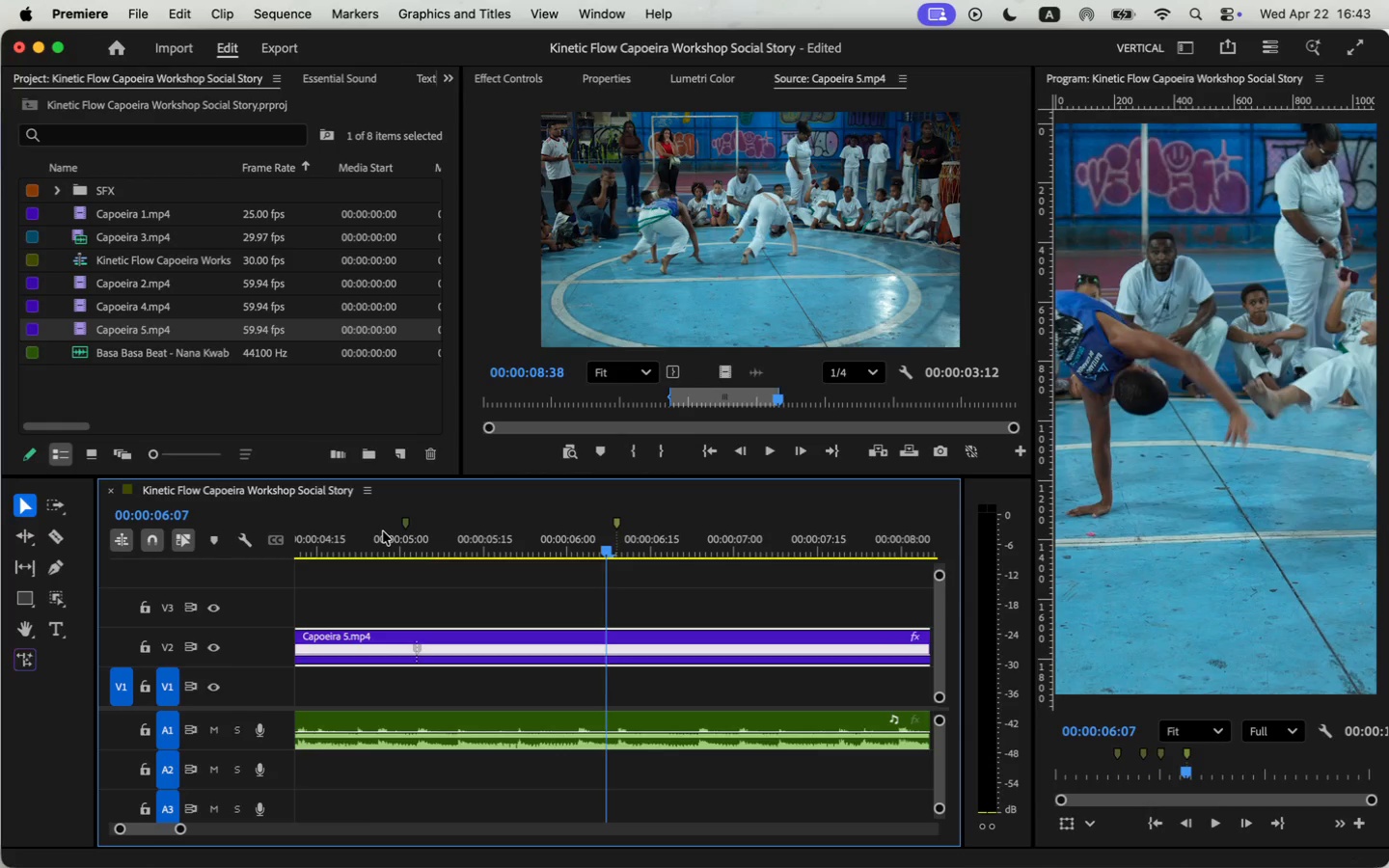 
left_click_drag(start_coordinate=[608, 552], to_coordinate=[613, 552])
 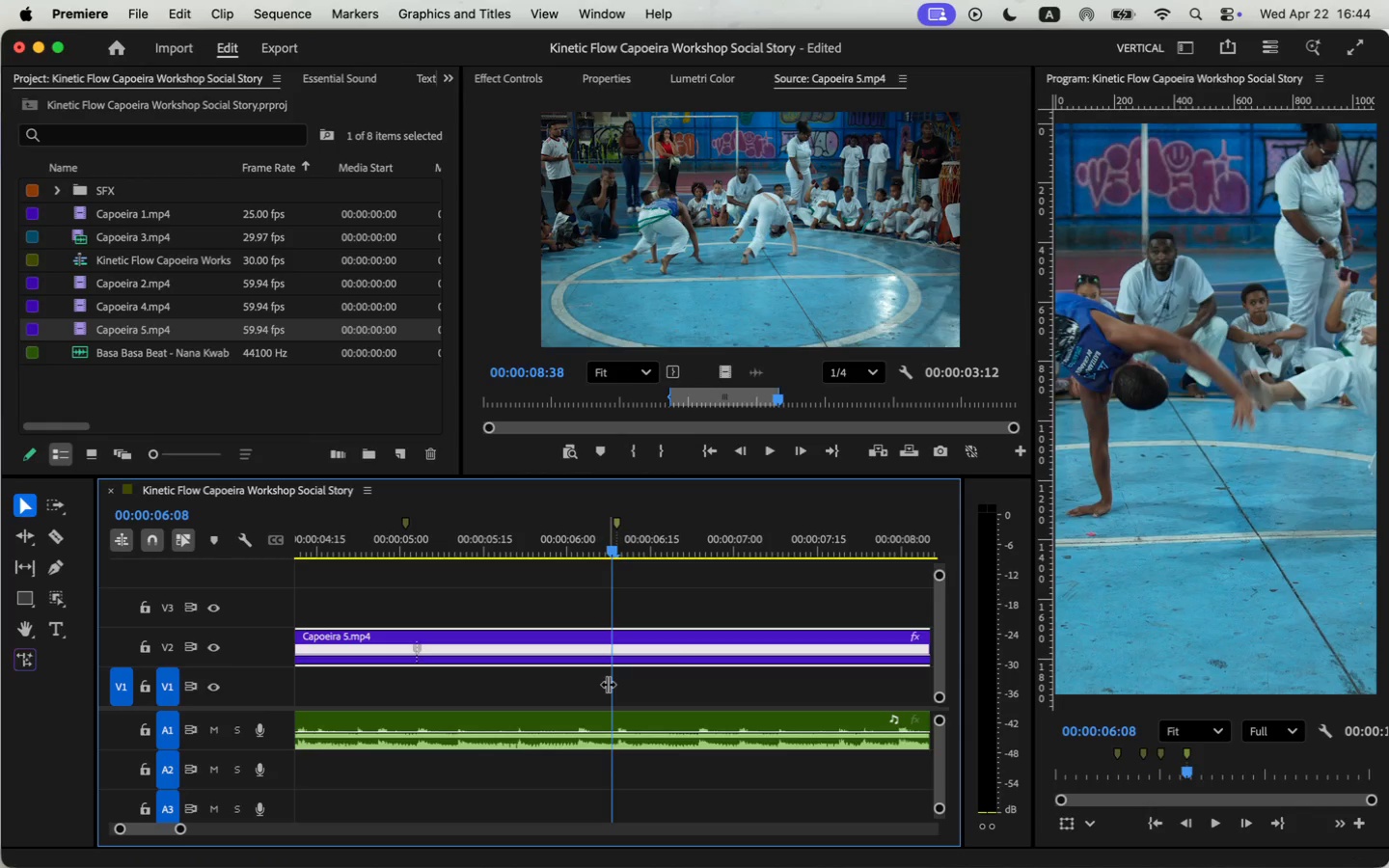 
wait(6.03)
 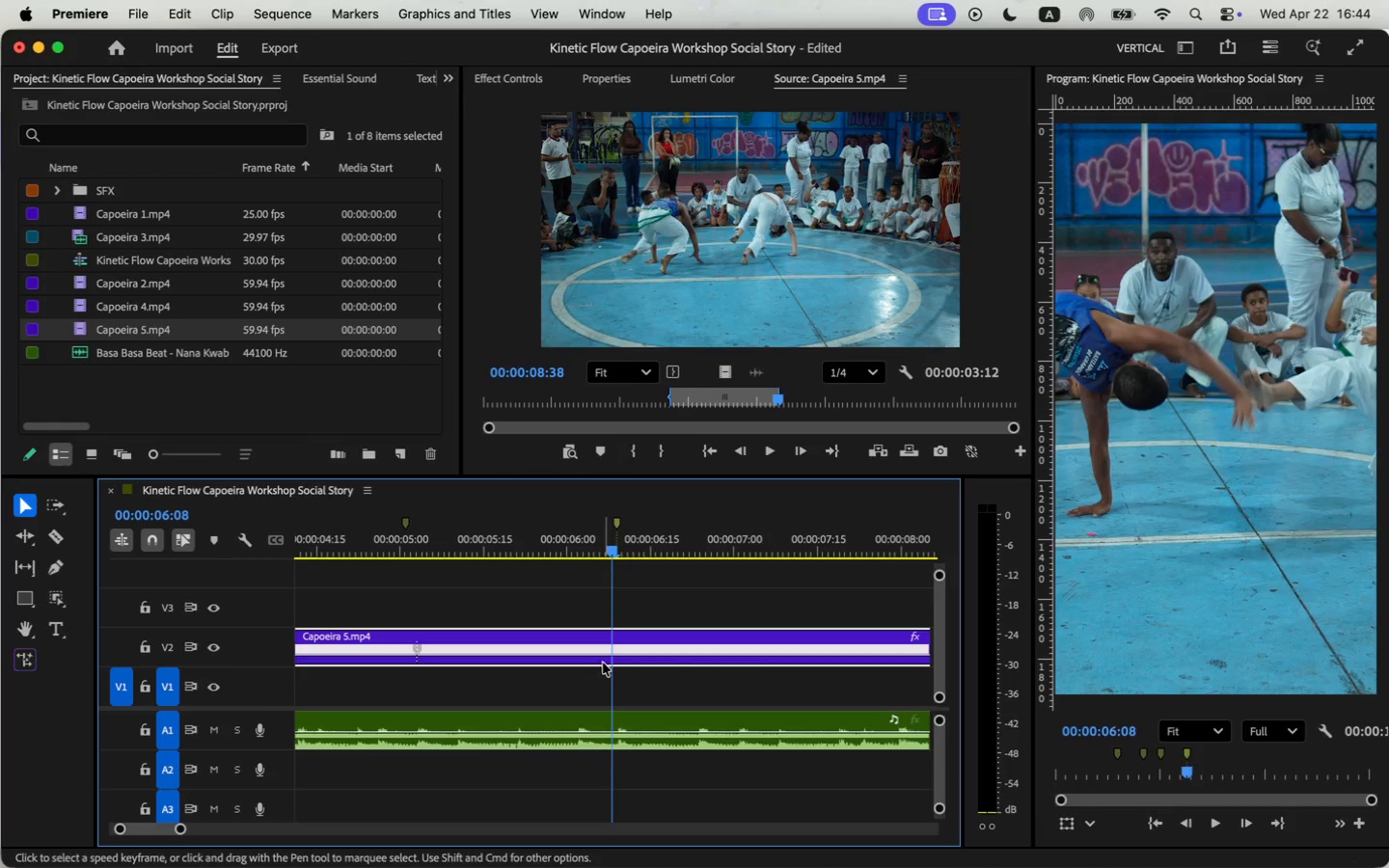 
key(V)
 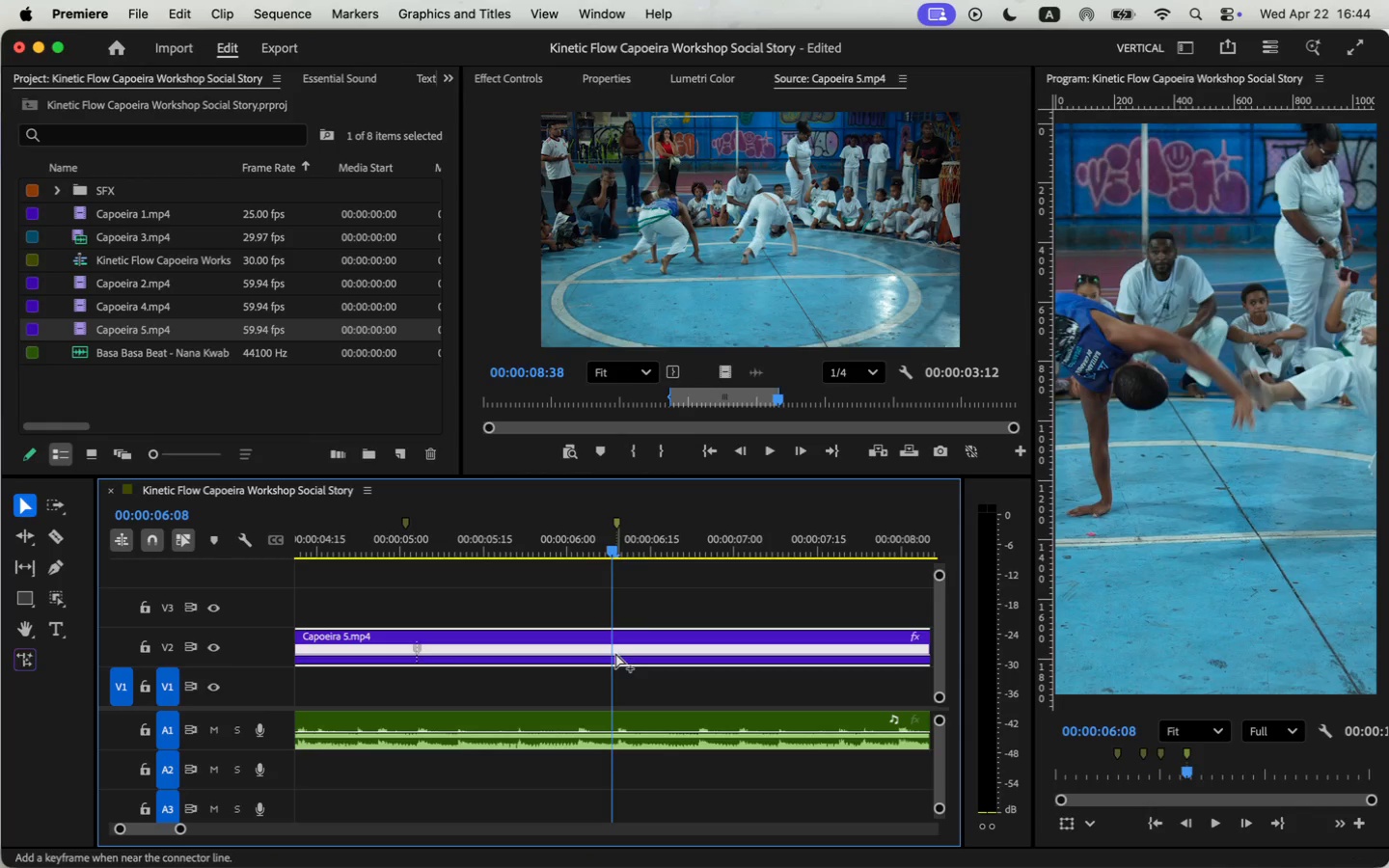 
hold_key(key=CommandLeft, duration=1.18)
left_click([611, 653])
 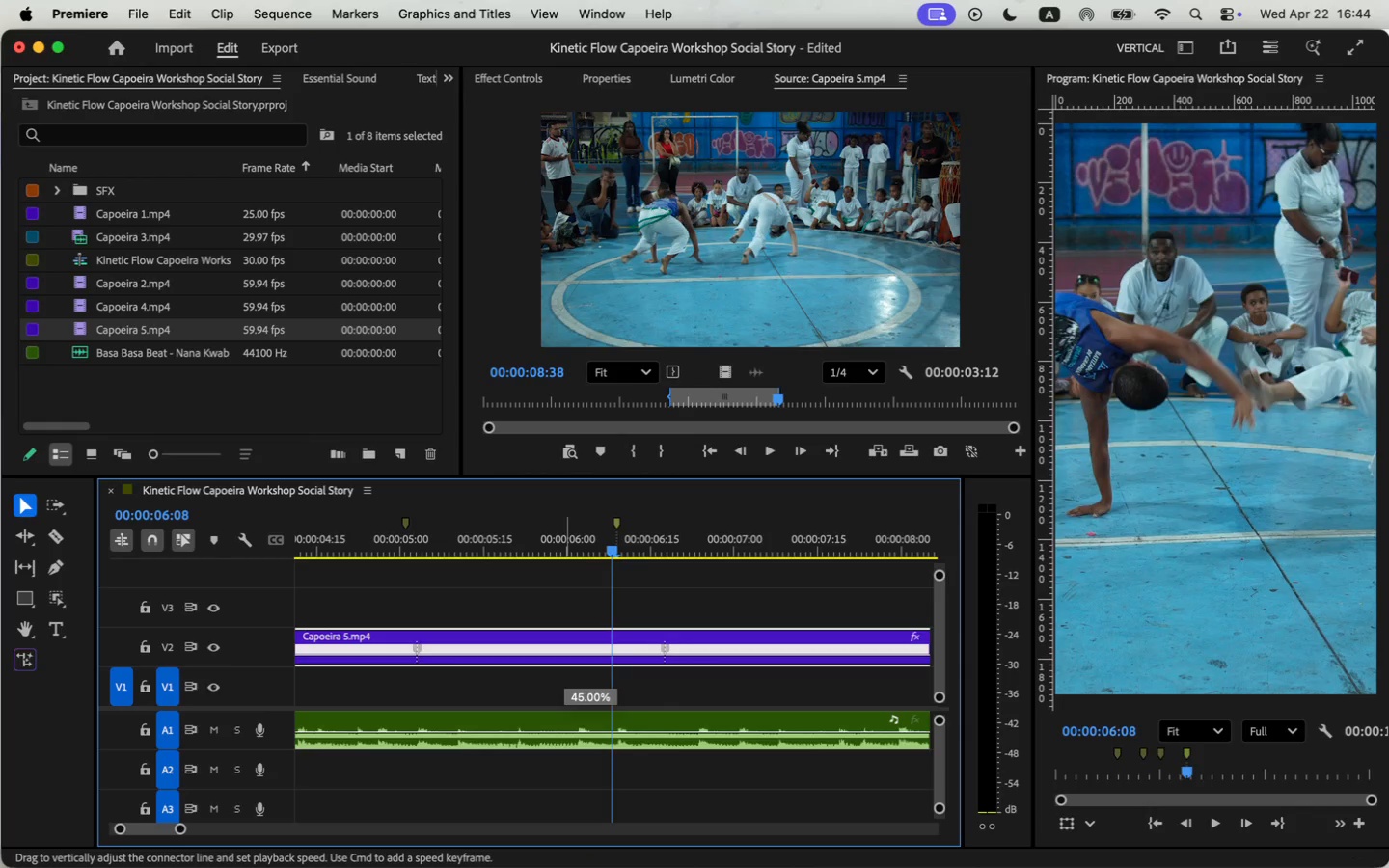 
left_click_drag(start_coordinate=[463, 638], to_coordinate=[438, 637])
 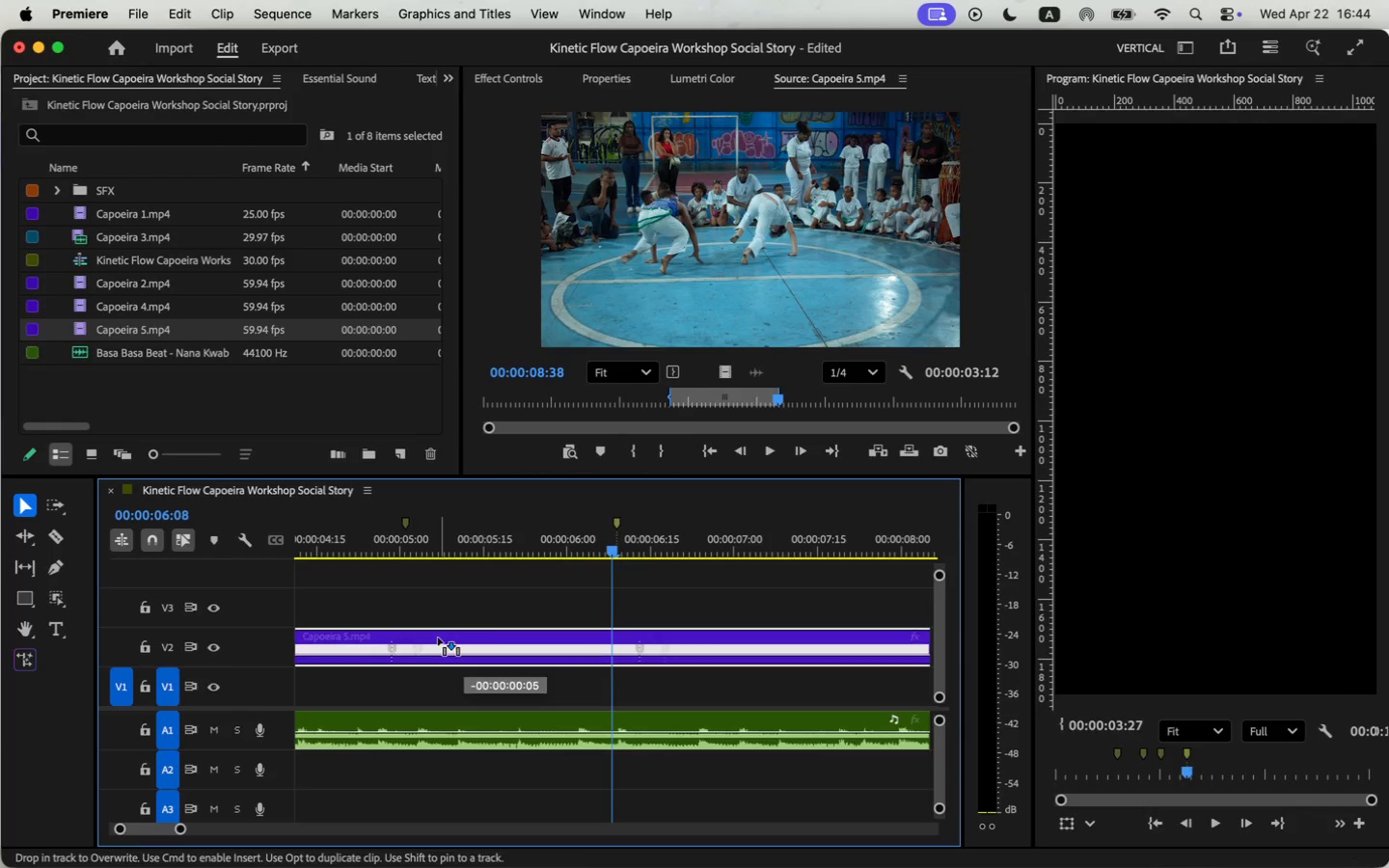 
left_click([343, 529])
 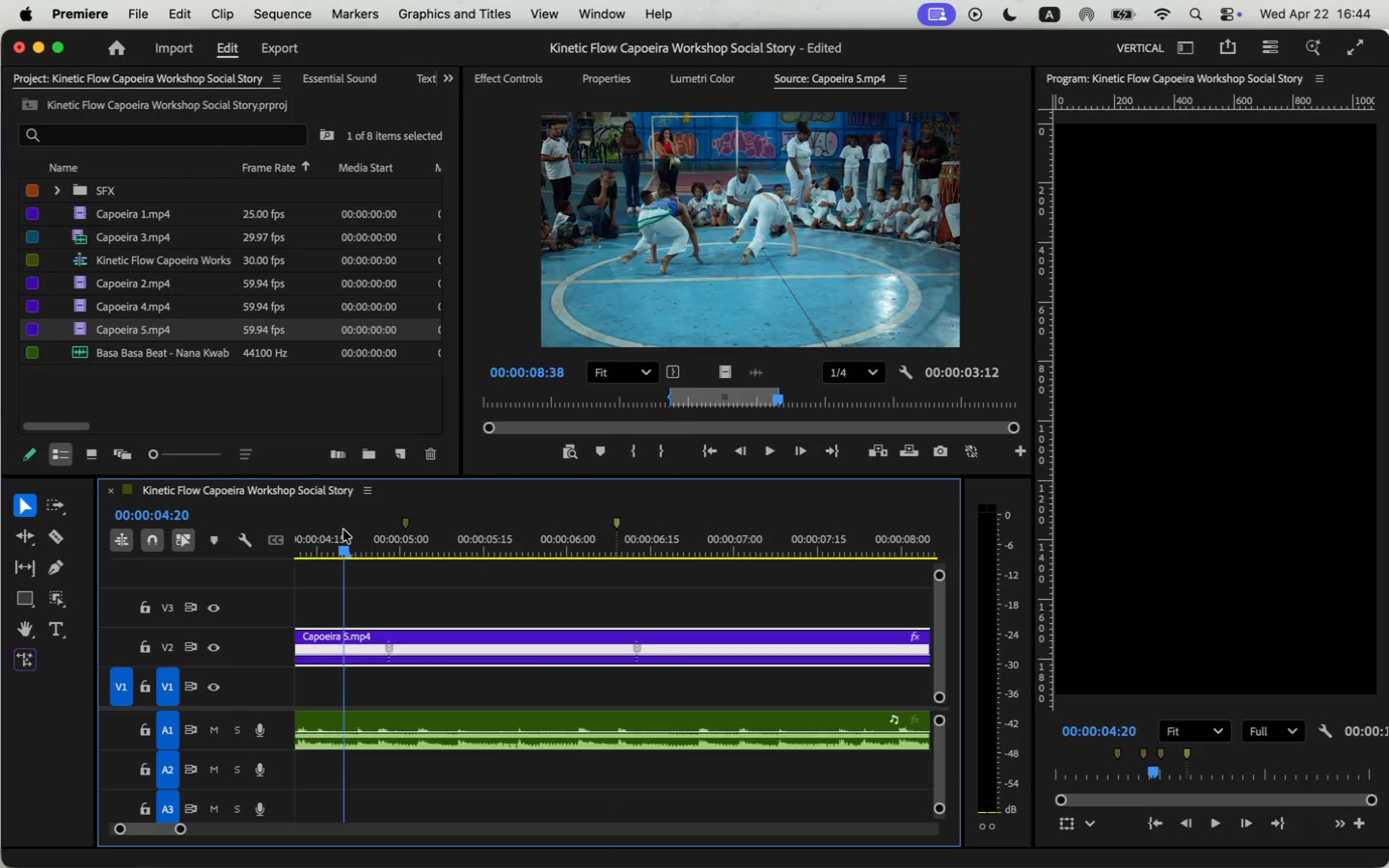 
key(Space)
 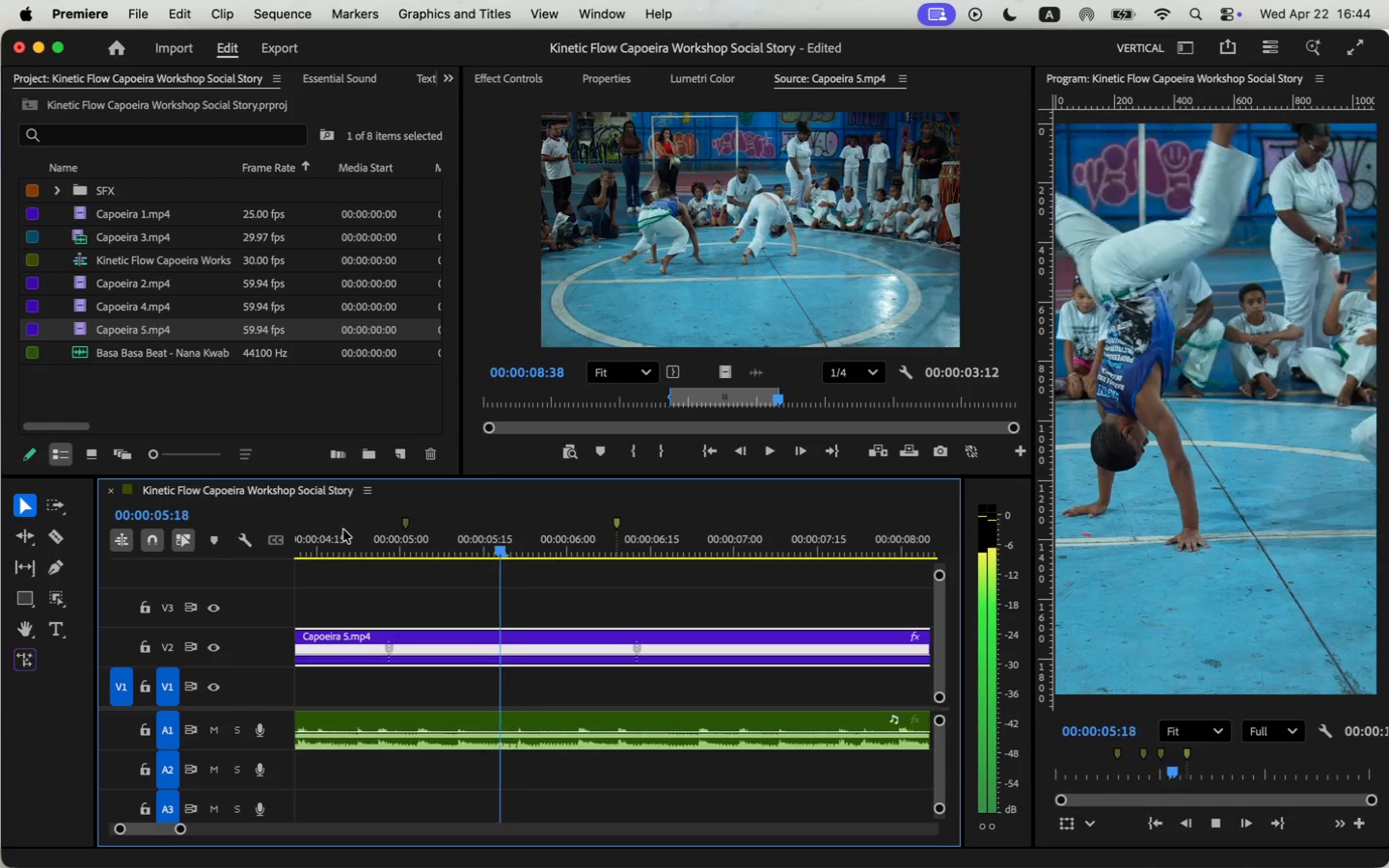 
key(Space)
 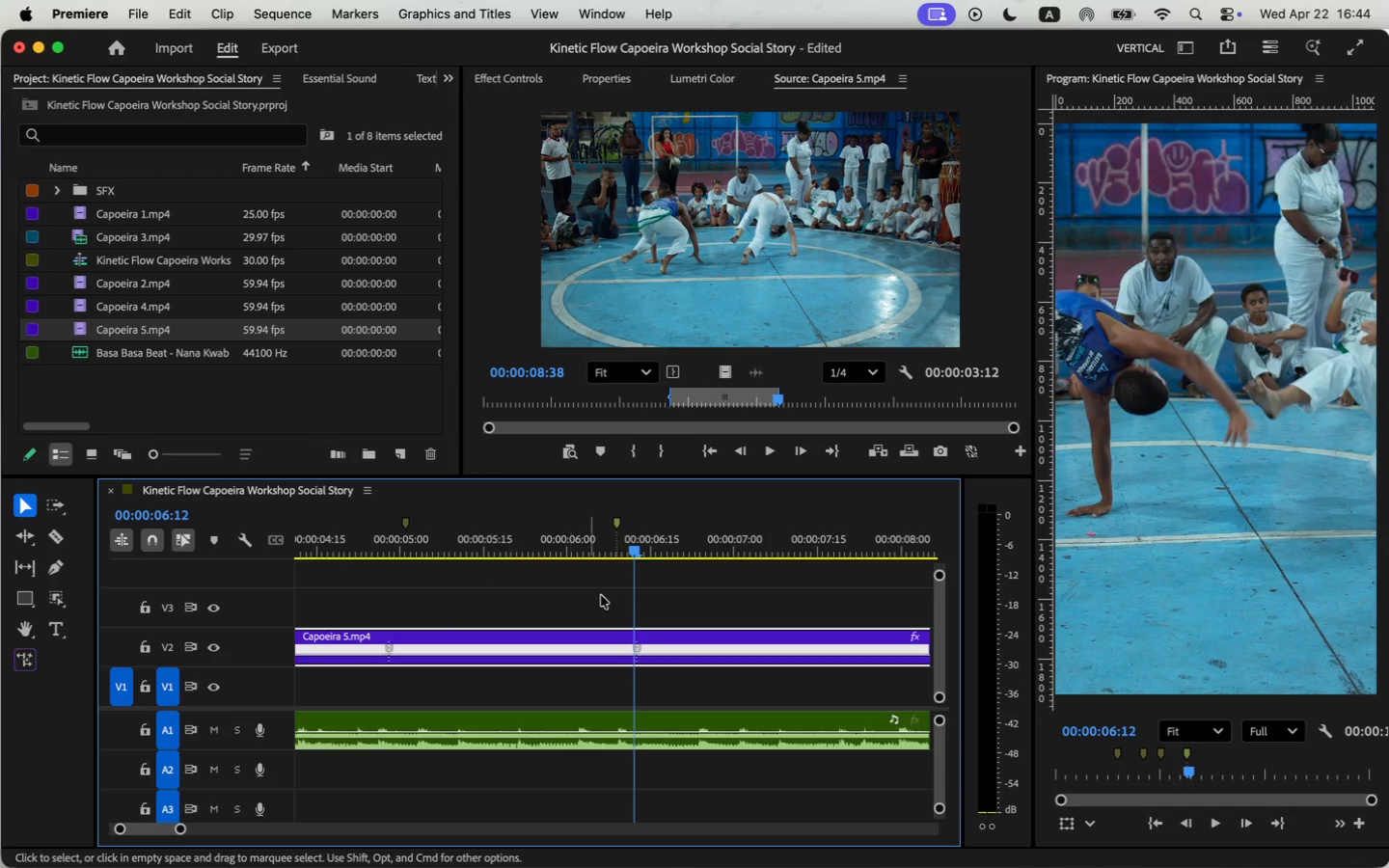 
left_click_drag(start_coordinate=[631, 554], to_coordinate=[612, 556])
 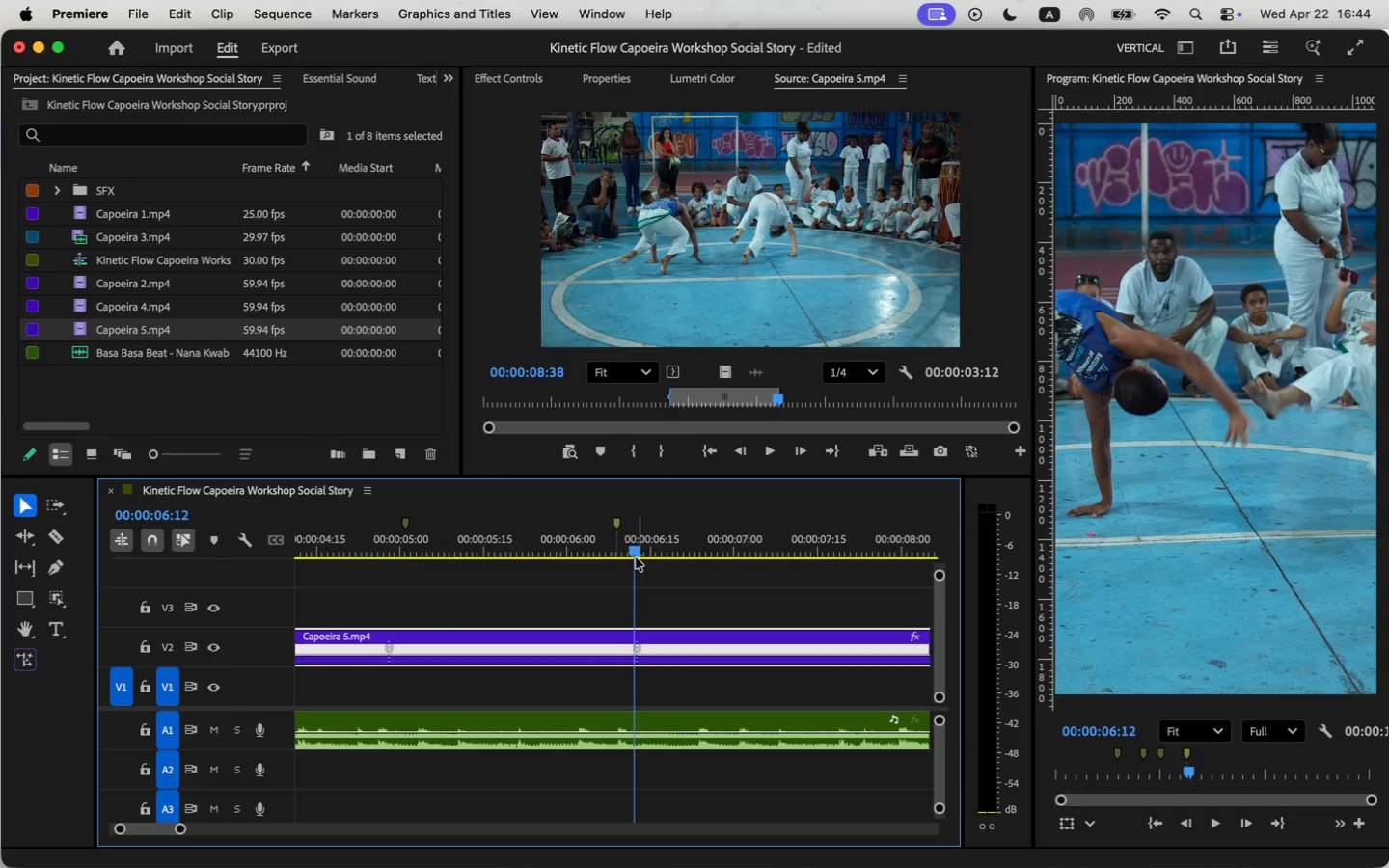 
left_click_drag(start_coordinate=[612, 556], to_coordinate=[534, 551])
 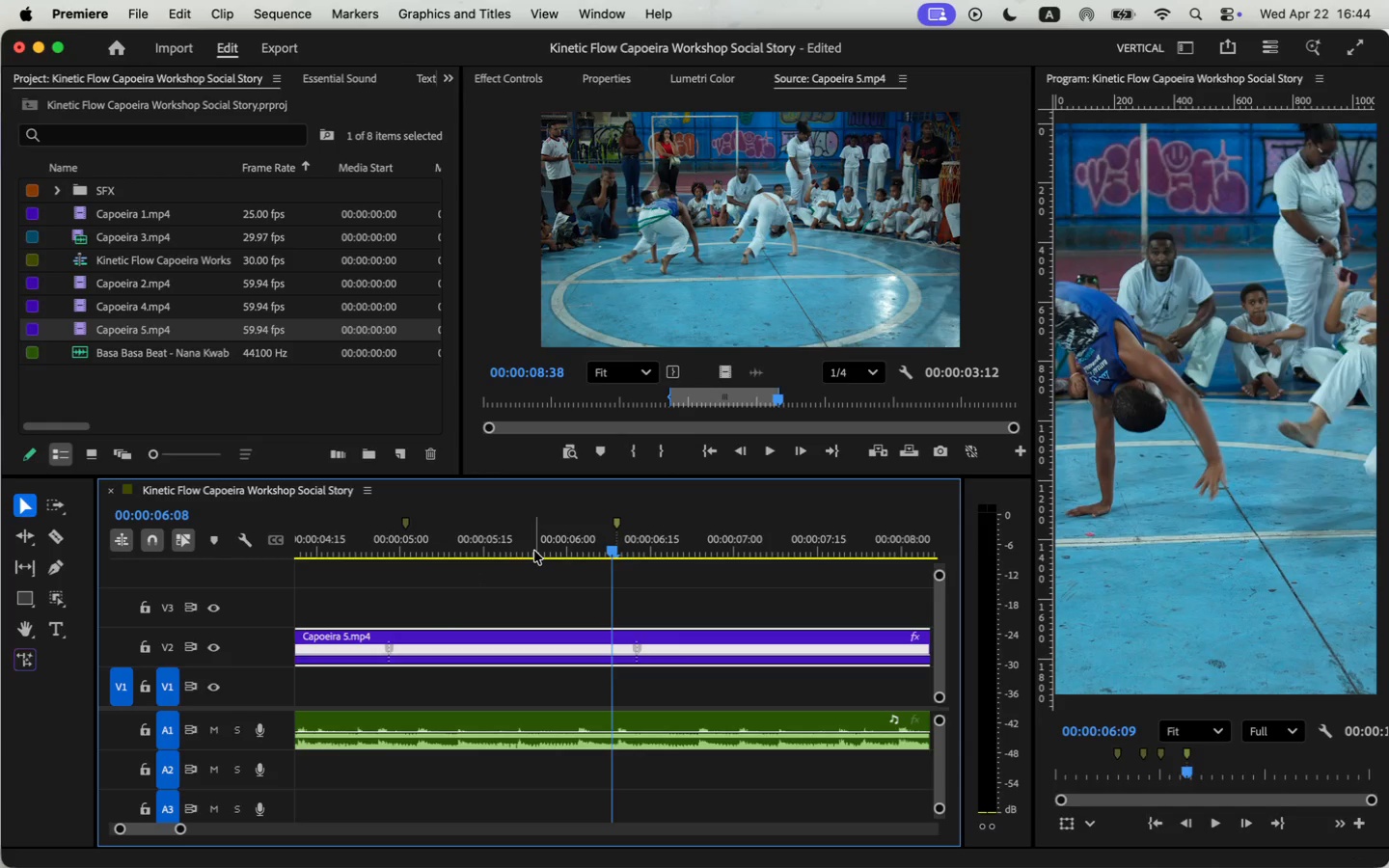 
double_click([551, 547])
 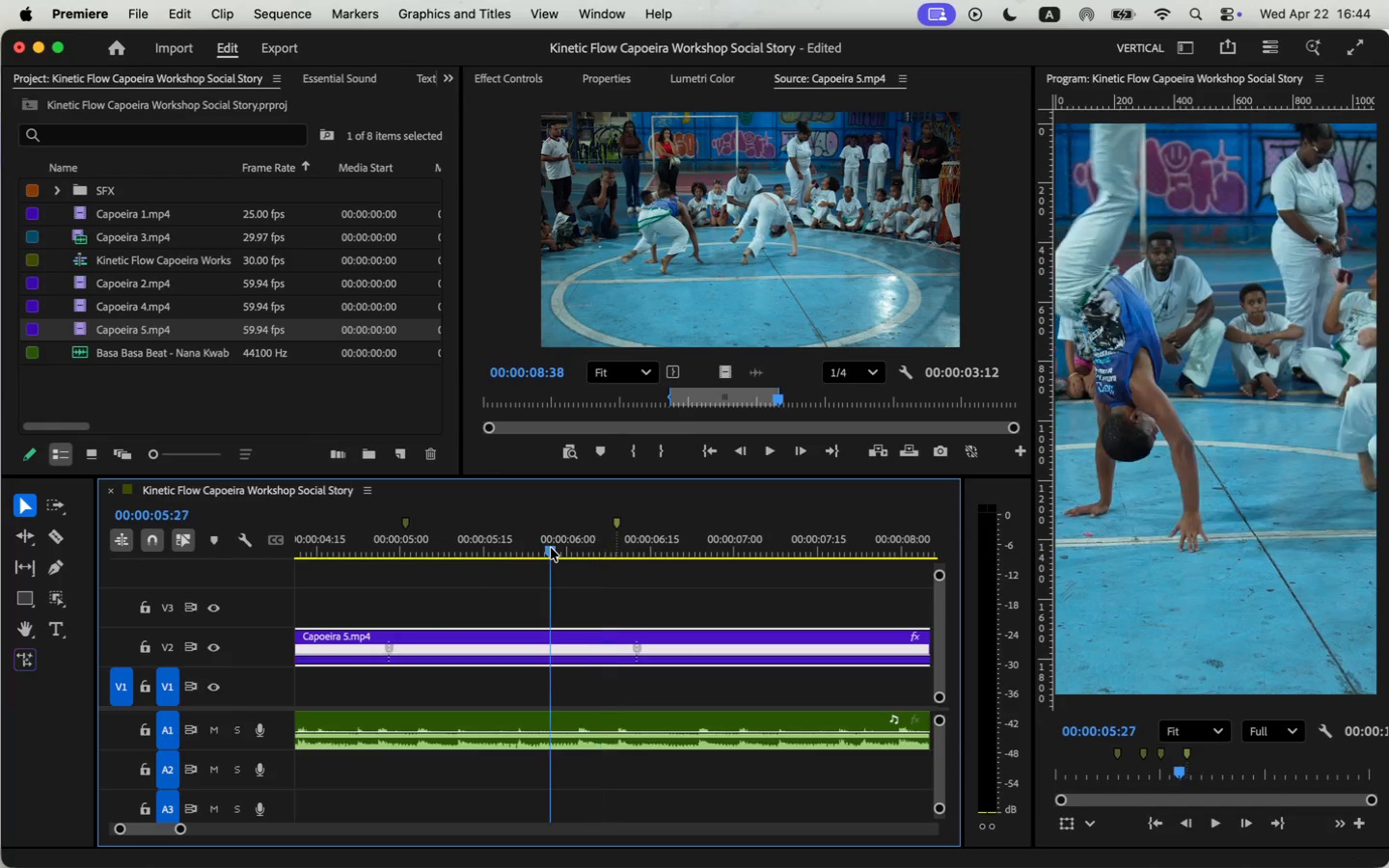 
key(Space)
 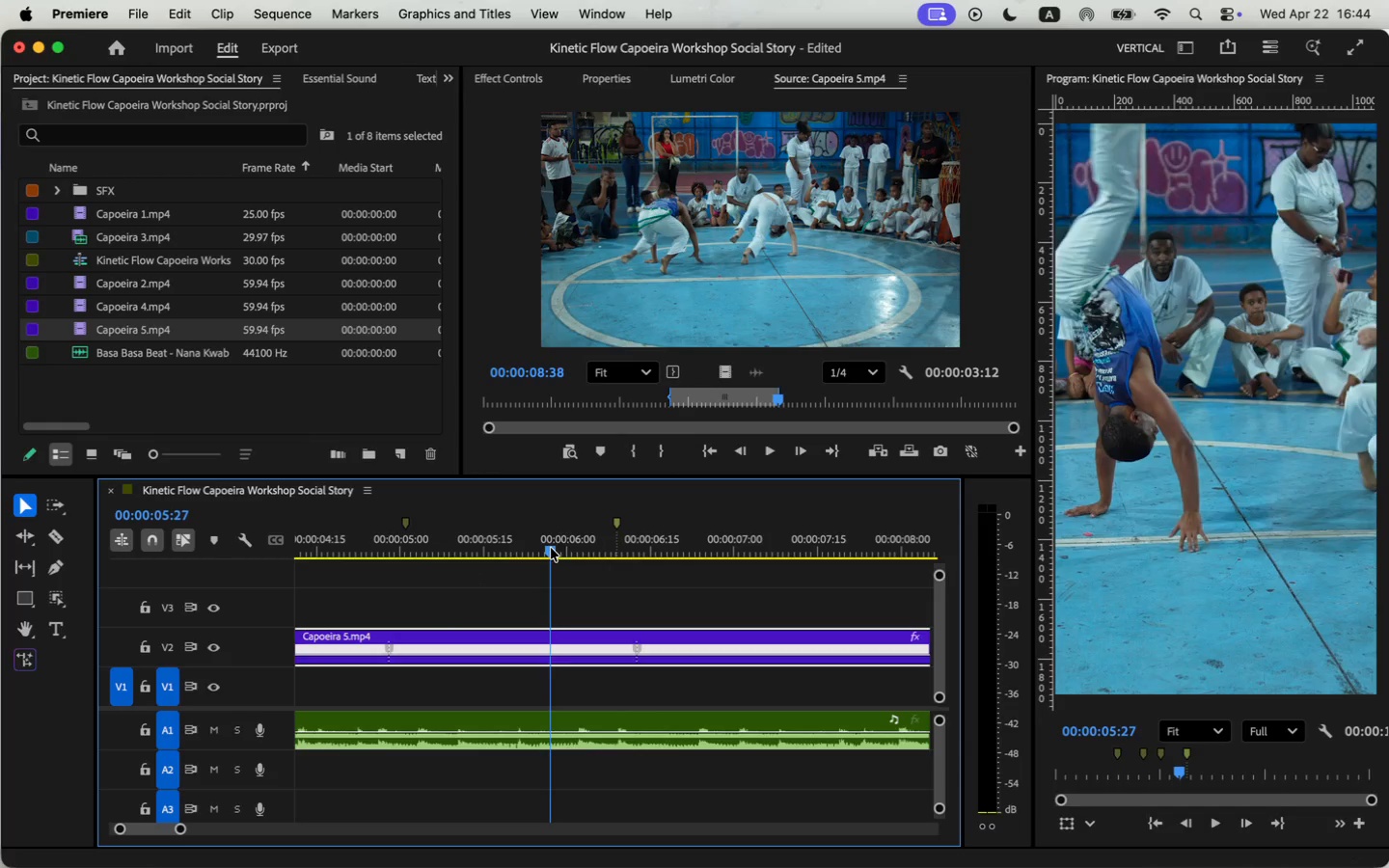 
key(Space)
 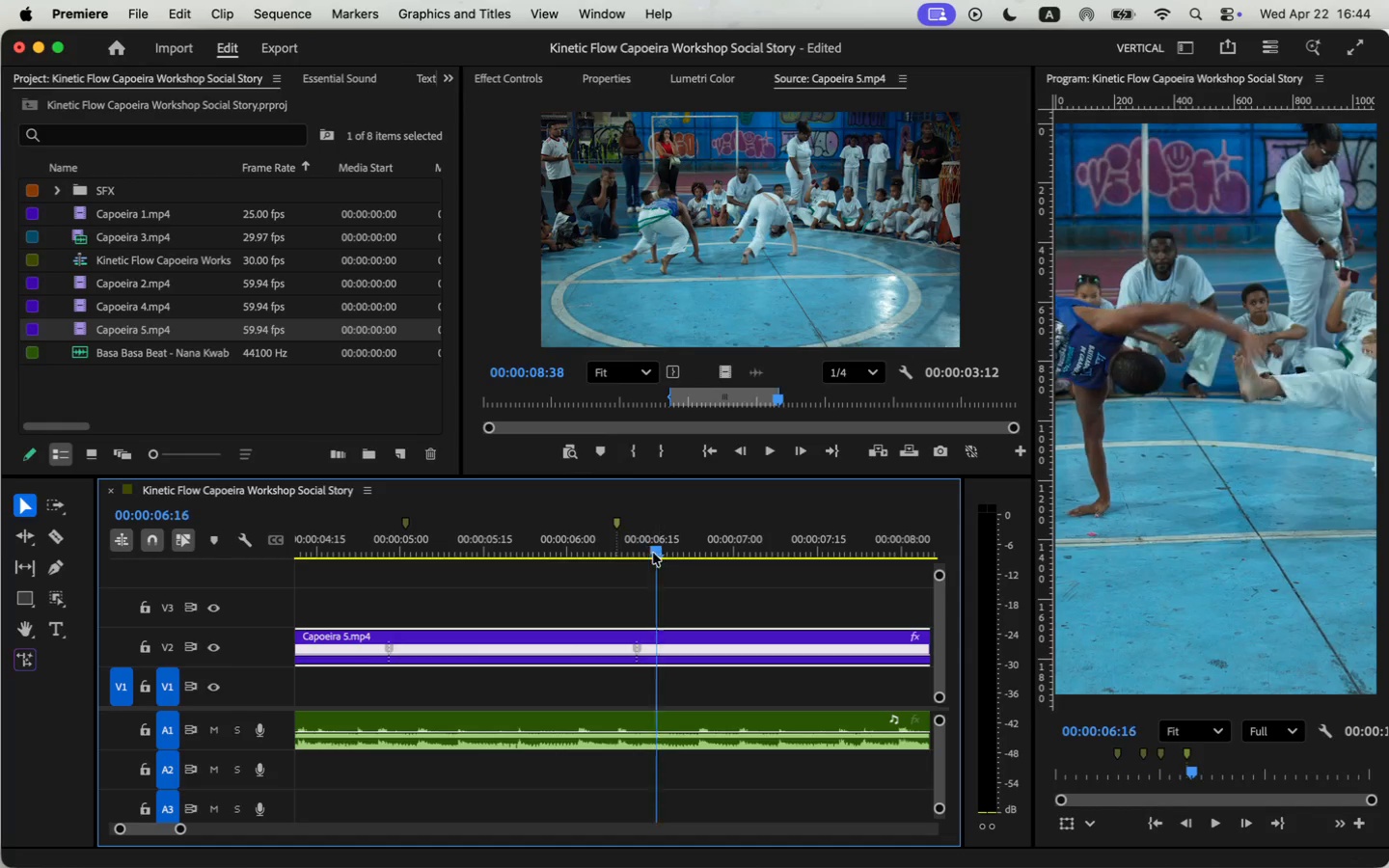 
left_click_drag(start_coordinate=[655, 553], to_coordinate=[621, 557])
 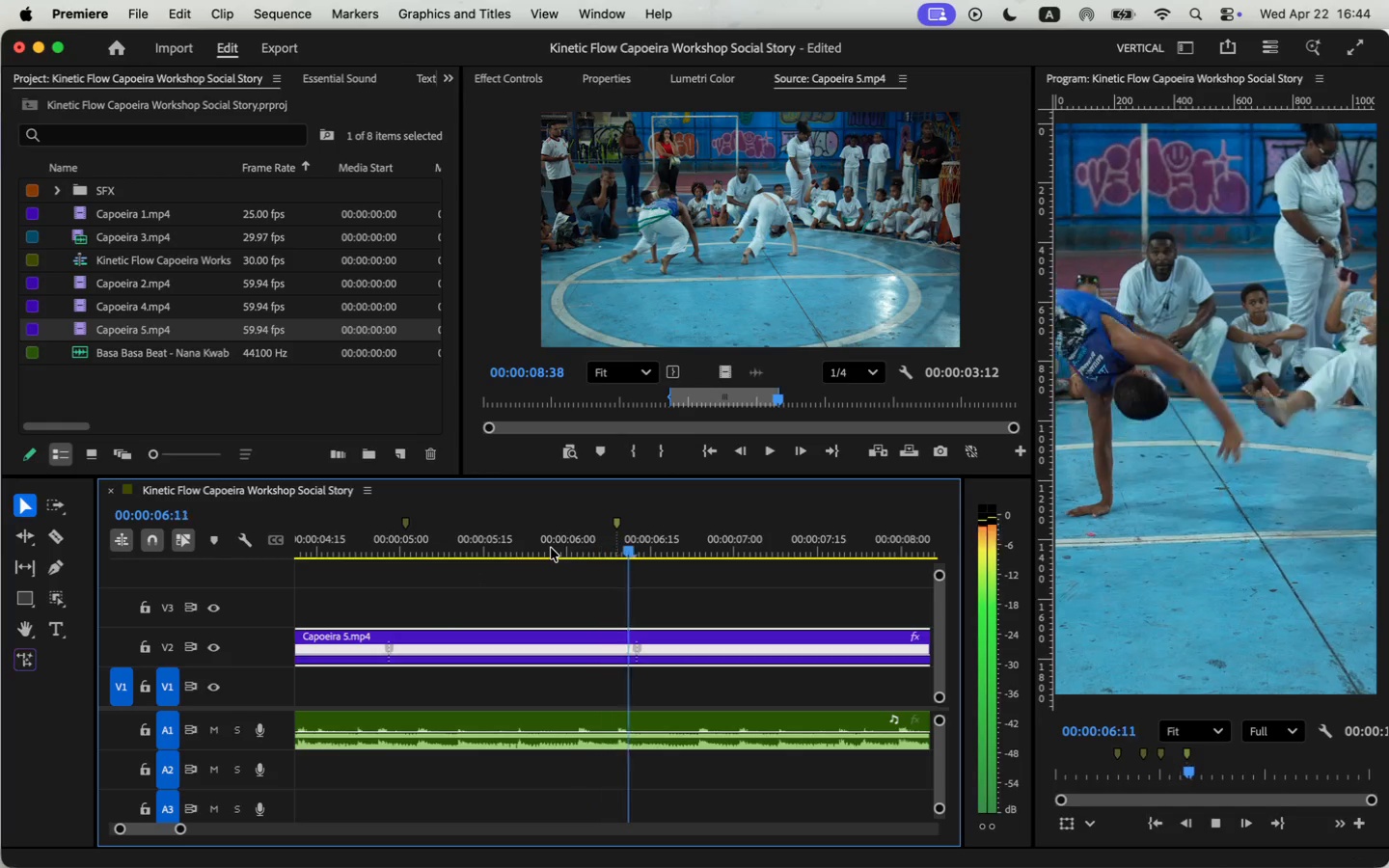 
left_click_drag(start_coordinate=[709, 641], to_coordinate=[696, 640])
 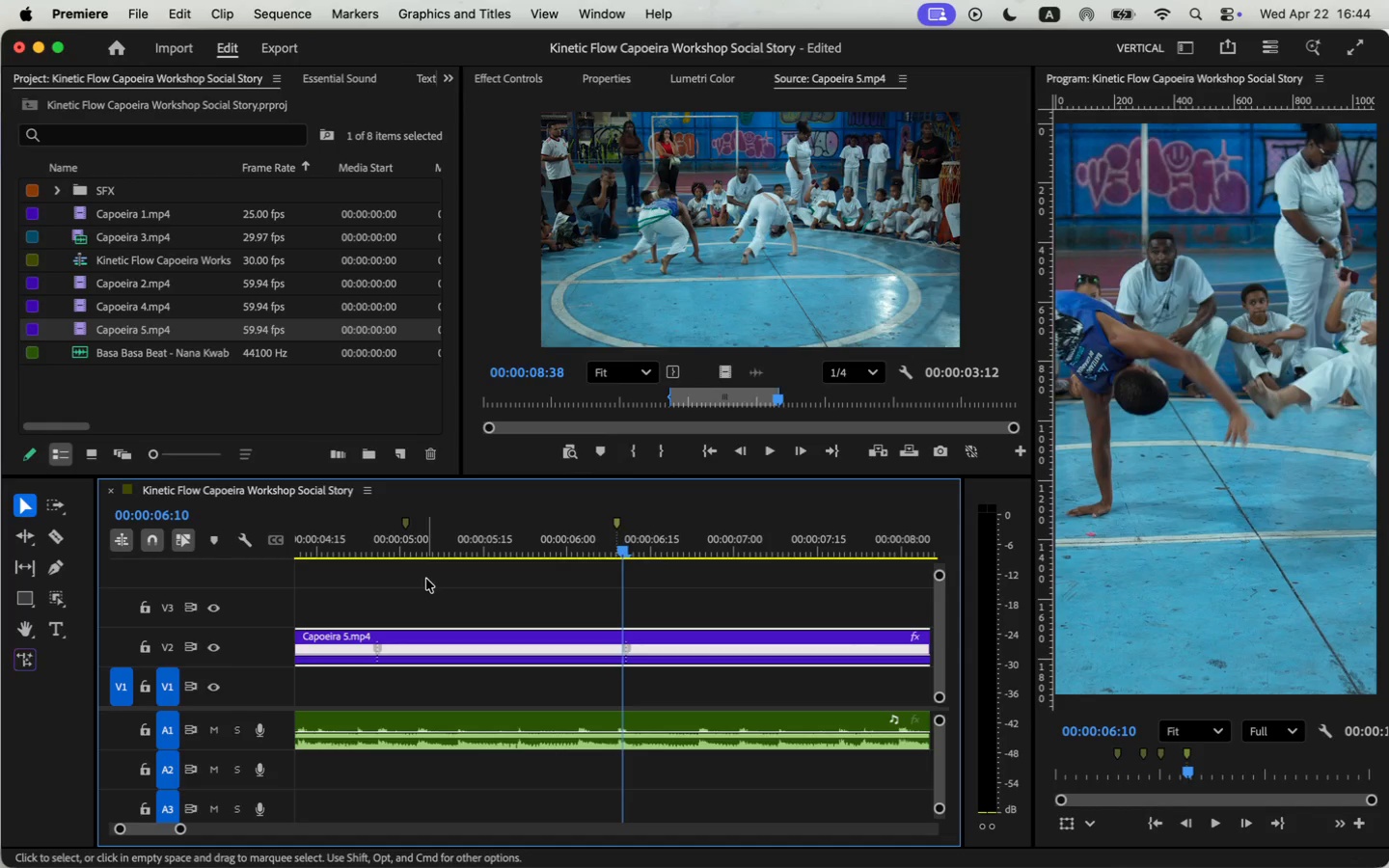 
left_click([304, 534])
 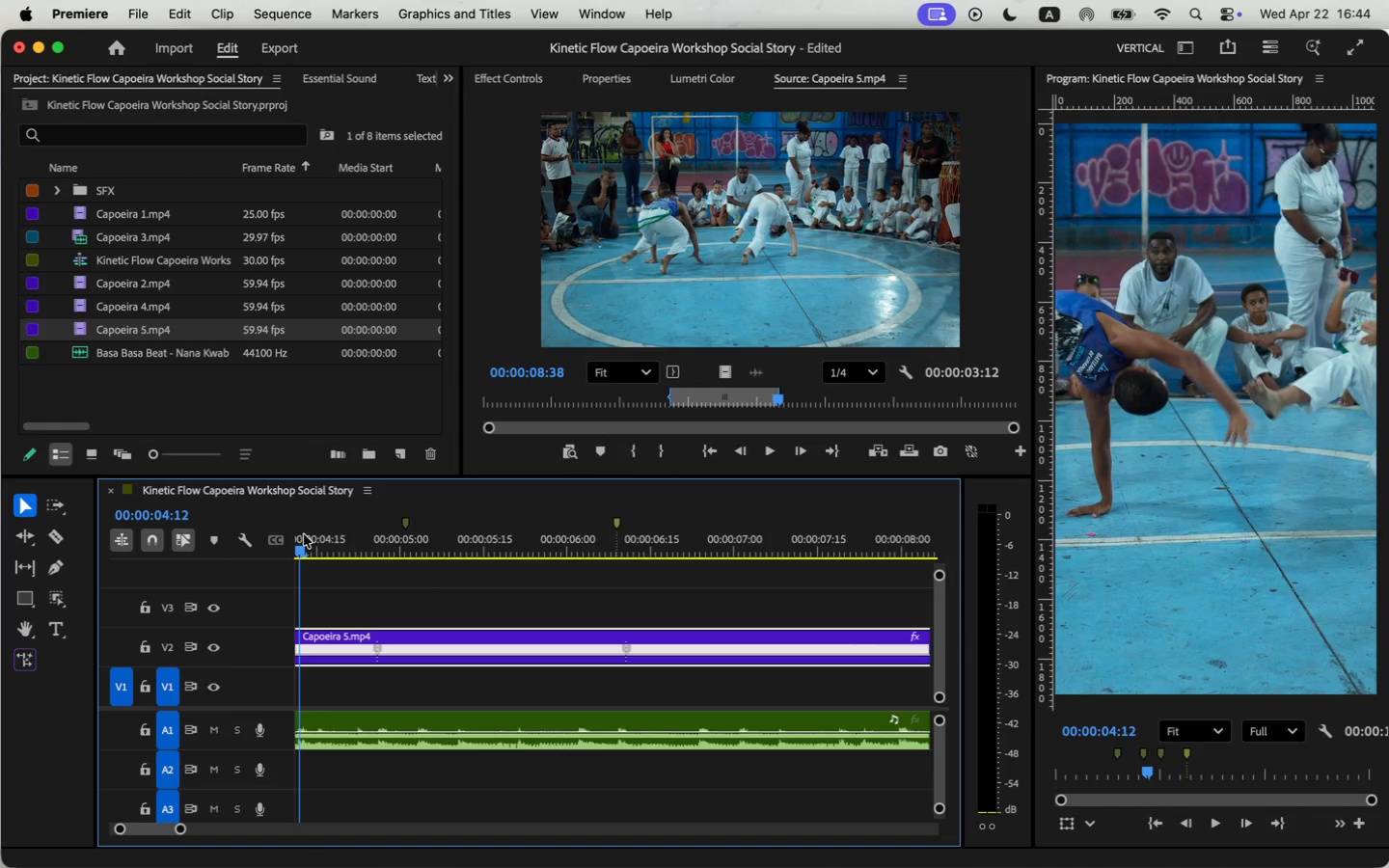 
key(Space)
 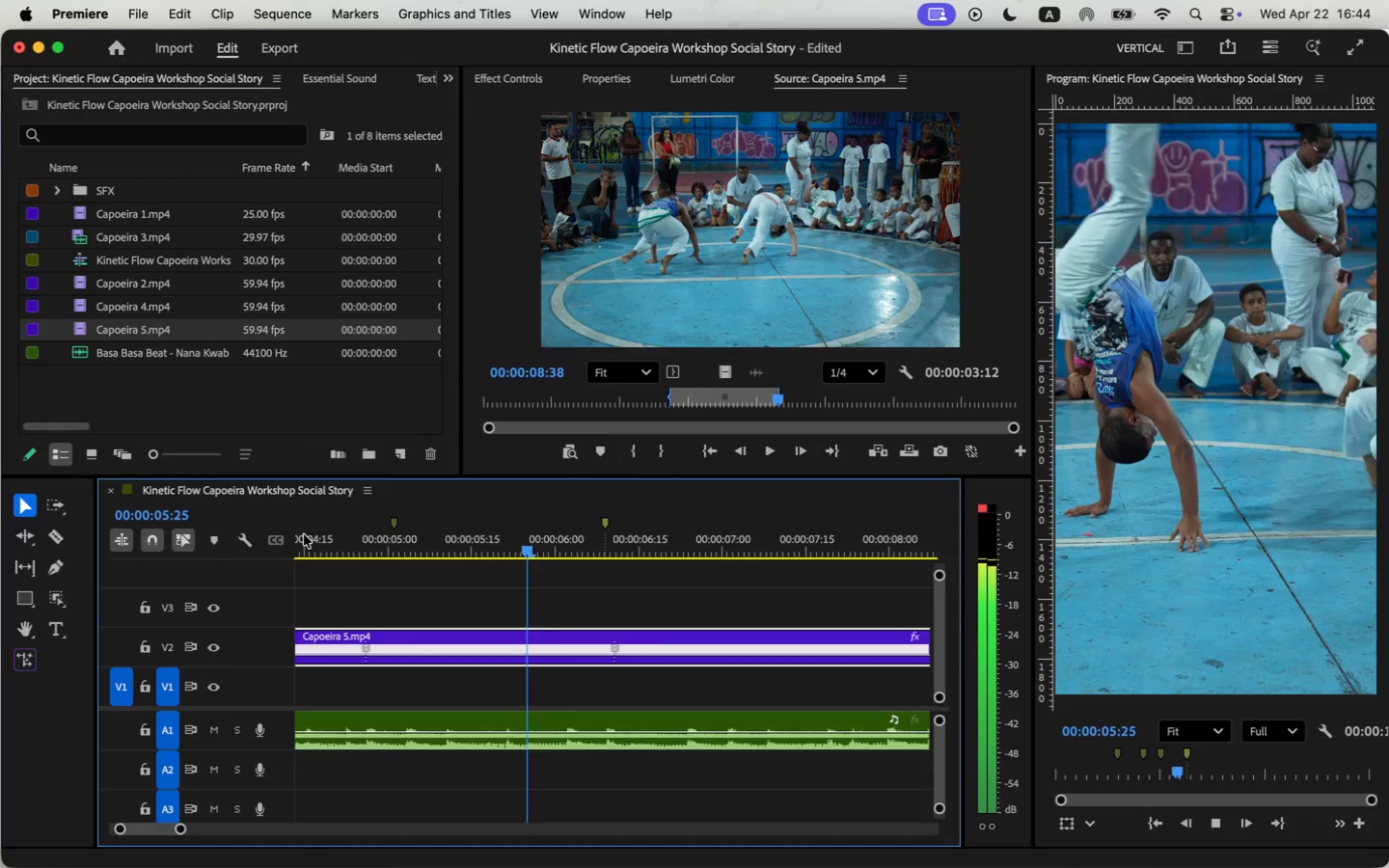 
key(Space)
 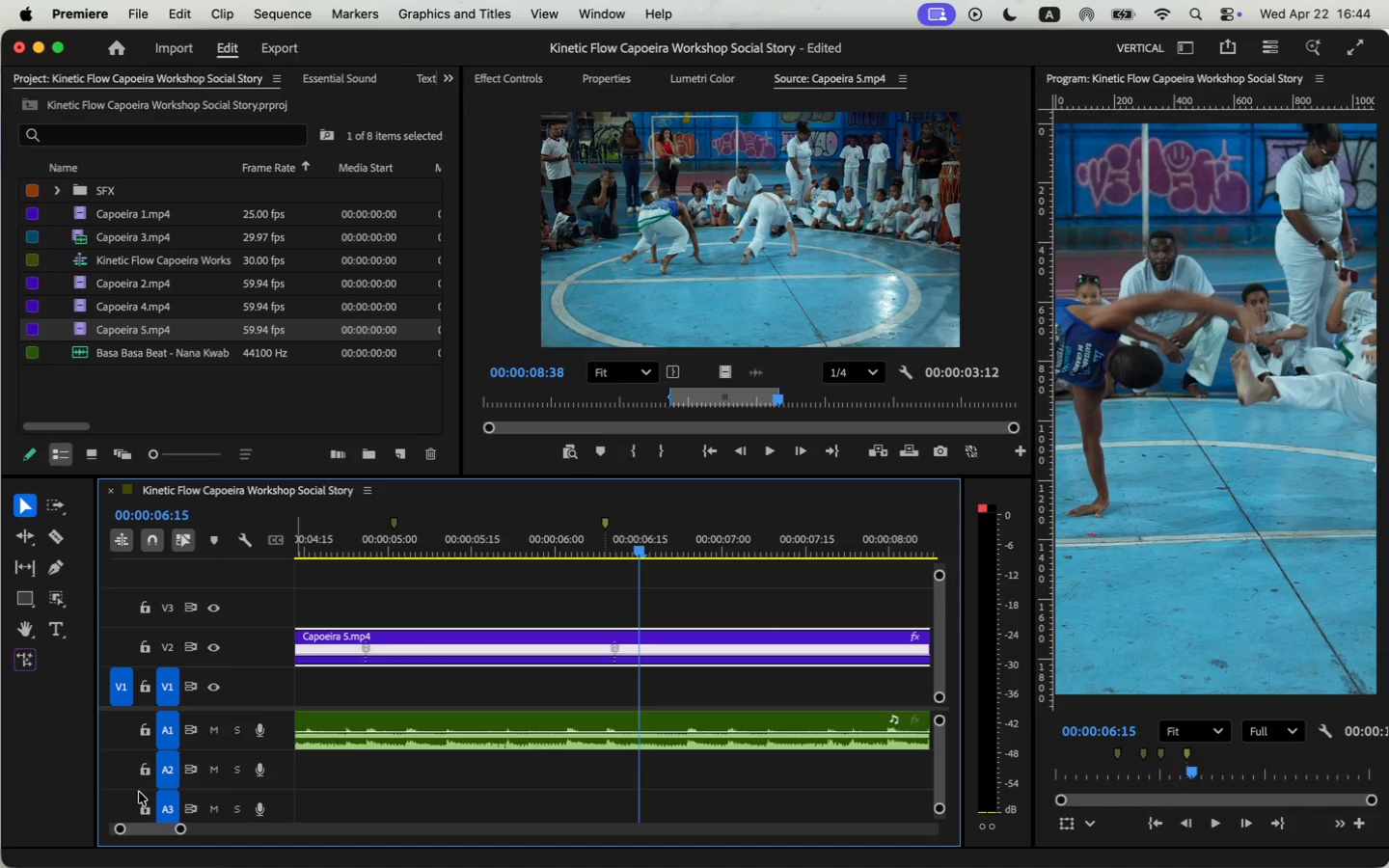 
left_click_drag(start_coordinate=[184, 831], to_coordinate=[199, 832])
 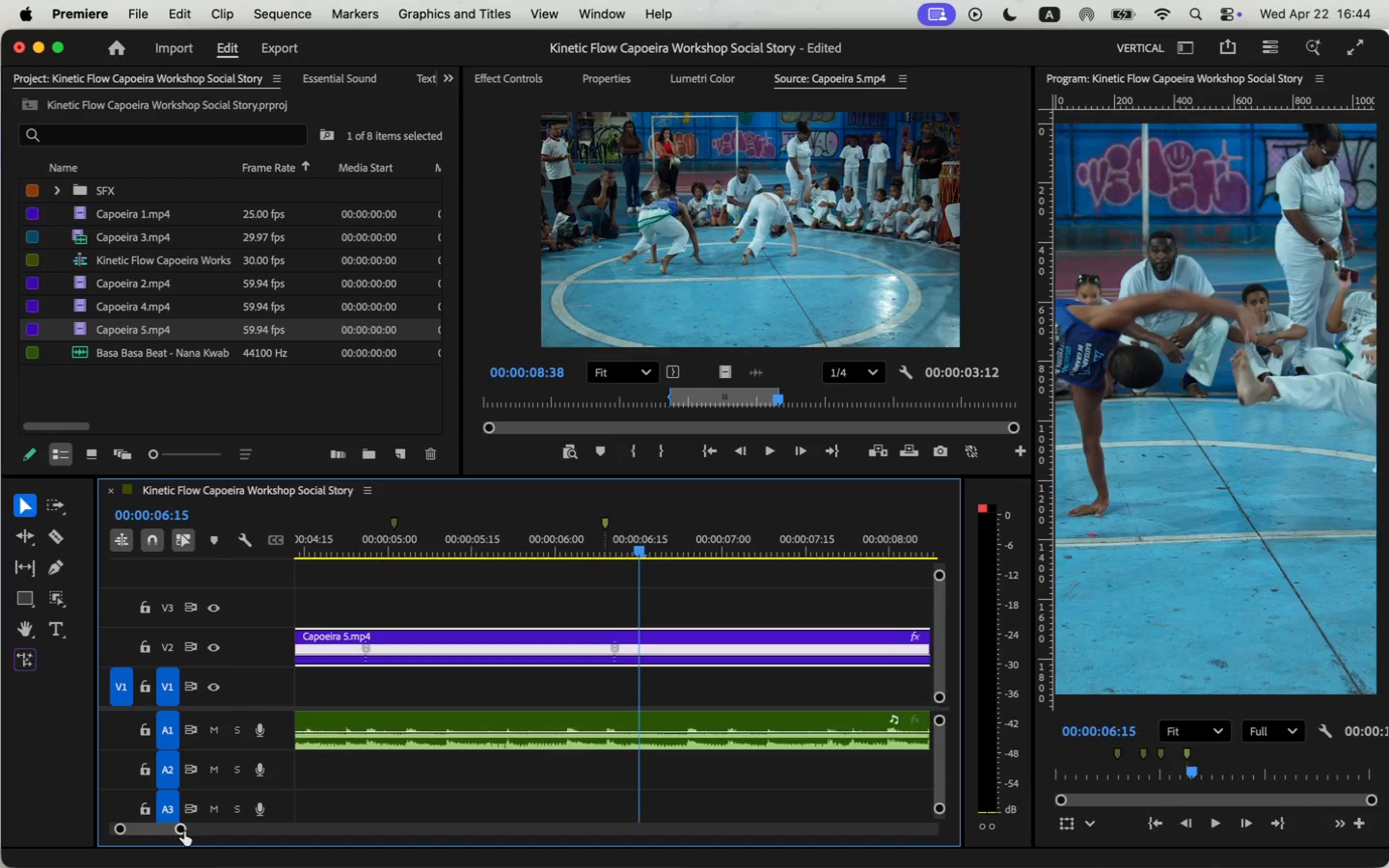 
left_click_drag(start_coordinate=[187, 829], to_coordinate=[193, 831])
 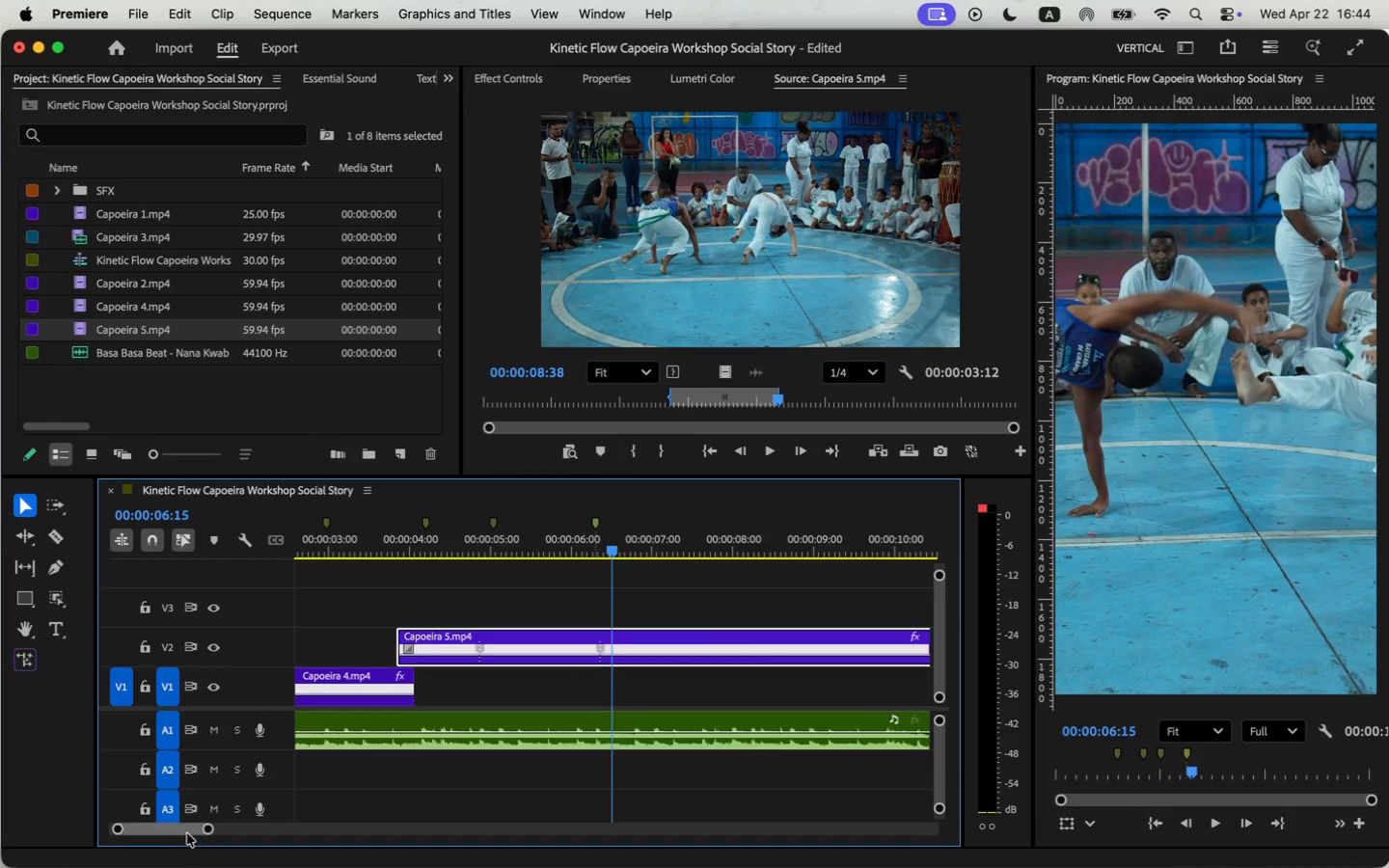 
left_click_drag(start_coordinate=[214, 829], to_coordinate=[226, 832])
 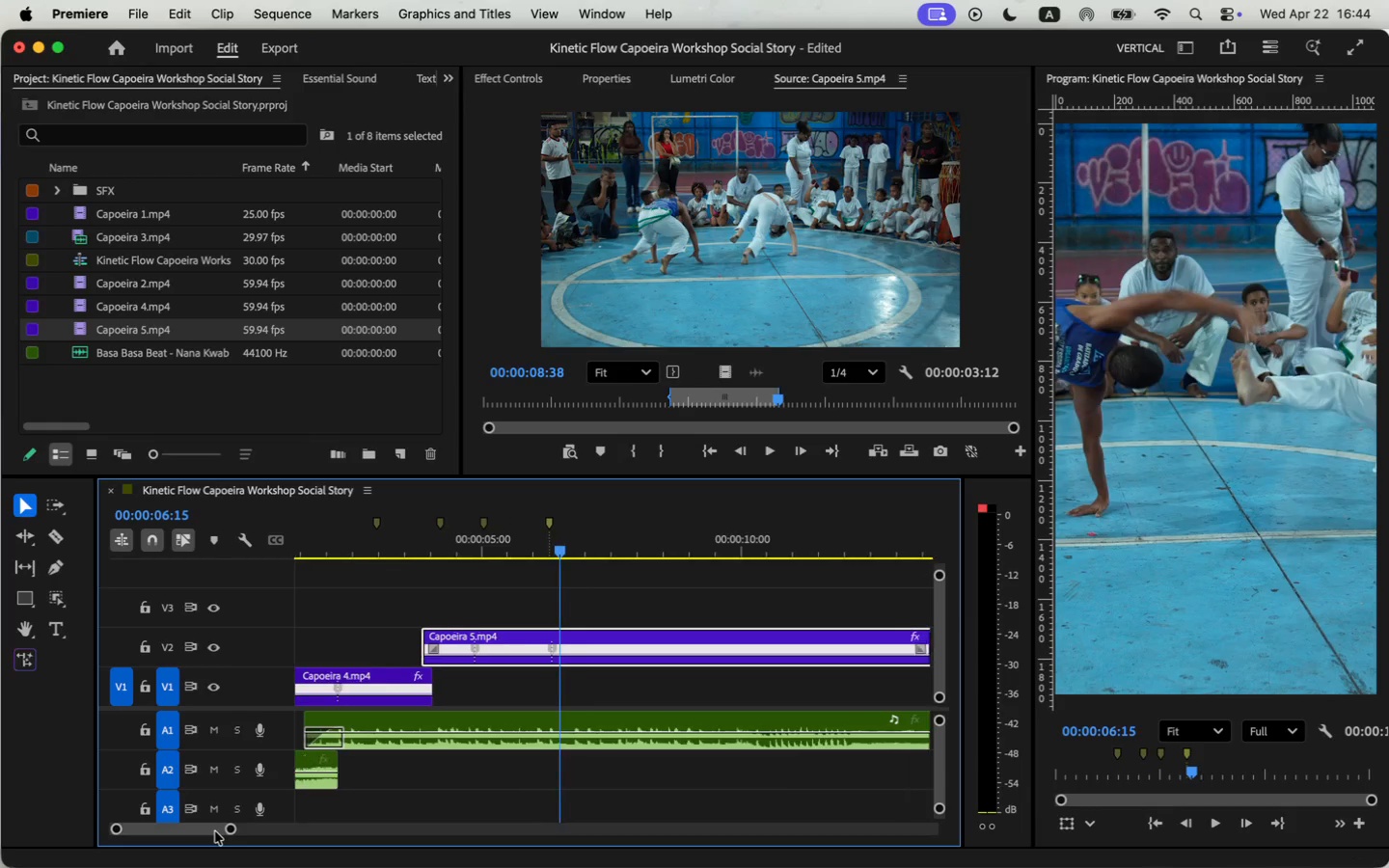 
key(Space)
 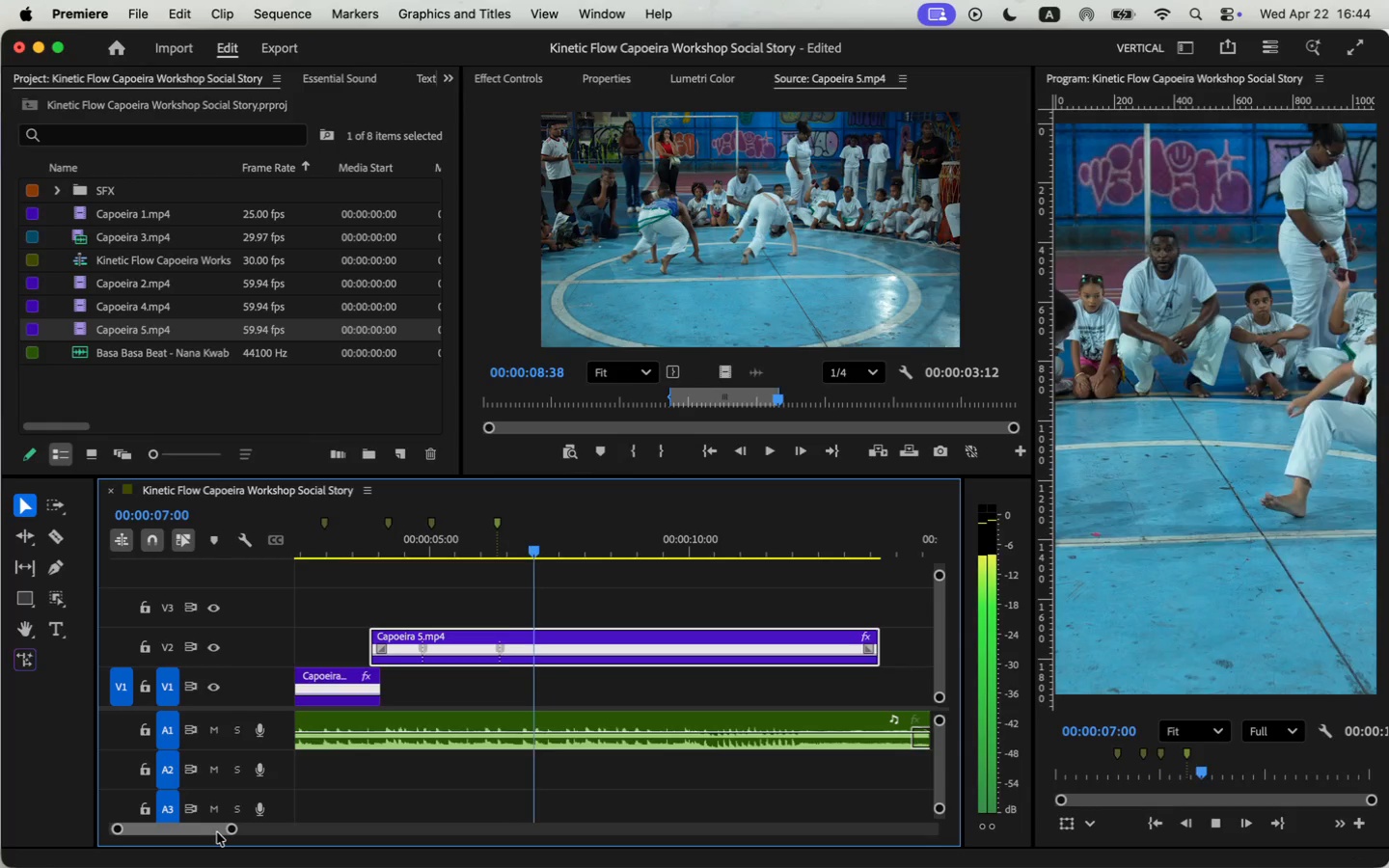 
key(Space)
 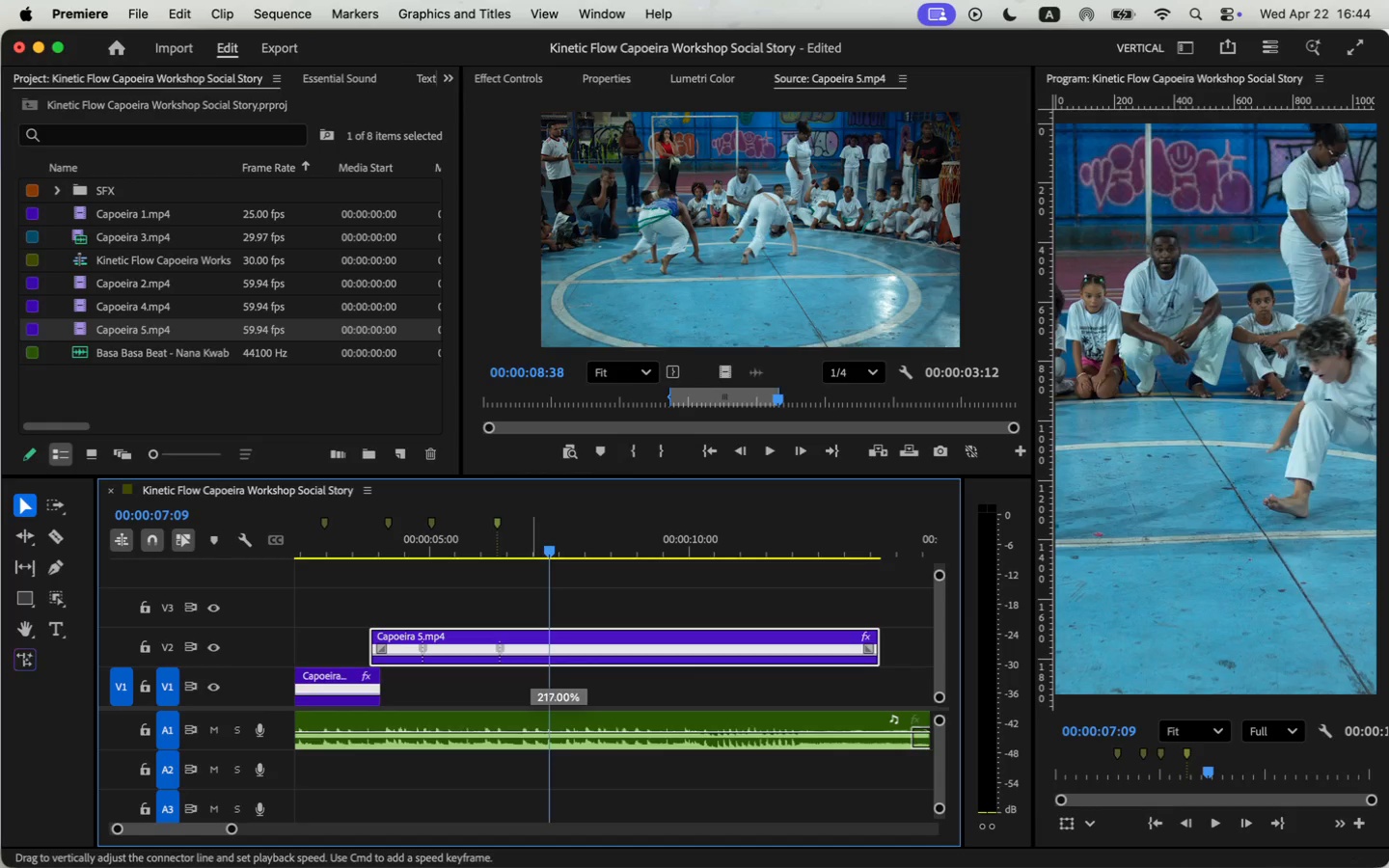 
wait(6.54)
 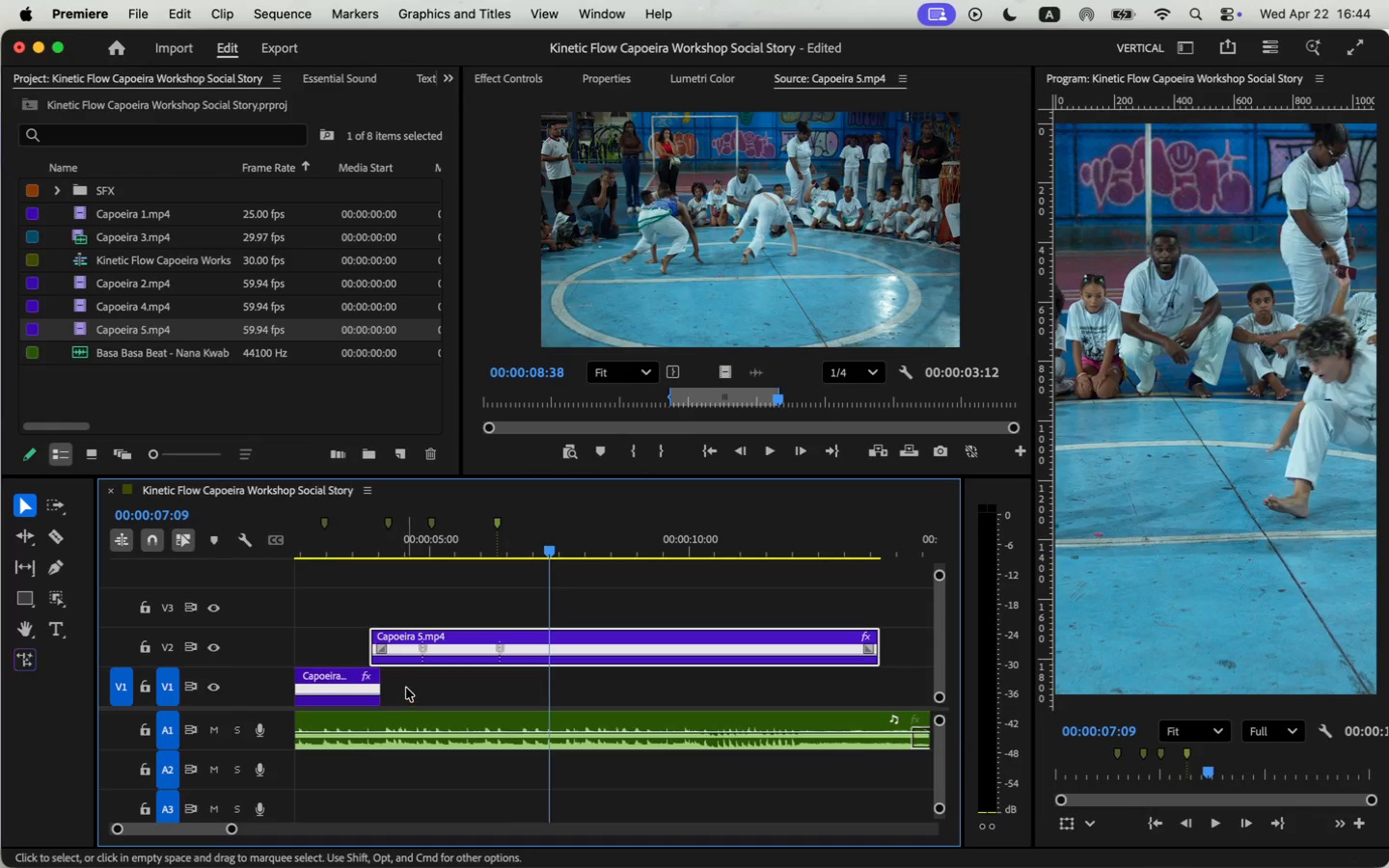 
left_click([474, 535])
 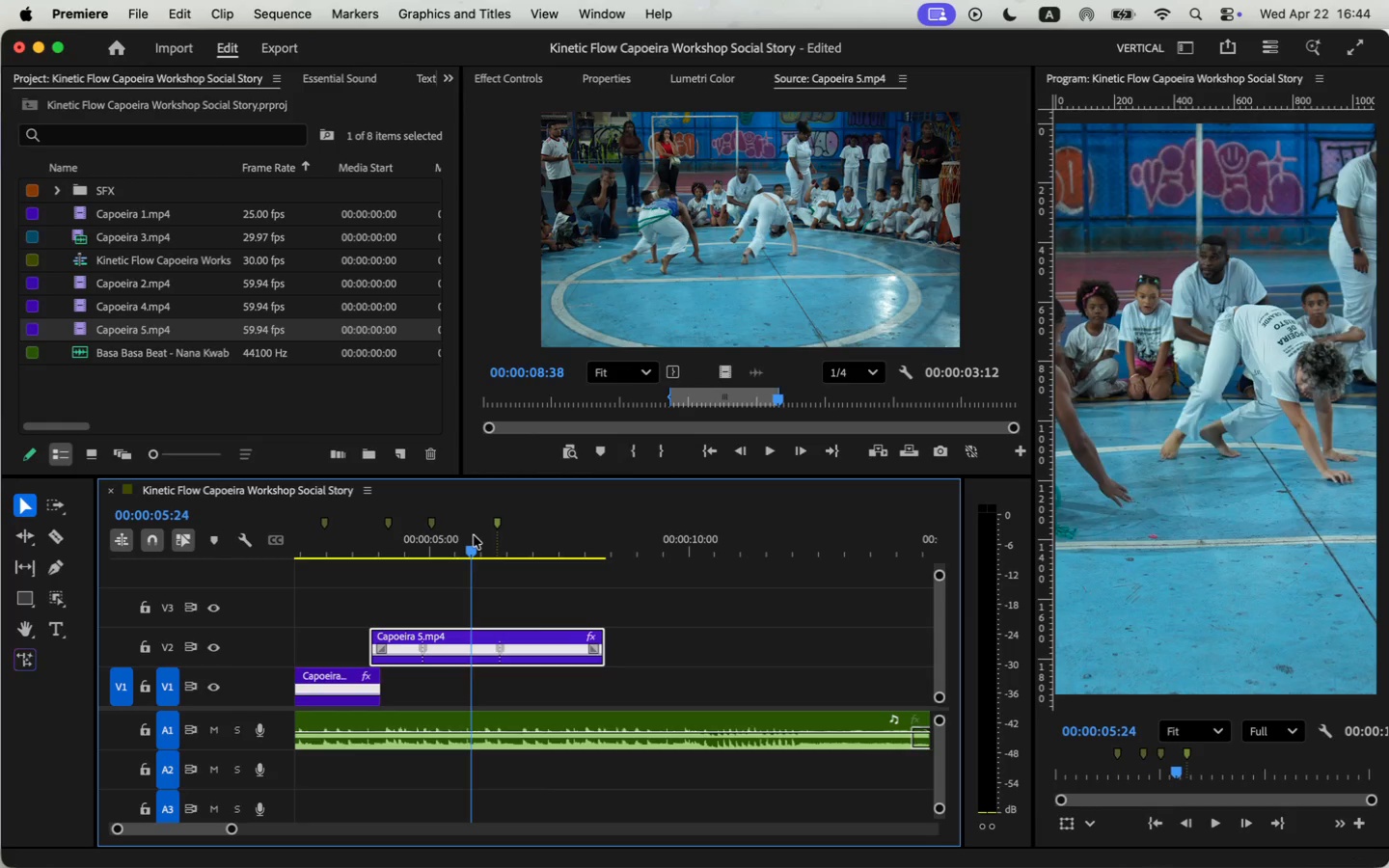 
key(Space)
 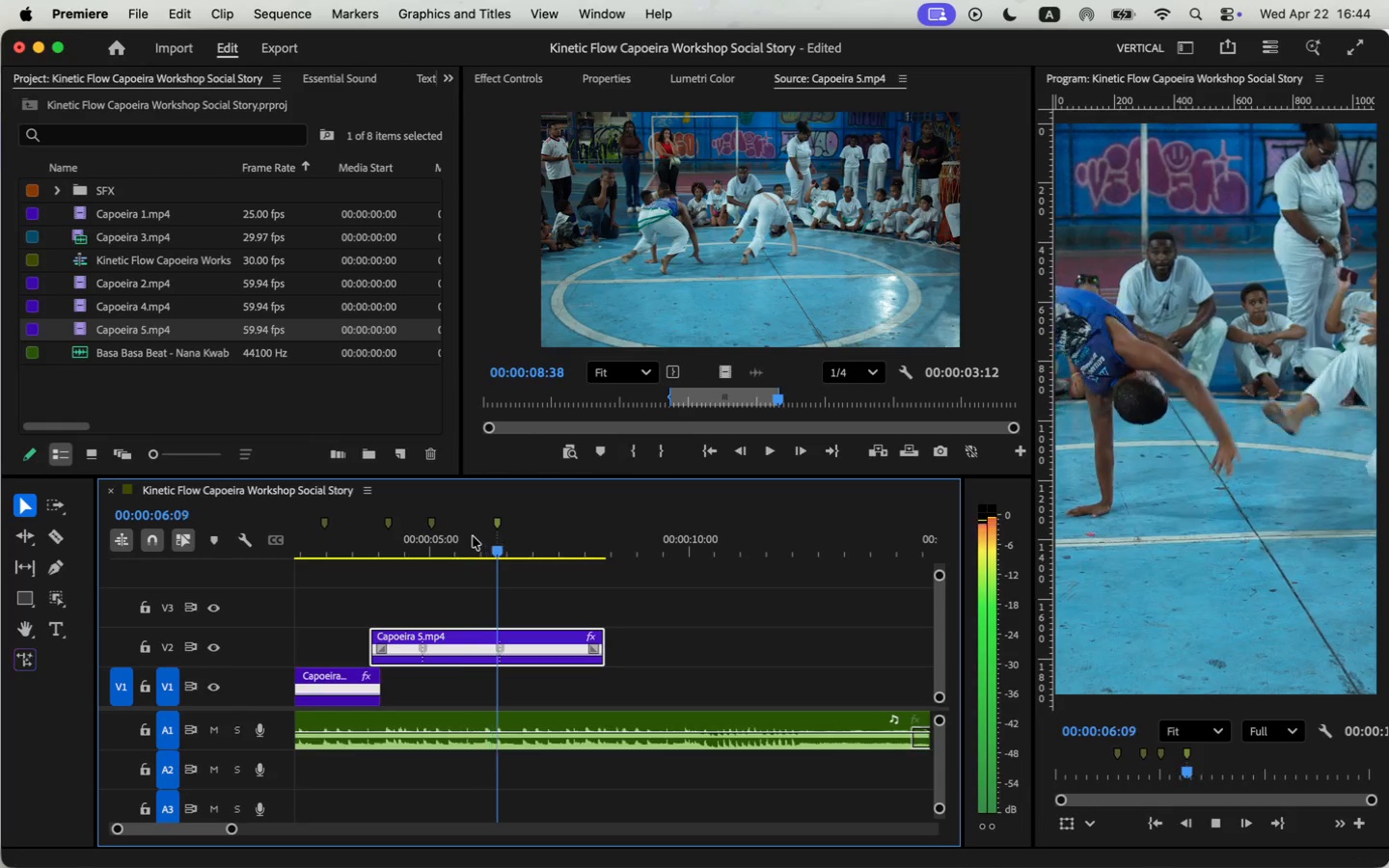 
key(Space)
 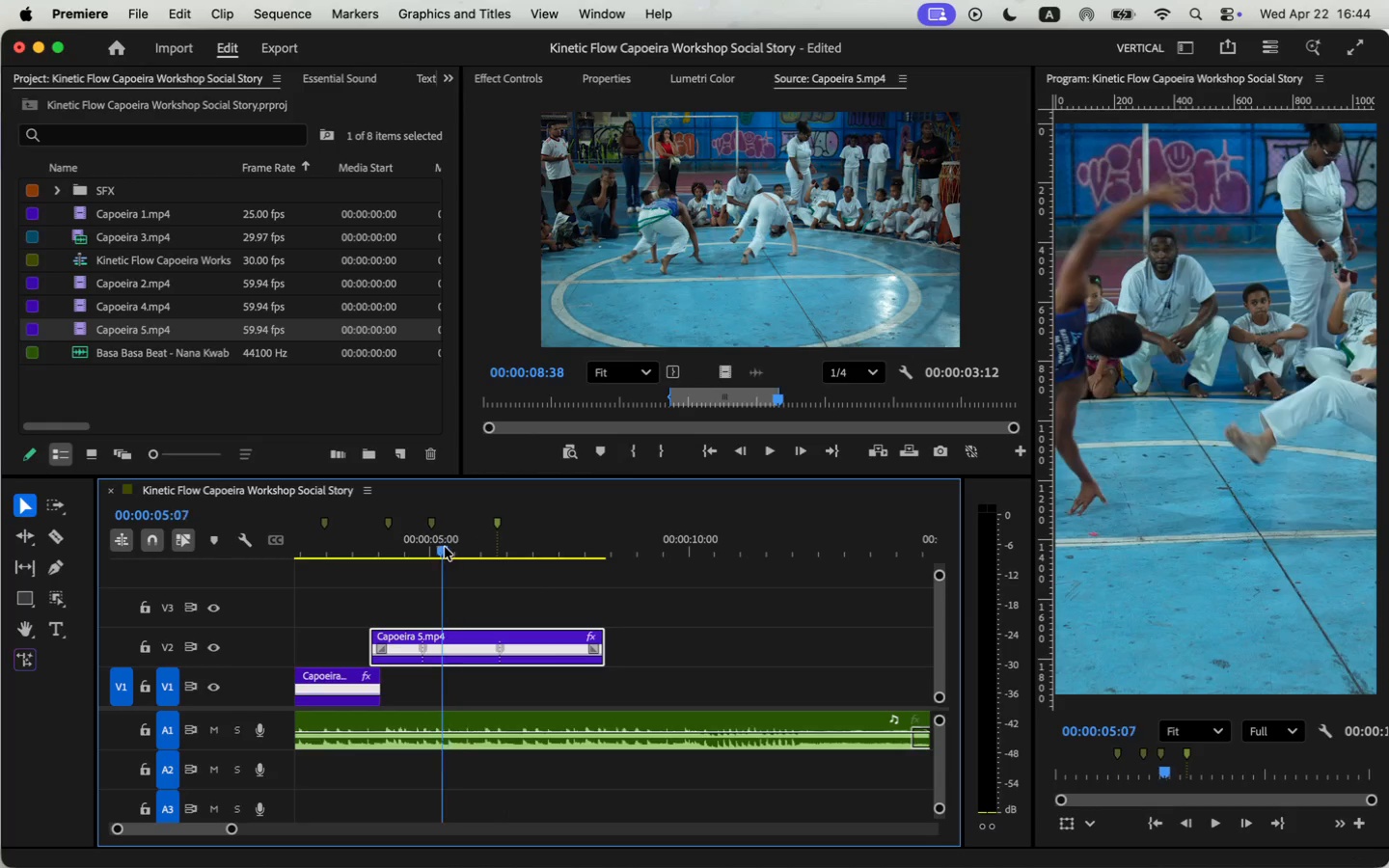 
left_click_drag(start_coordinate=[523, 542], to_coordinate=[434, 549])
 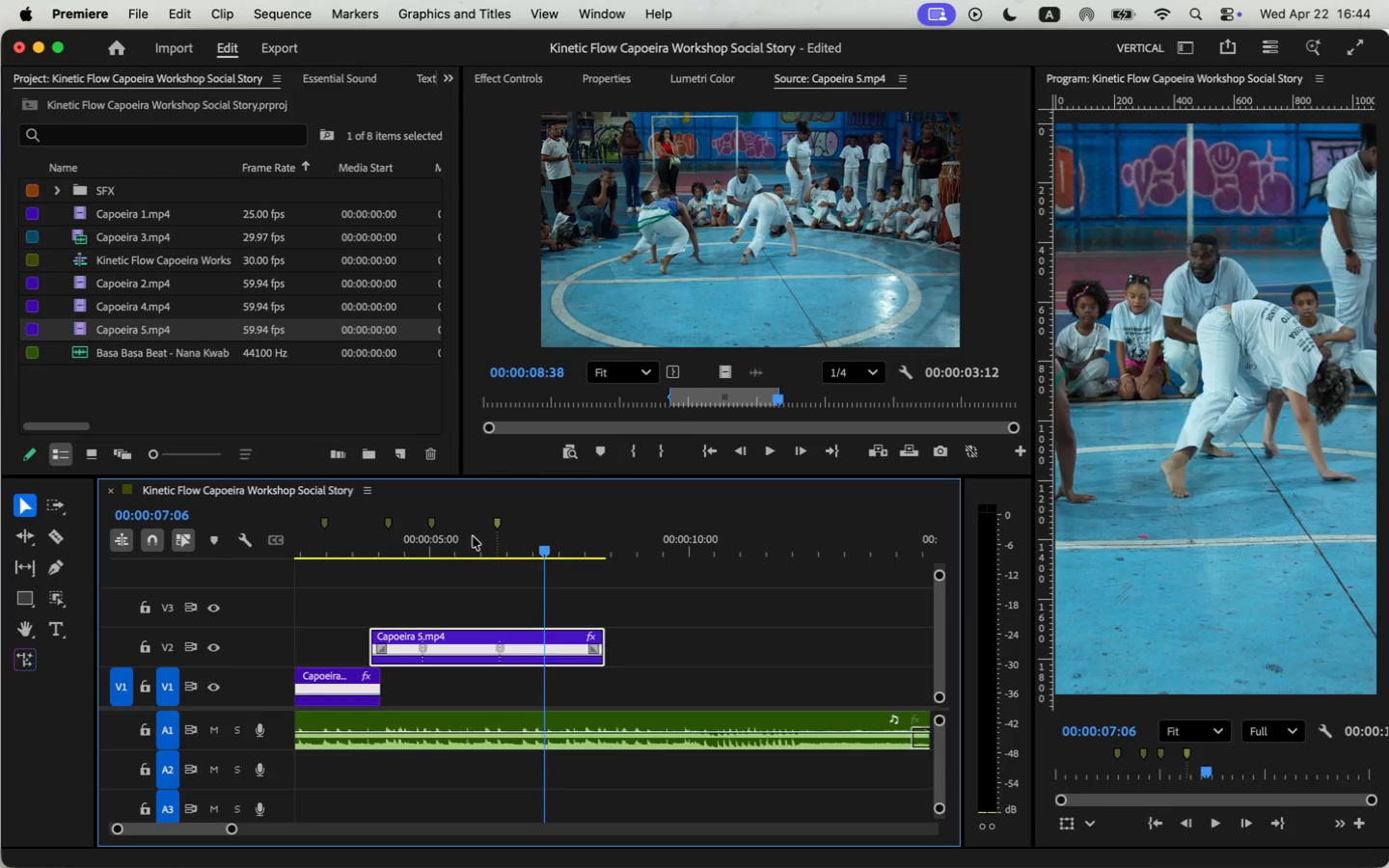 
key(Space)
 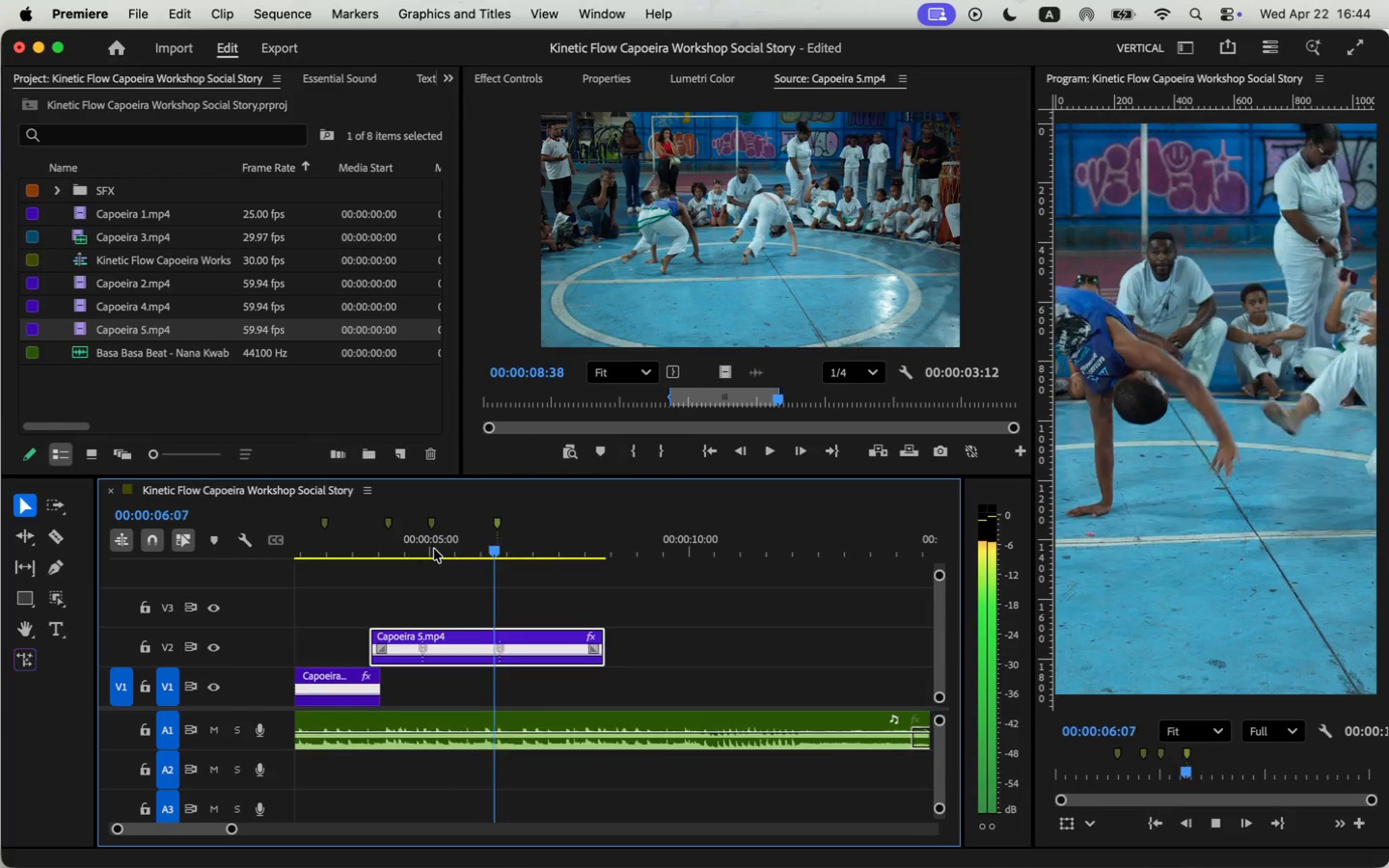 
key(Space)
 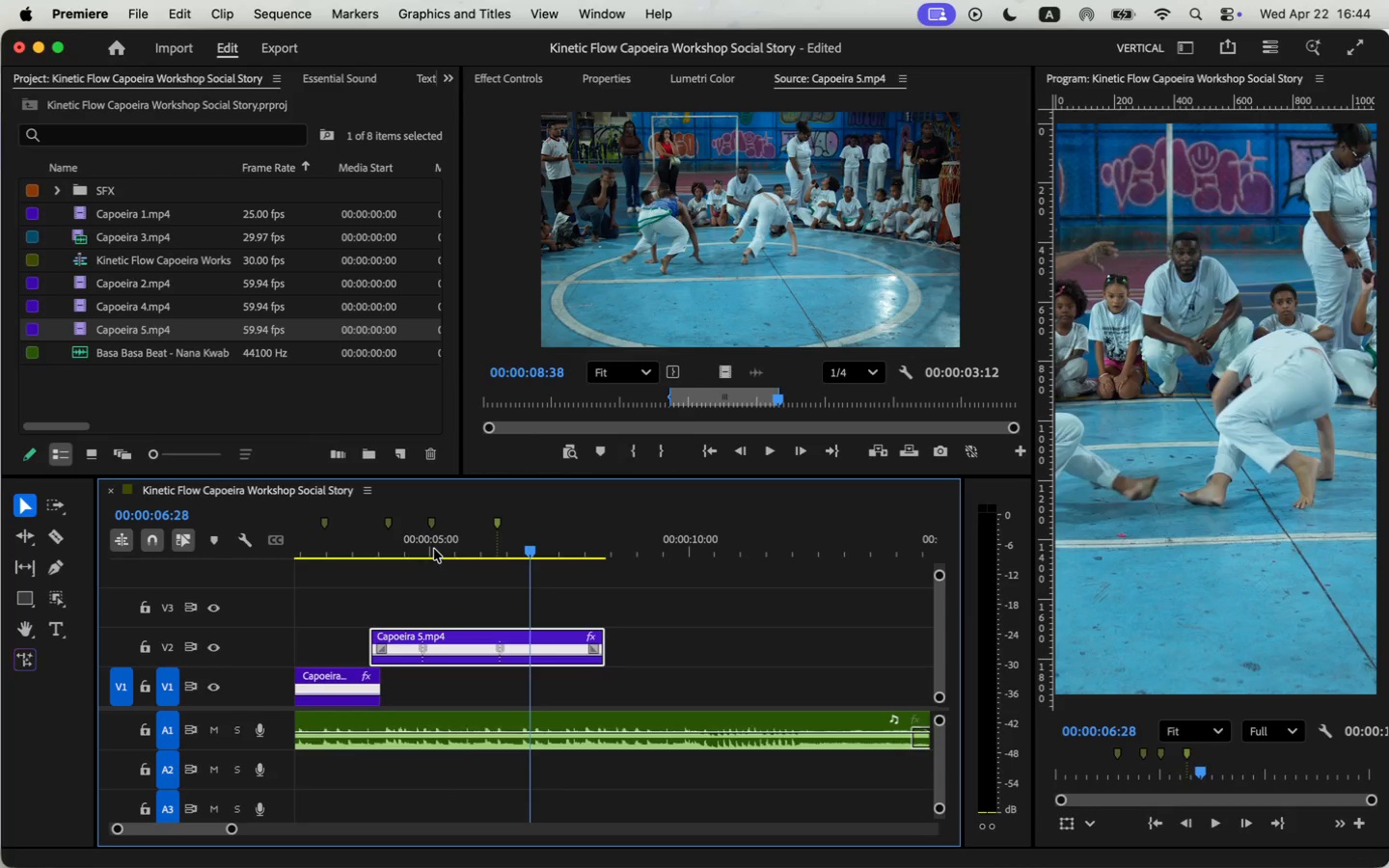 
key(Space)
 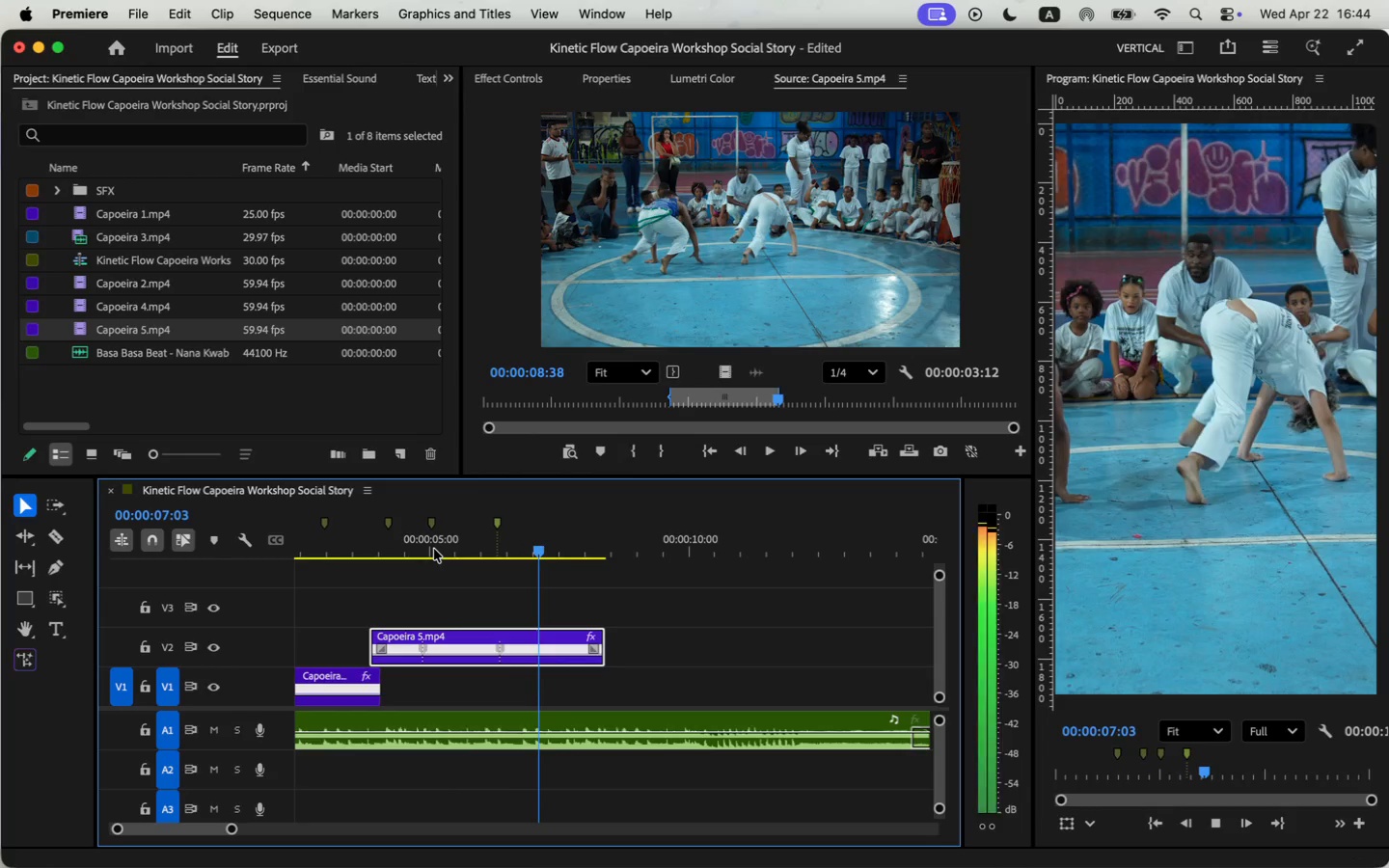 
key(Space)
 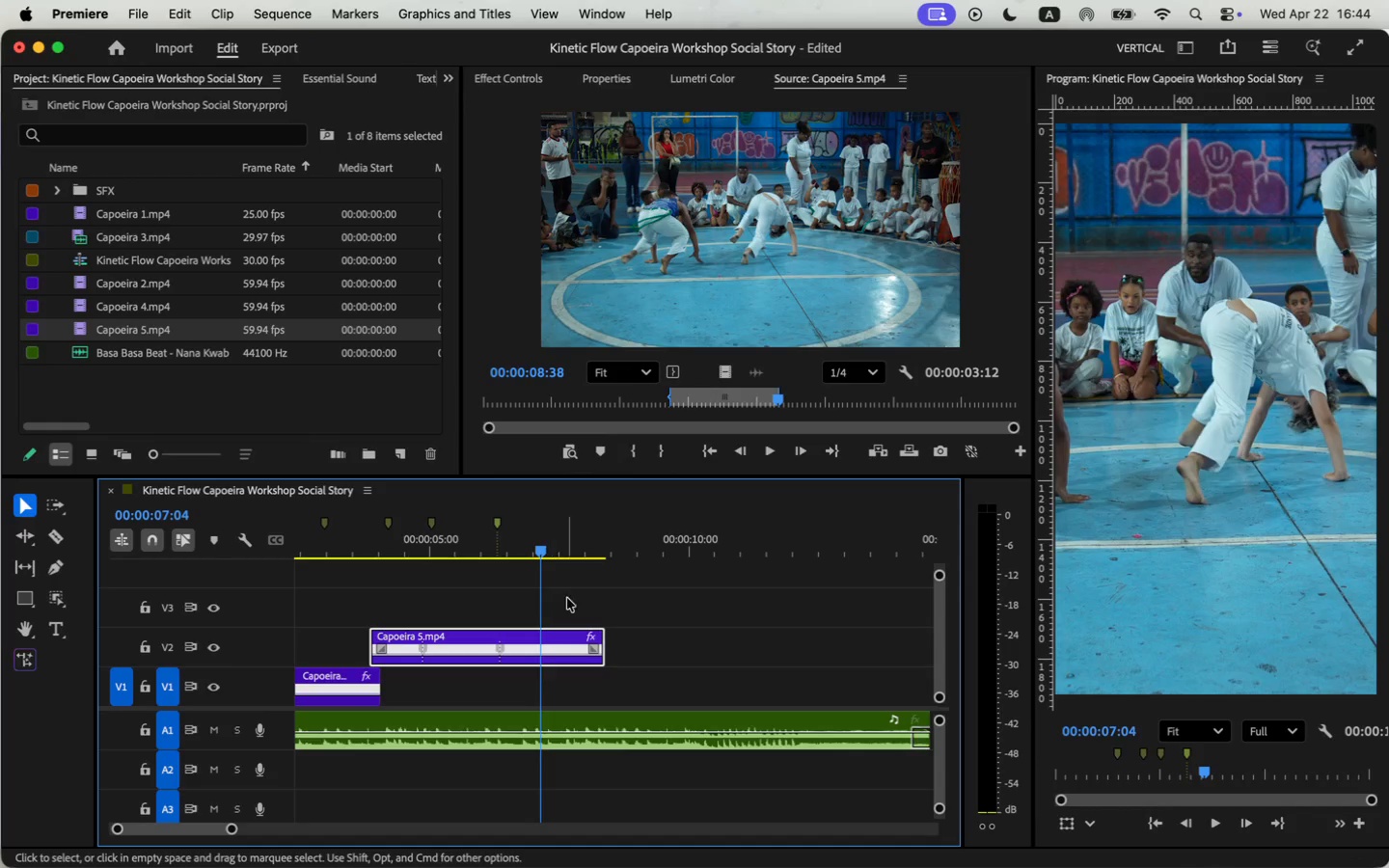 
left_click_drag(start_coordinate=[604, 649], to_coordinate=[535, 650])
 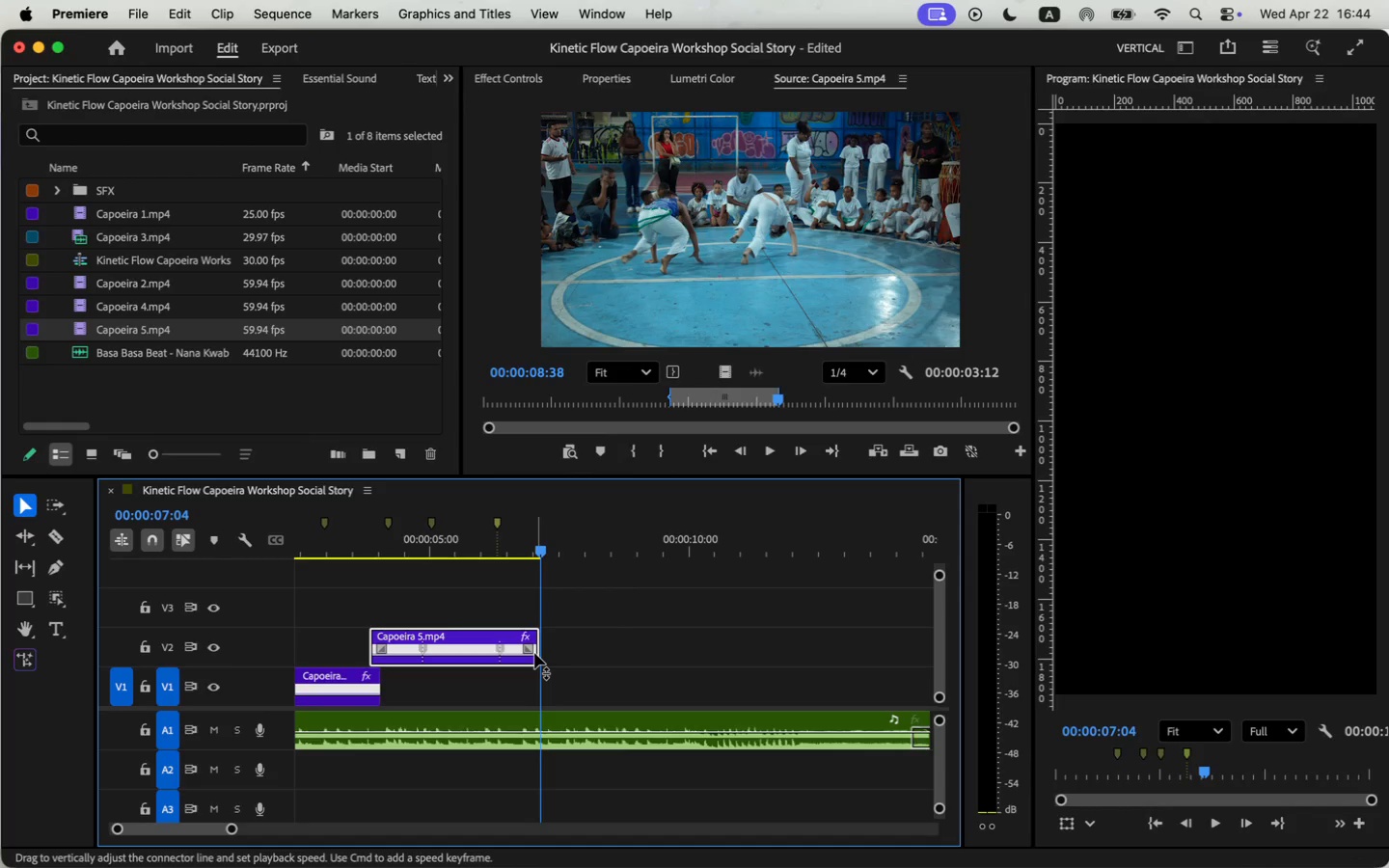 
mouse_move([83, 325])
 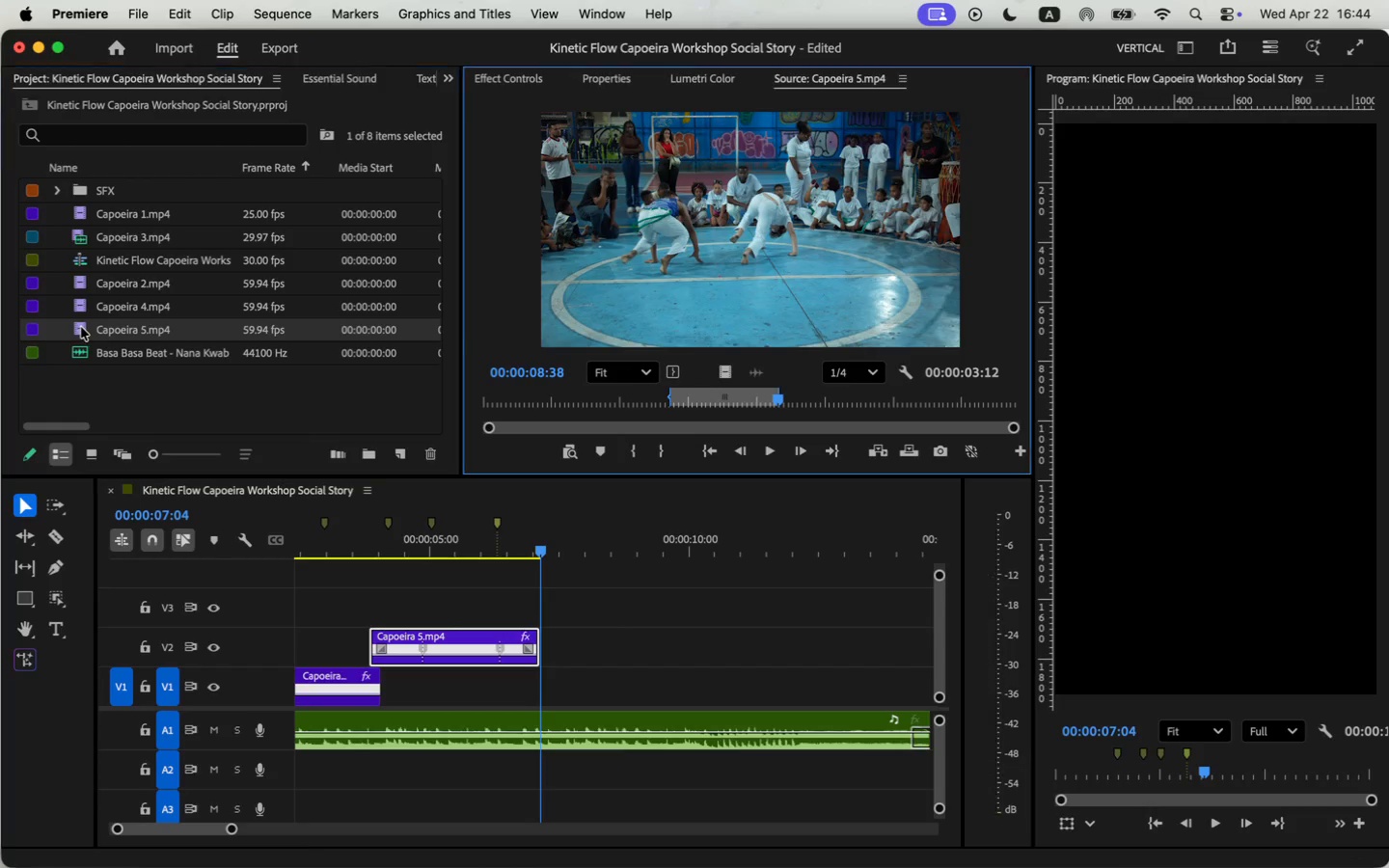 
double_click([80, 327])
 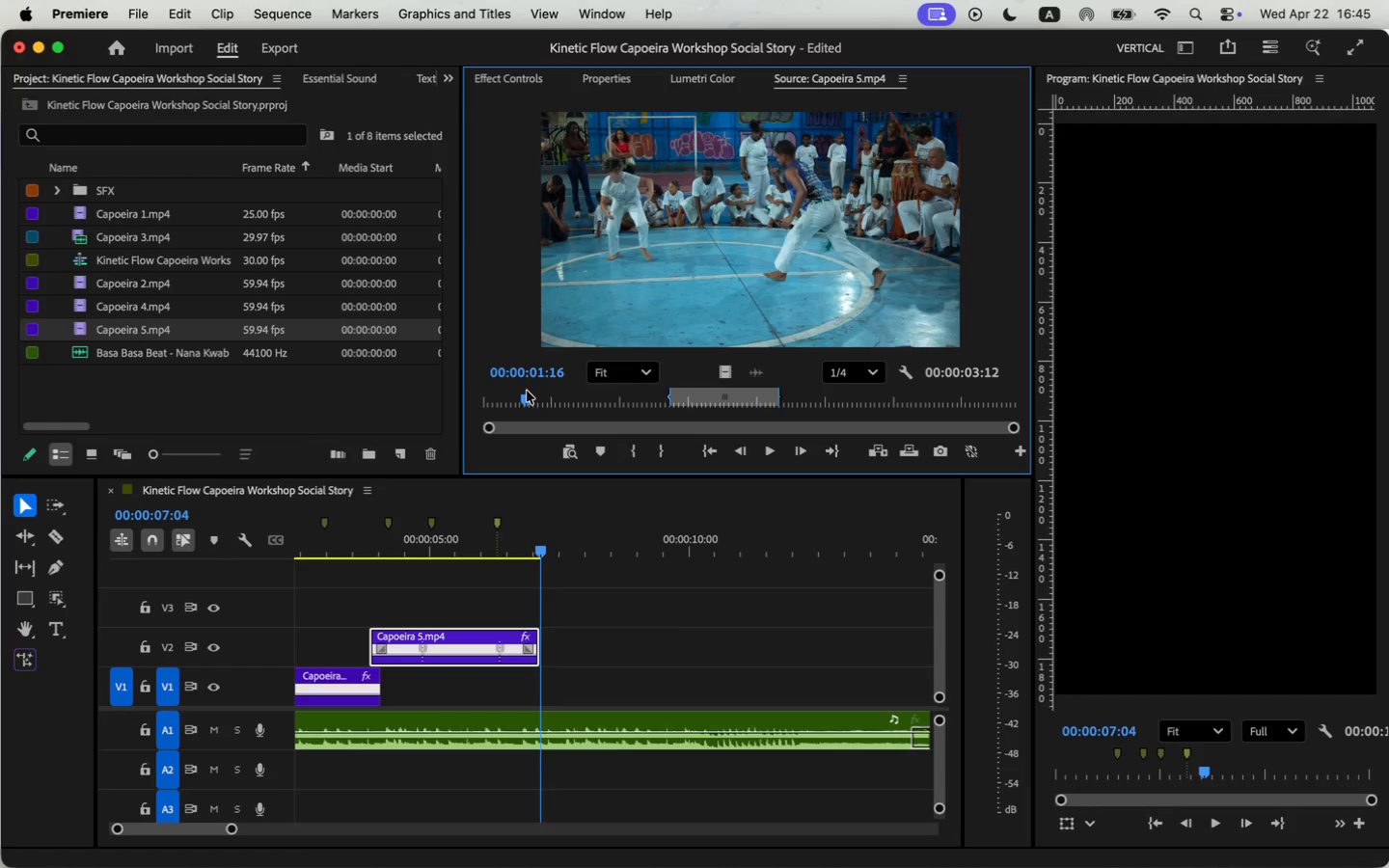 
left_click_drag(start_coordinate=[776, 398], to_coordinate=[531, 383])
 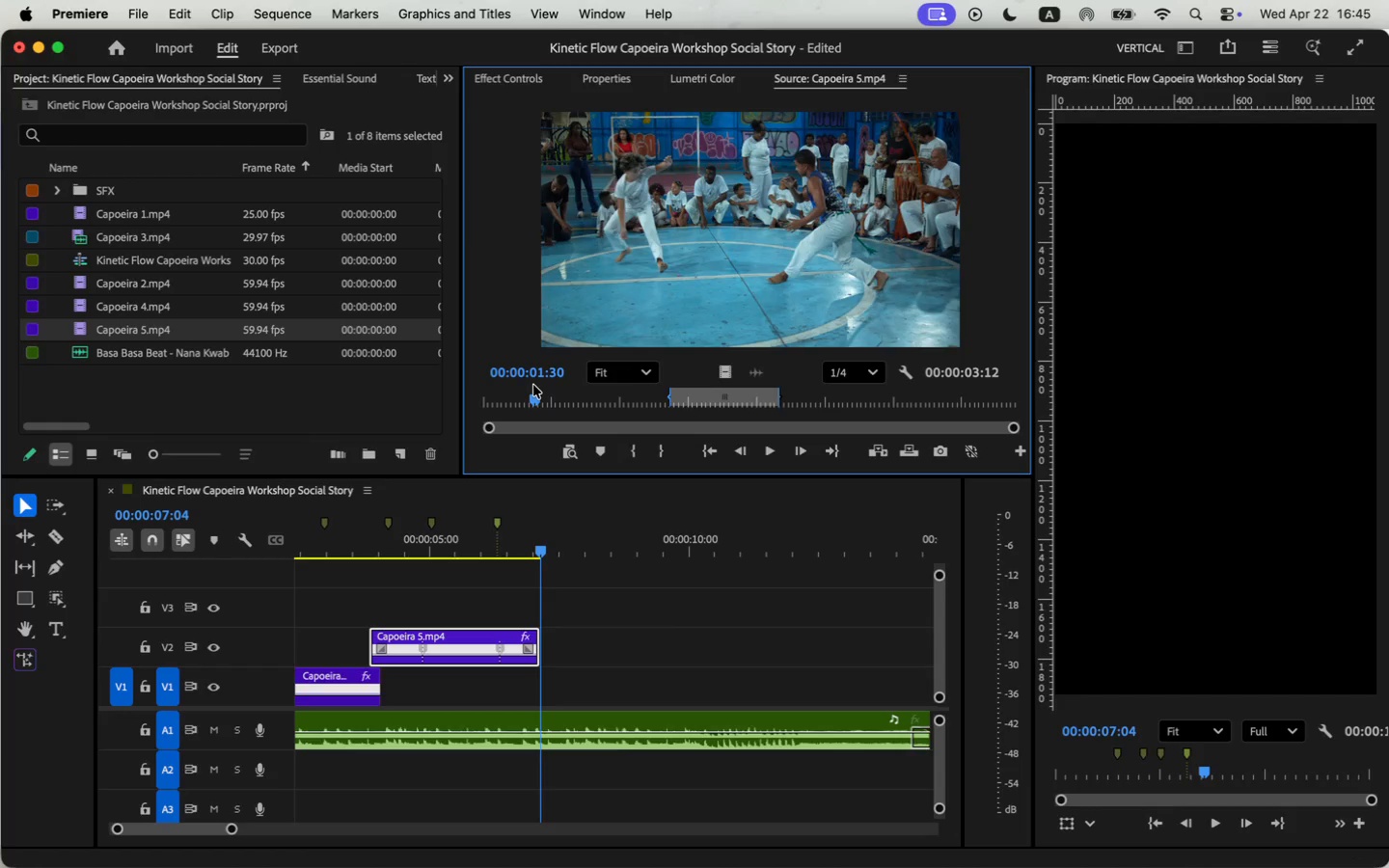 
key(I)
 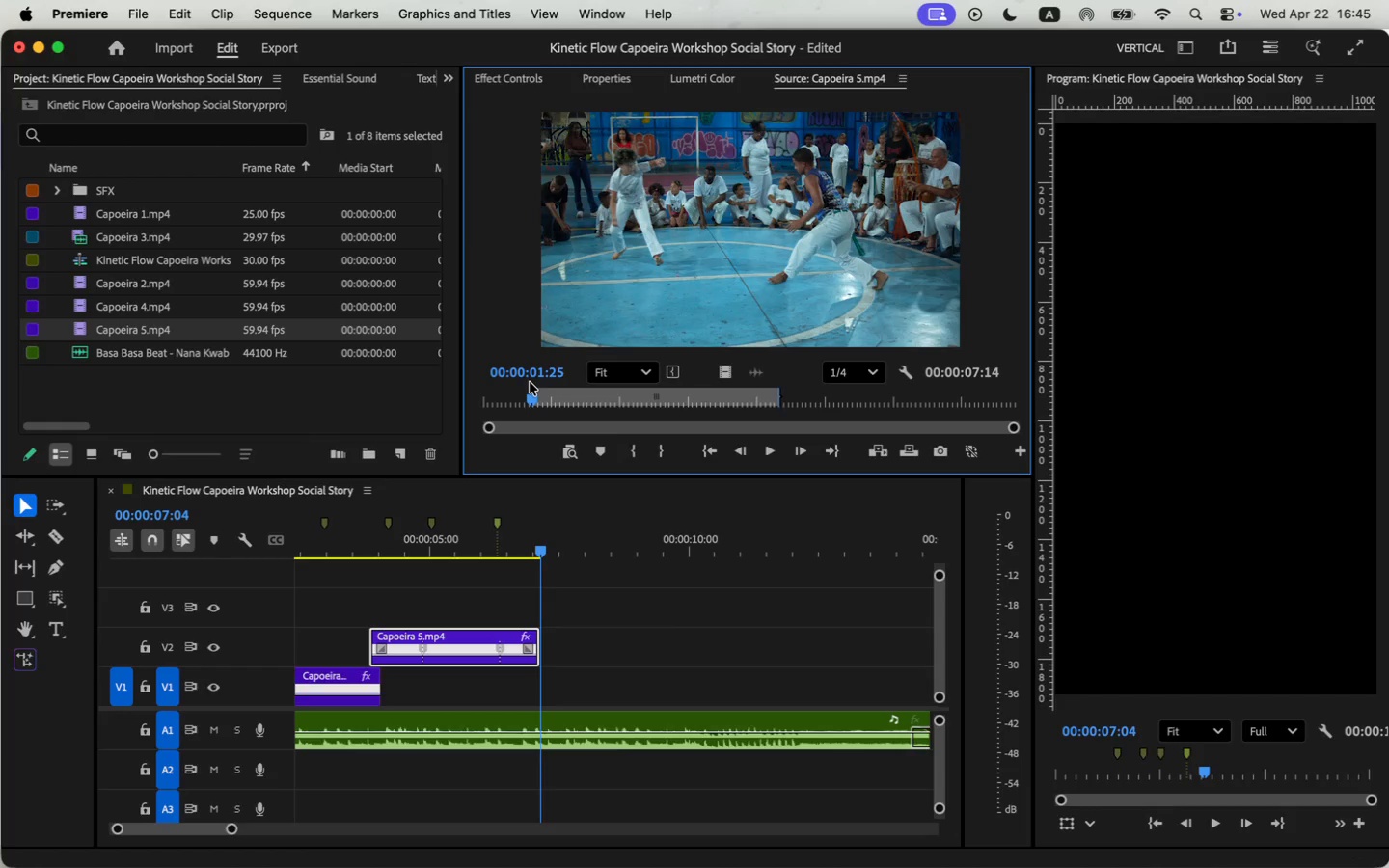 
key(Space)
 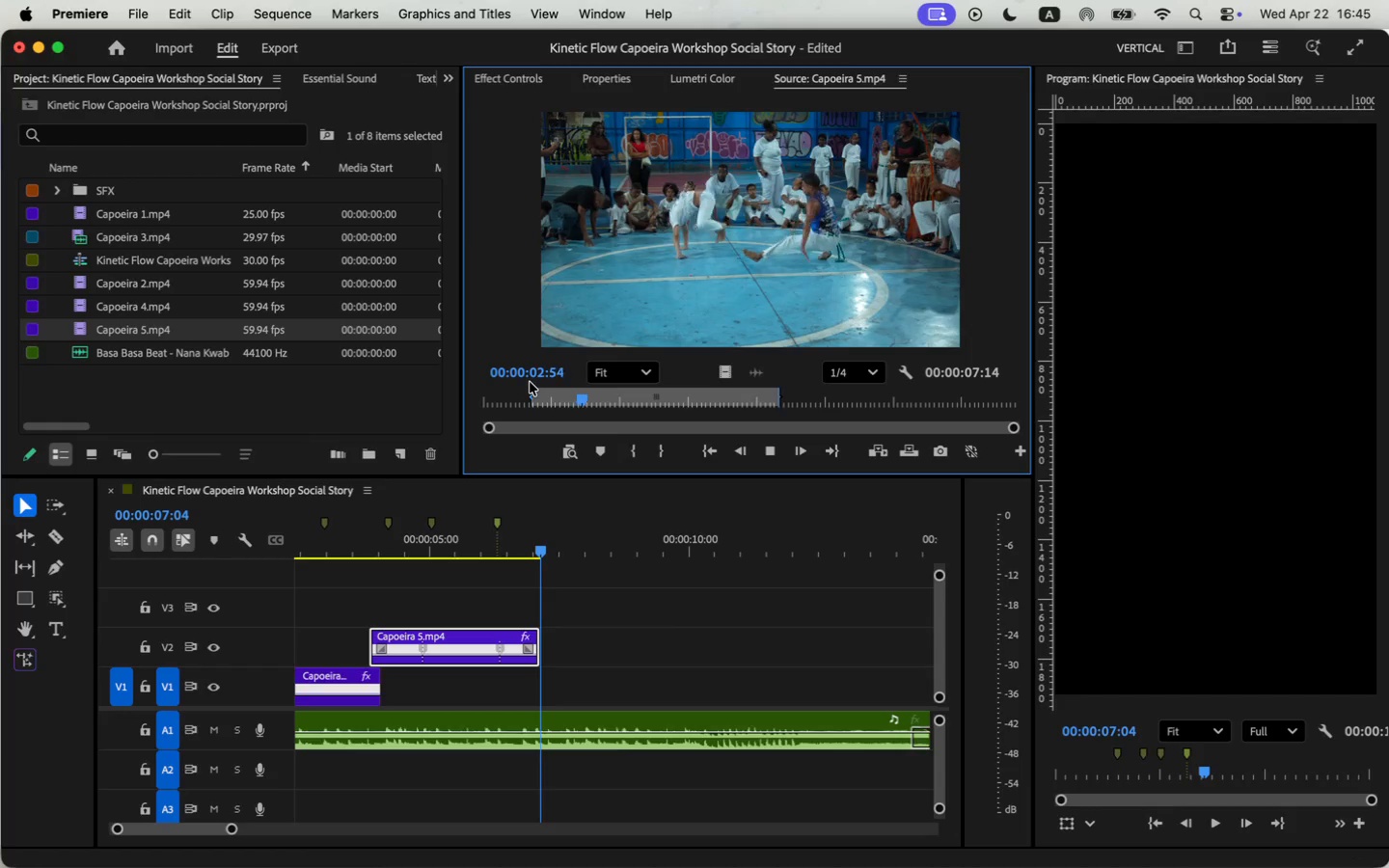 
key(Space)
 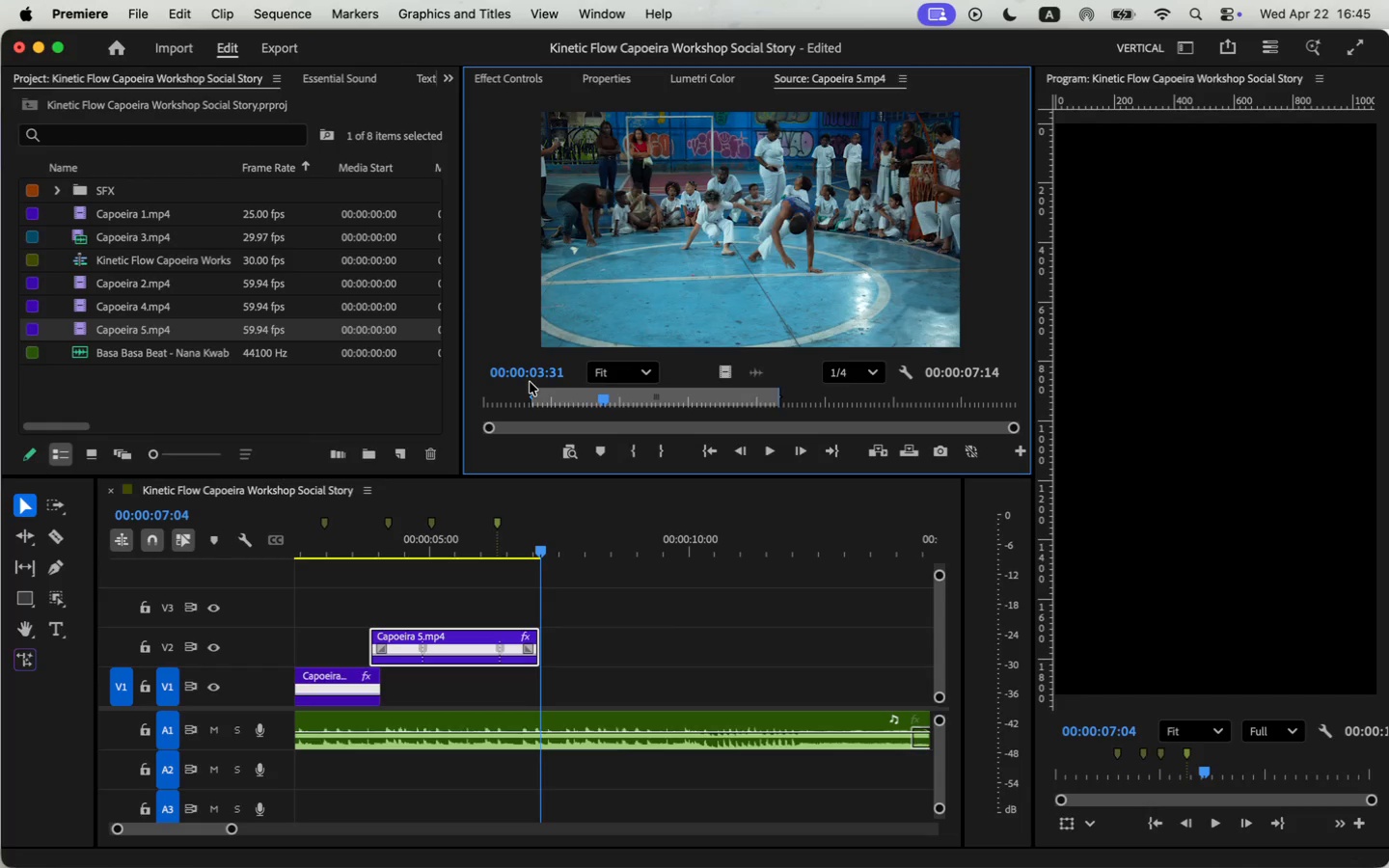 
key(Space)
 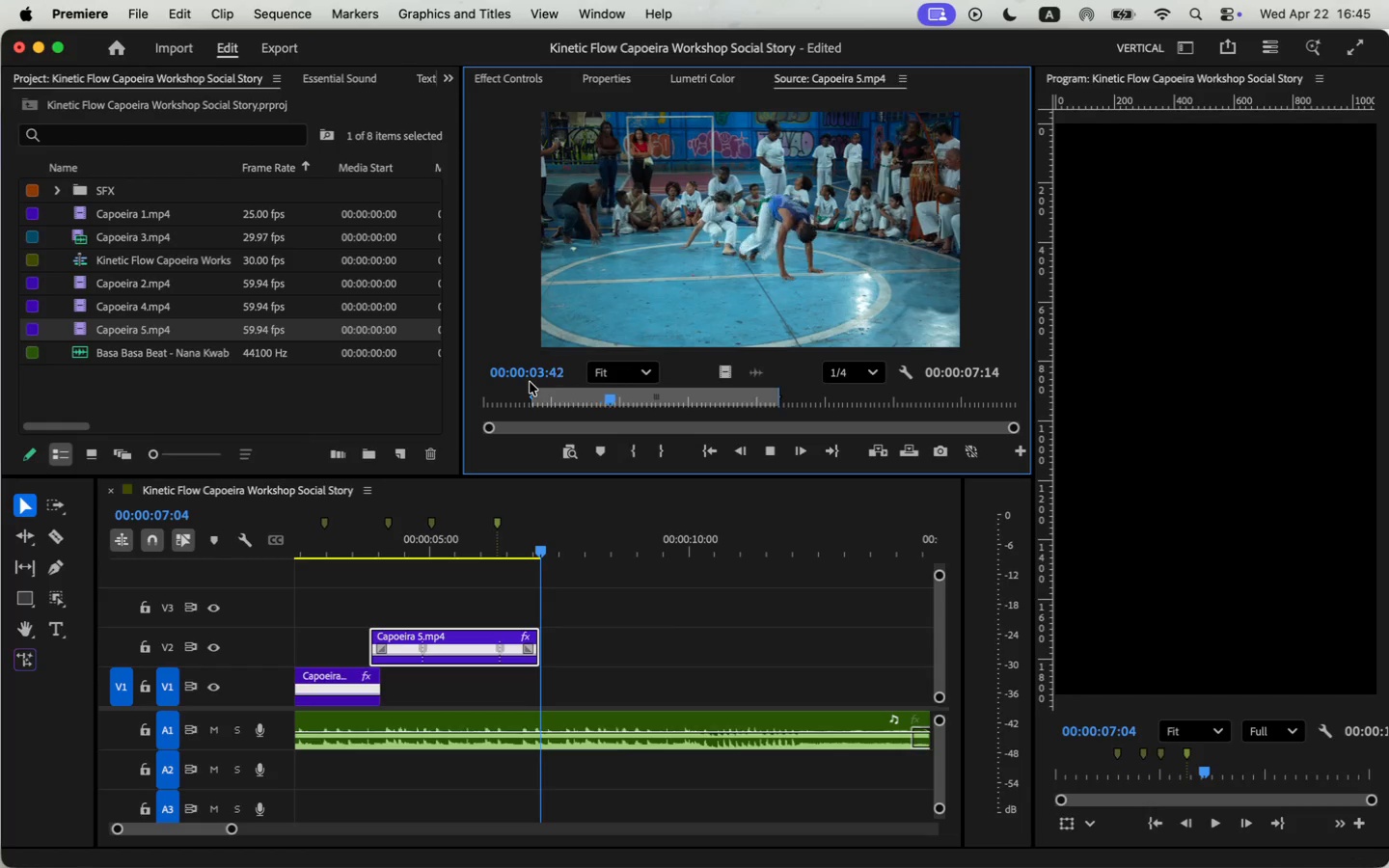 
key(Space)
 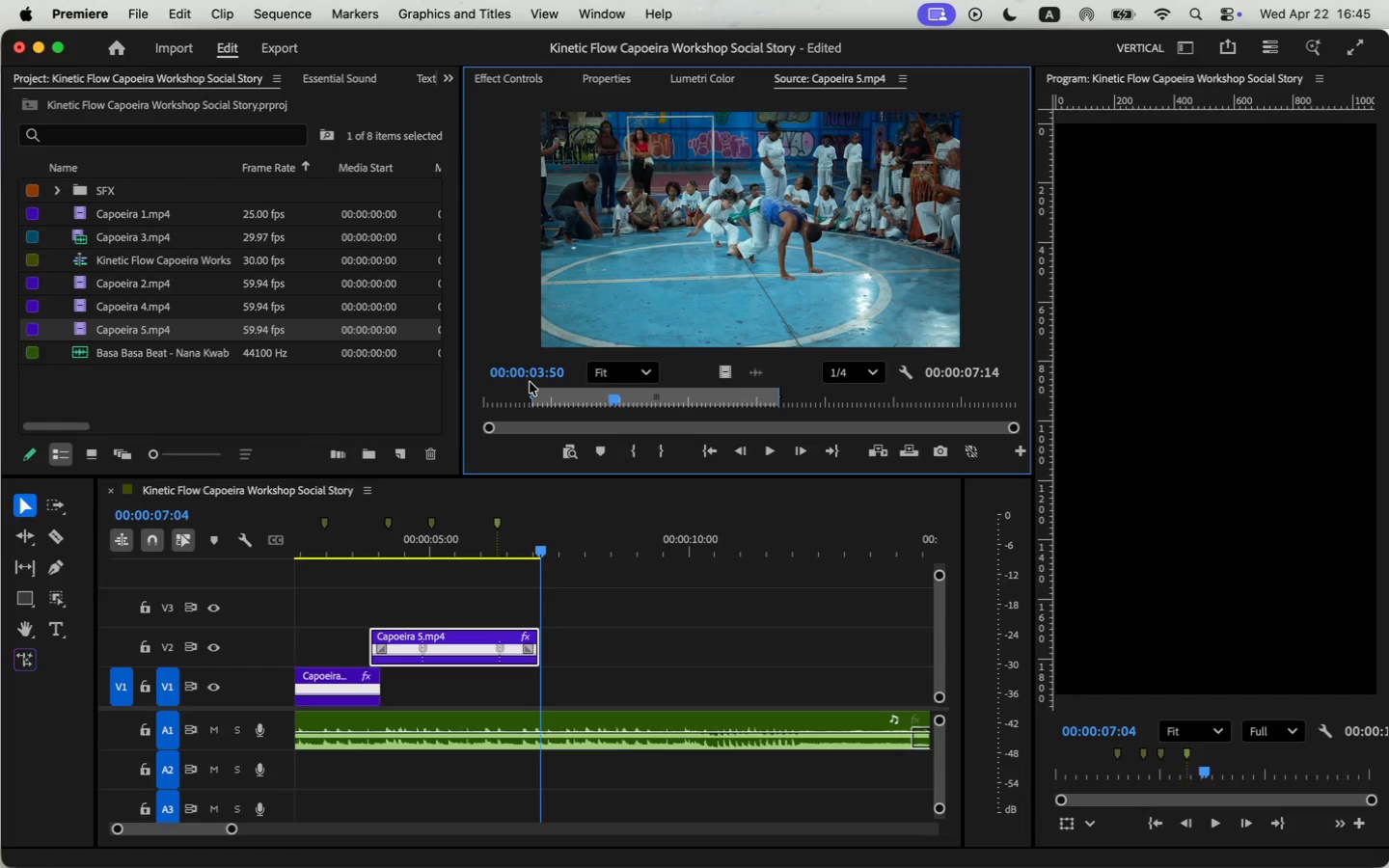 
left_click_drag(start_coordinate=[610, 396], to_coordinate=[595, 396])
 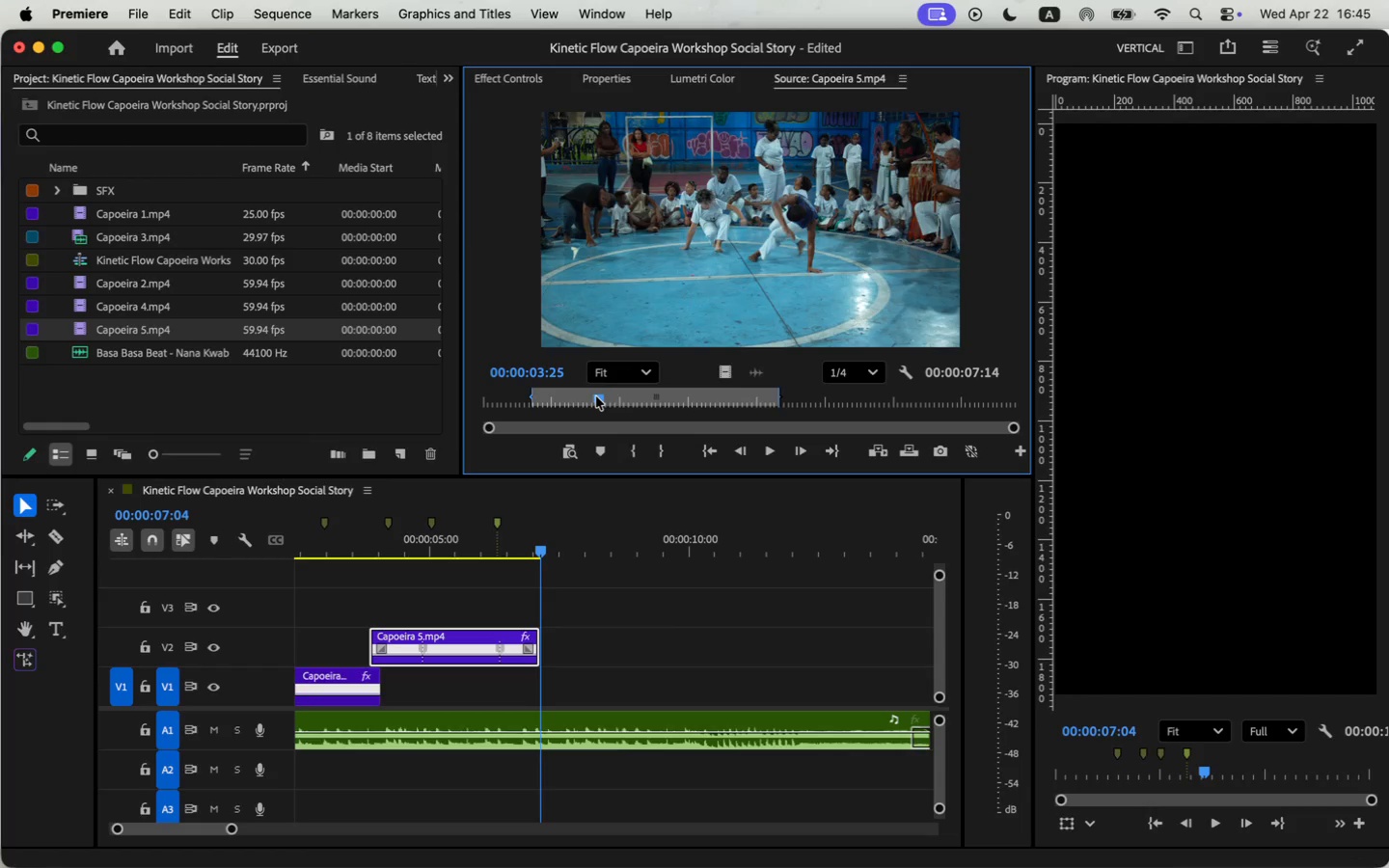 
key(O)
 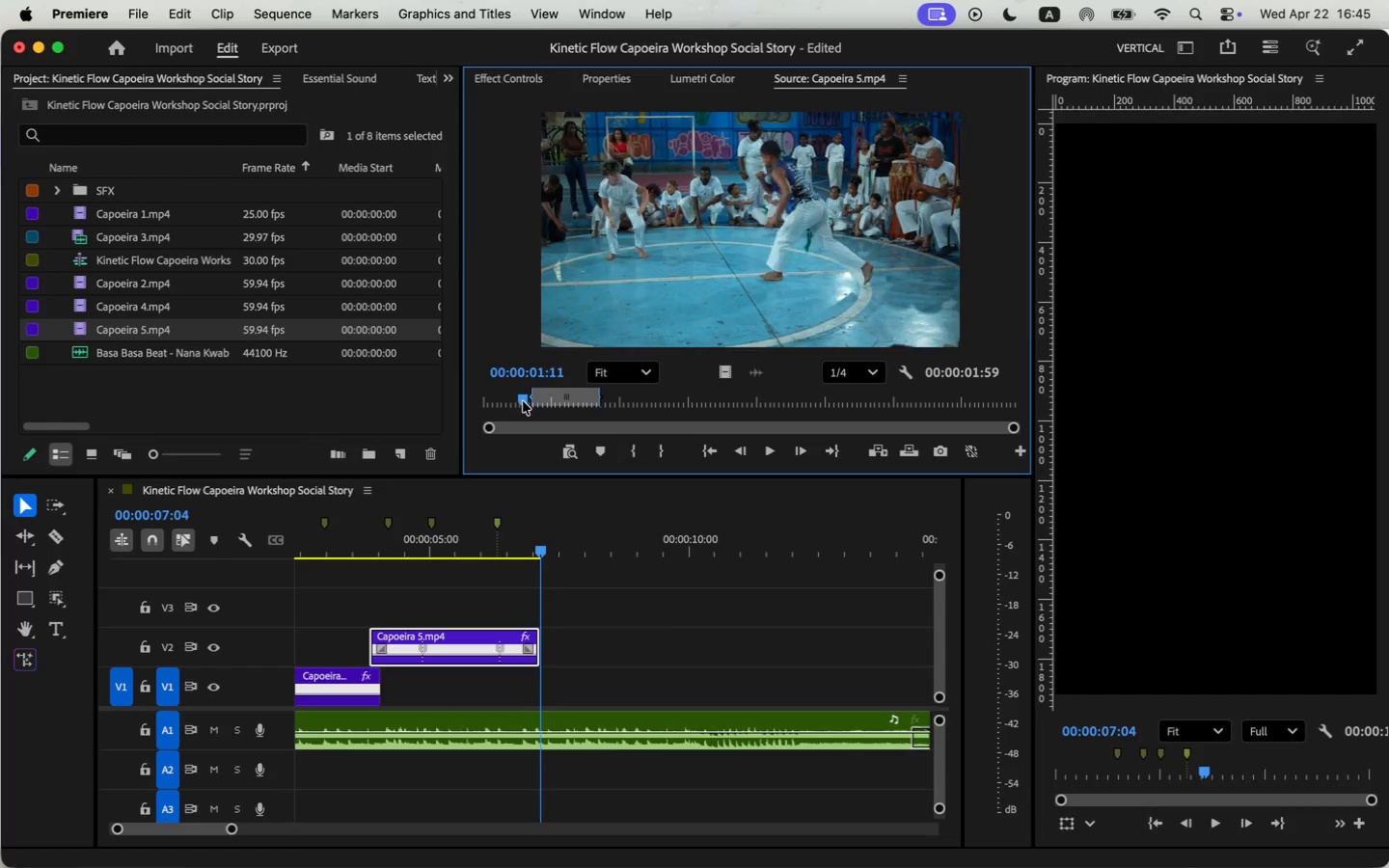 
left_click_drag(start_coordinate=[595, 396], to_coordinate=[519, 393])
 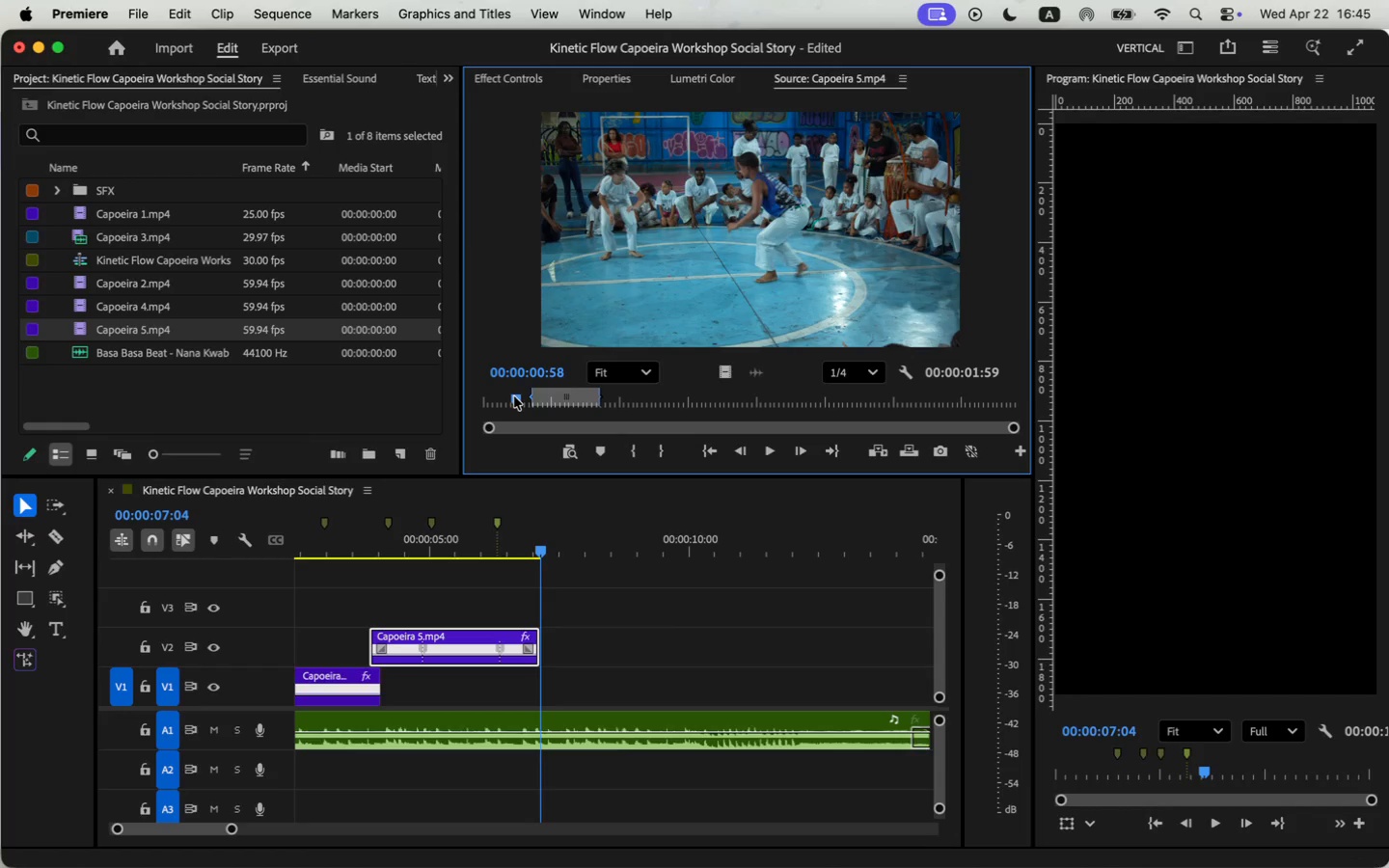 
key(I)
 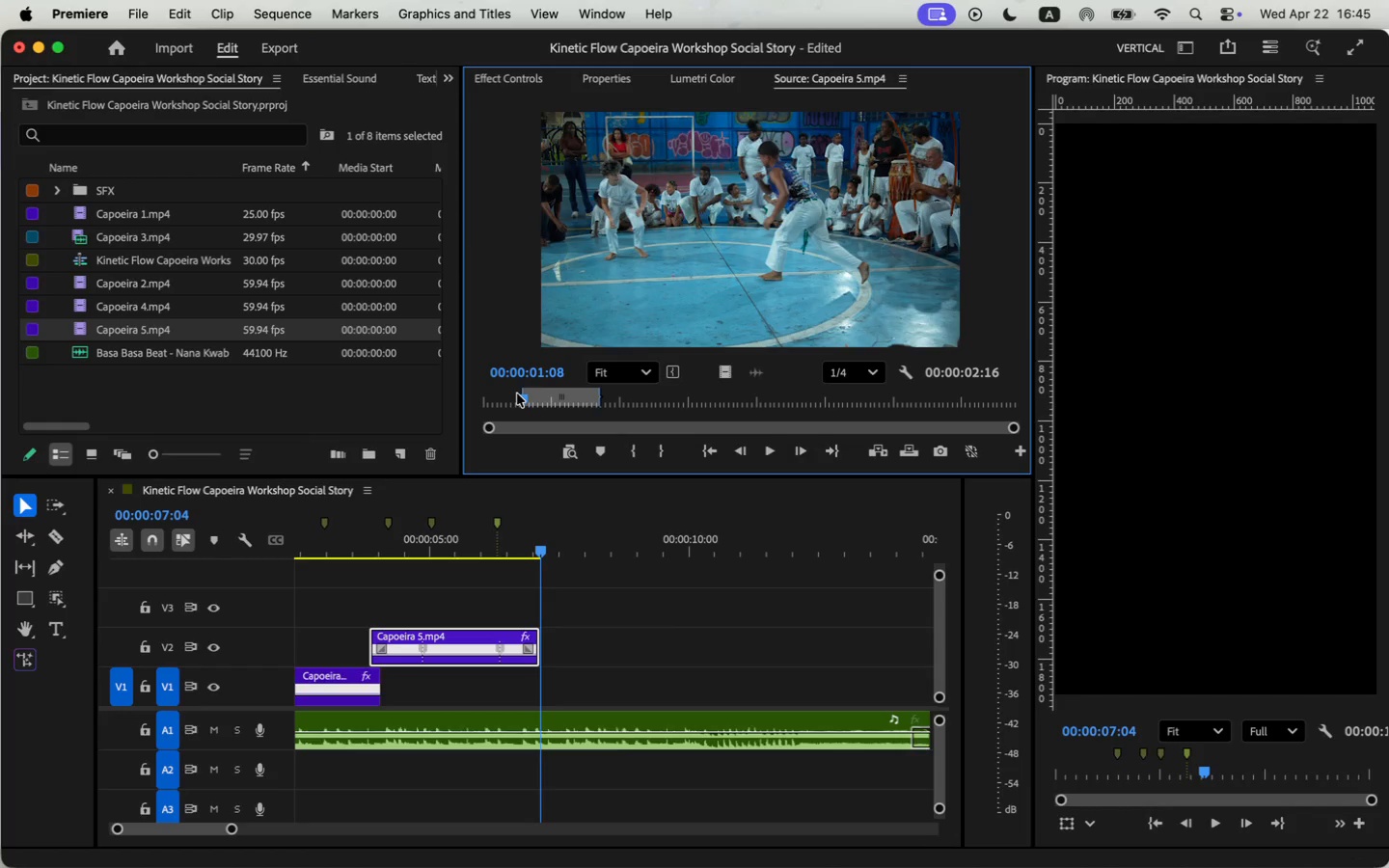 
key(Space)
 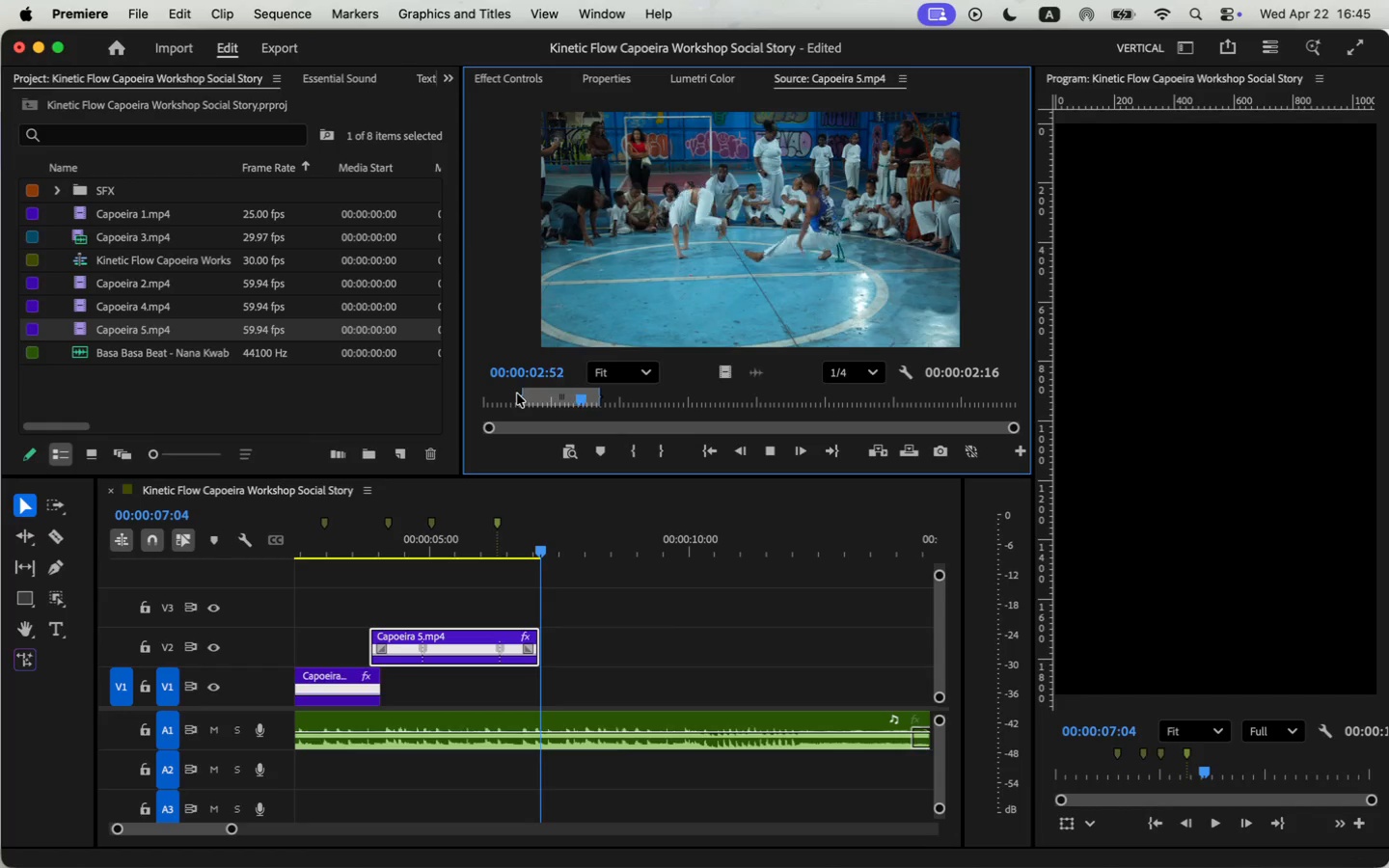 
key(Space)
 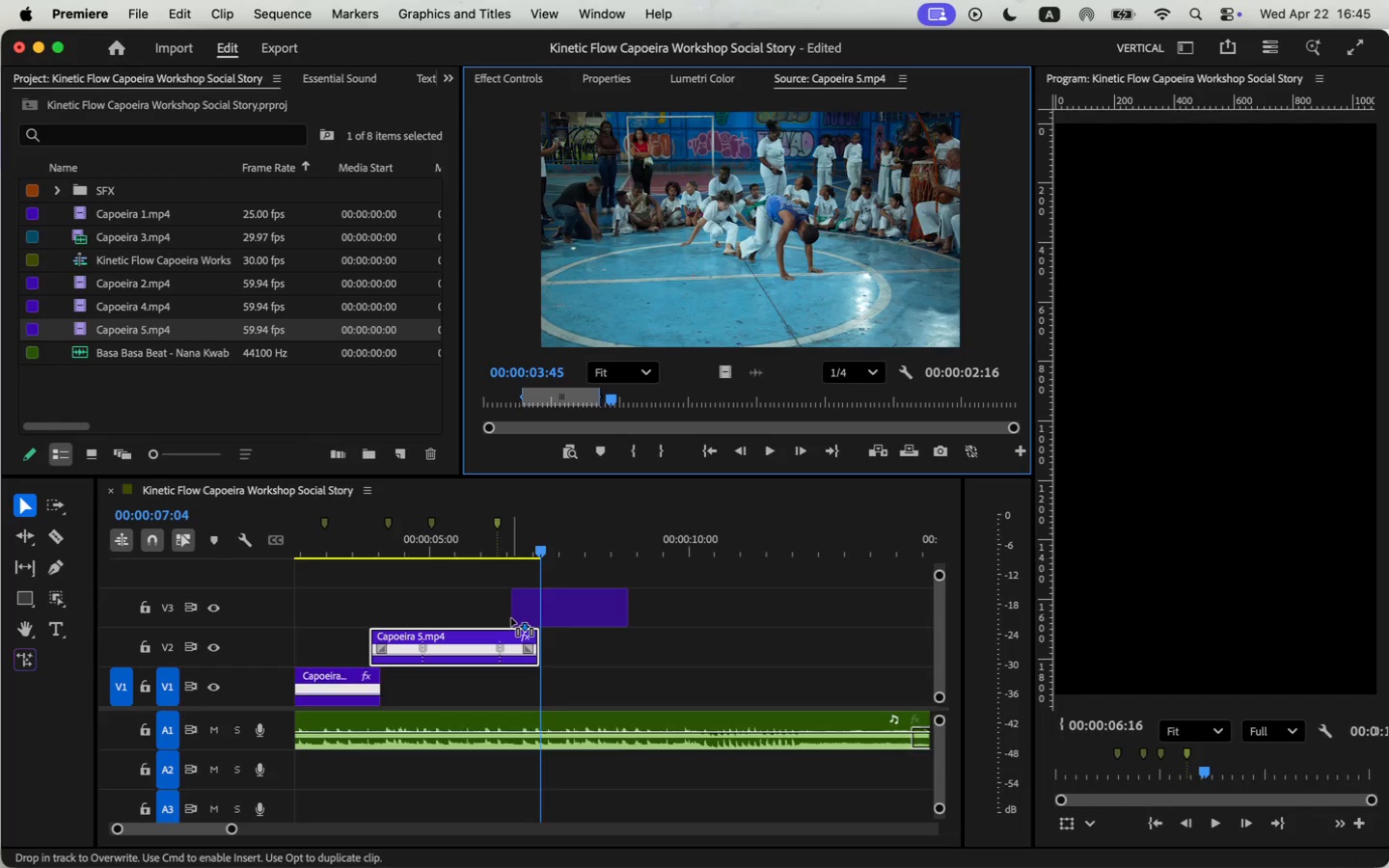 
left_click_drag(start_coordinate=[734, 378], to_coordinate=[580, 616])
 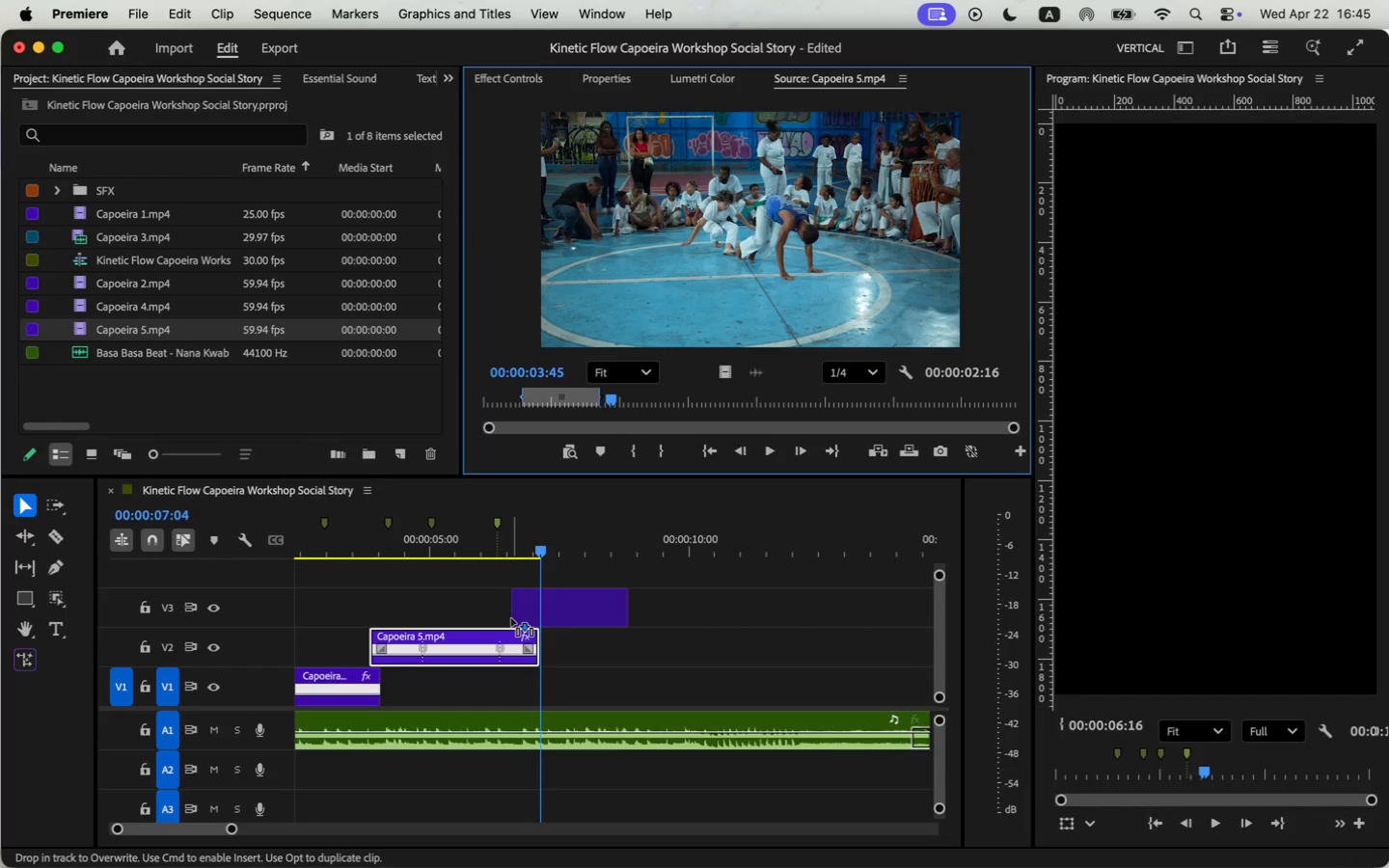 
left_click_drag(start_coordinate=[605, 540], to_coordinate=[584, 544])
 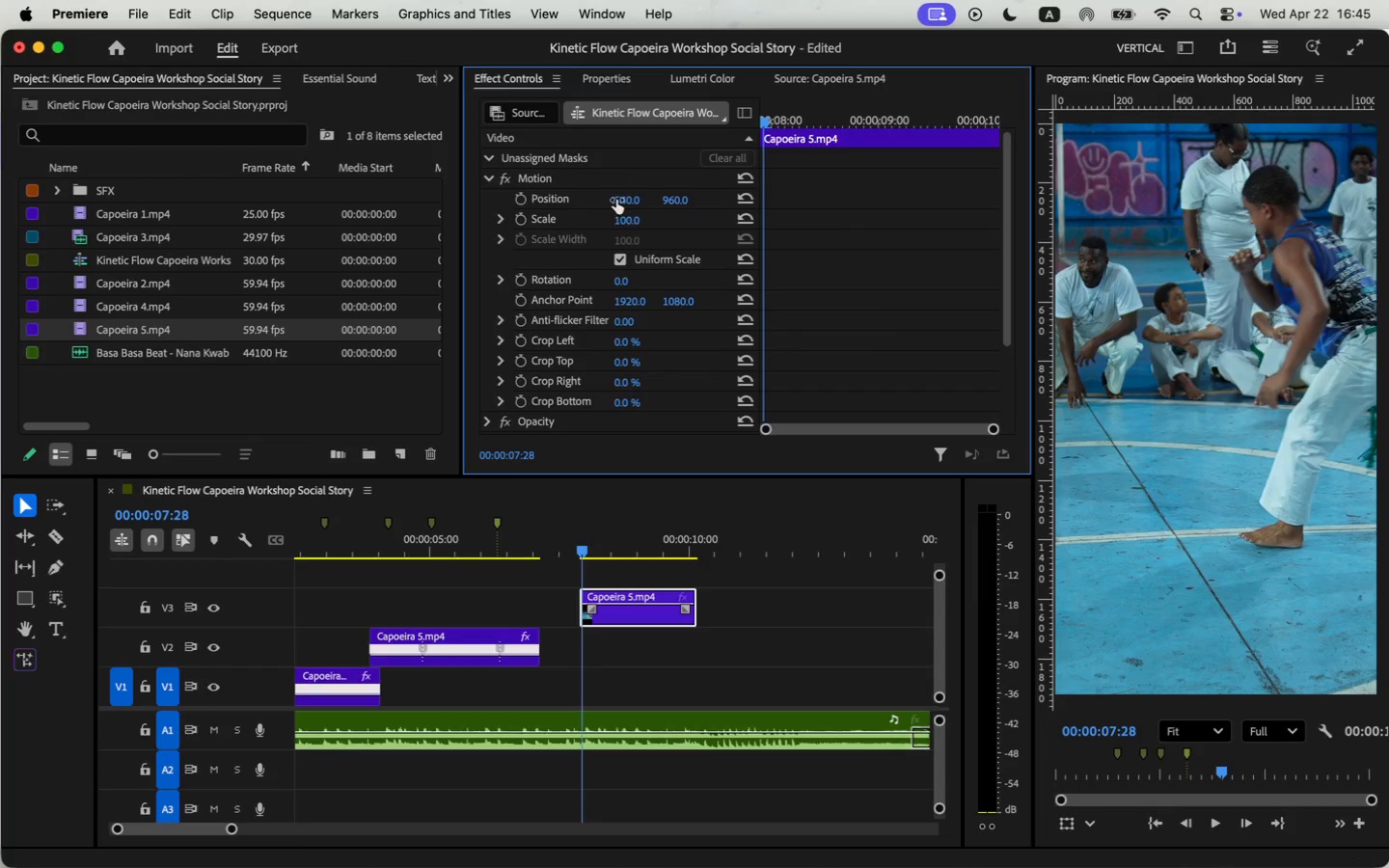 
wait(8.7)
 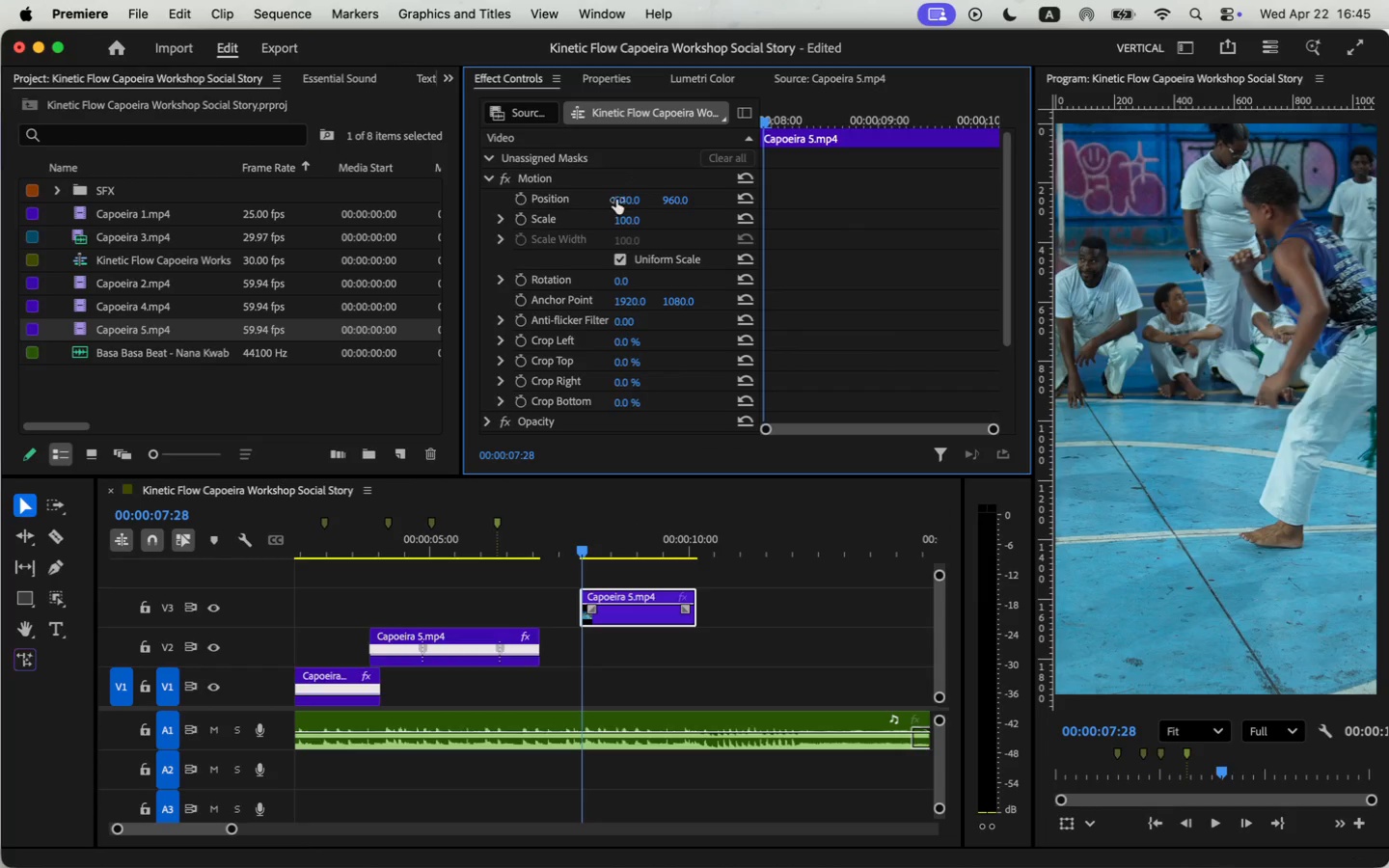 
left_click_drag(start_coordinate=[611, 549], to_coordinate=[650, 537])
 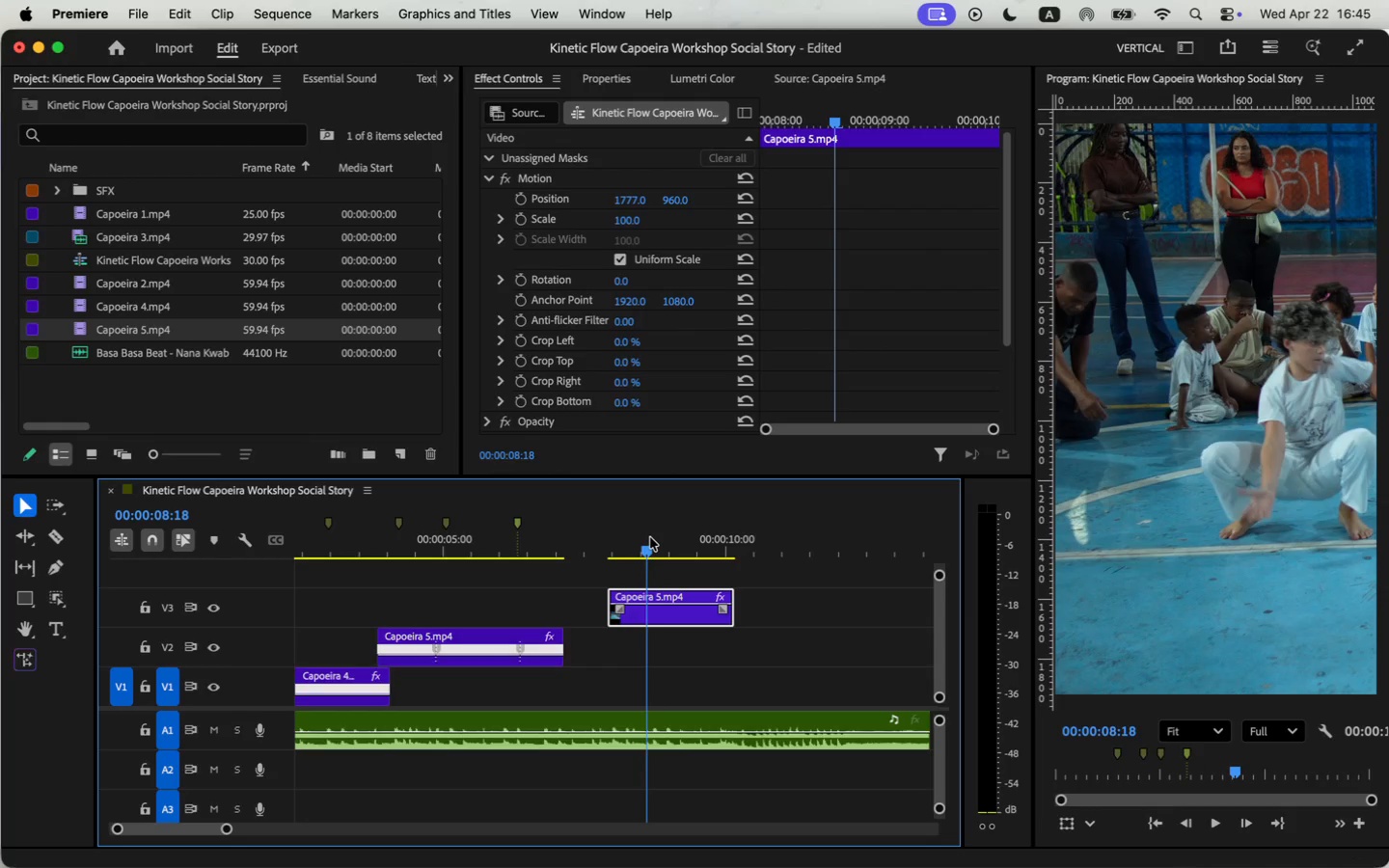 
right_click([655, 615])
 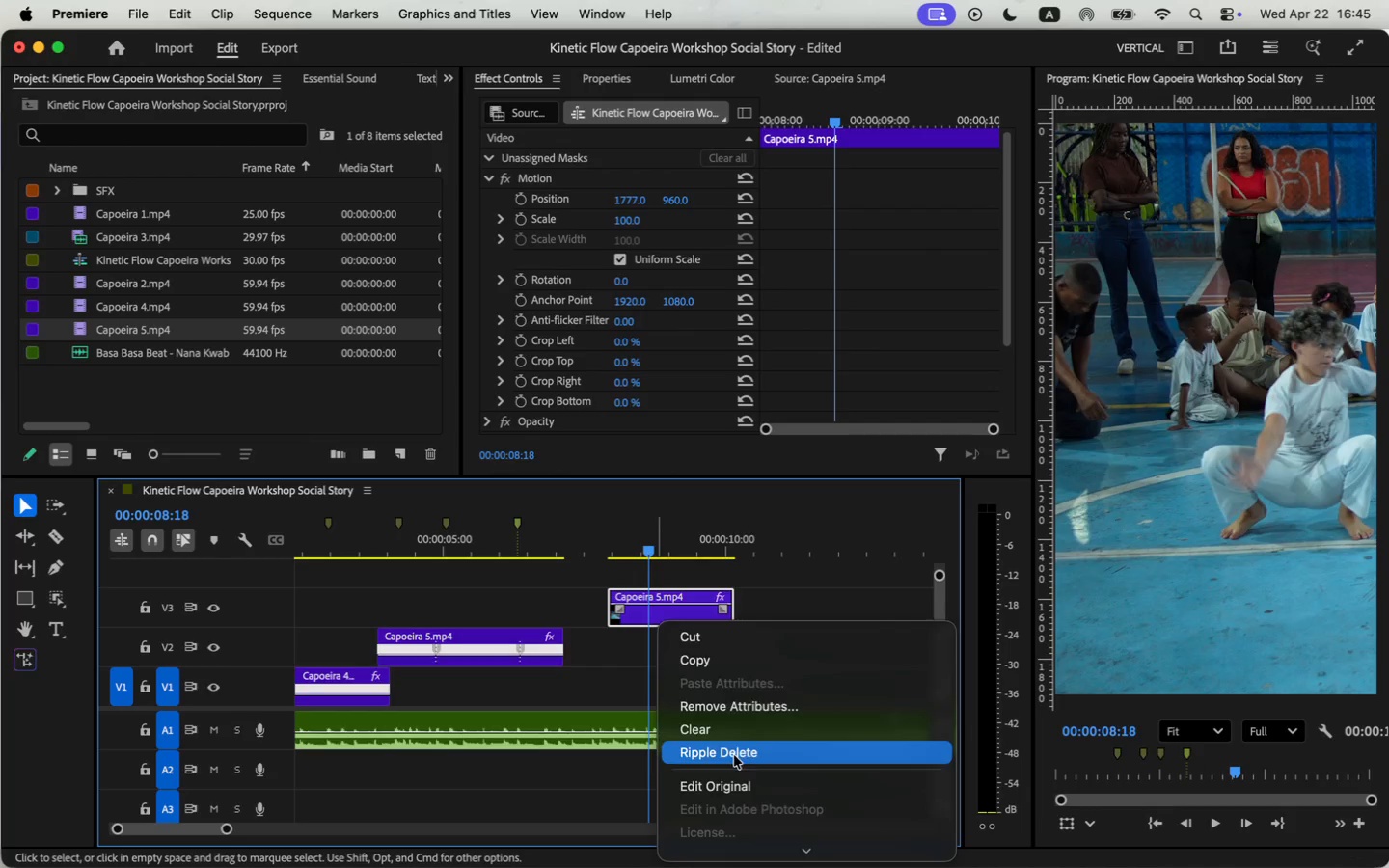 
scroll: coordinate [722, 800], scroll_direction: down, amount: 45.0
 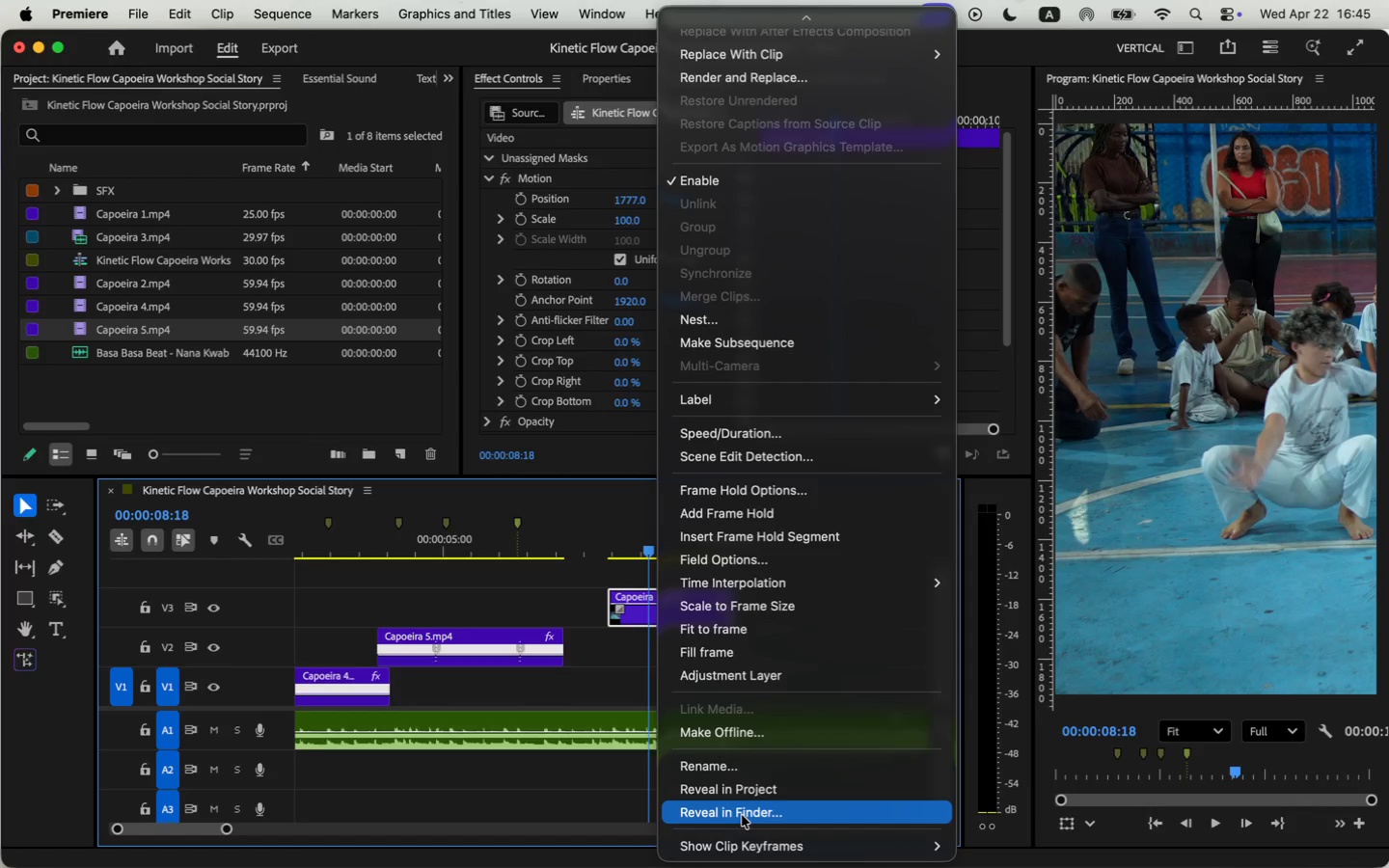 
wait(10.24)
 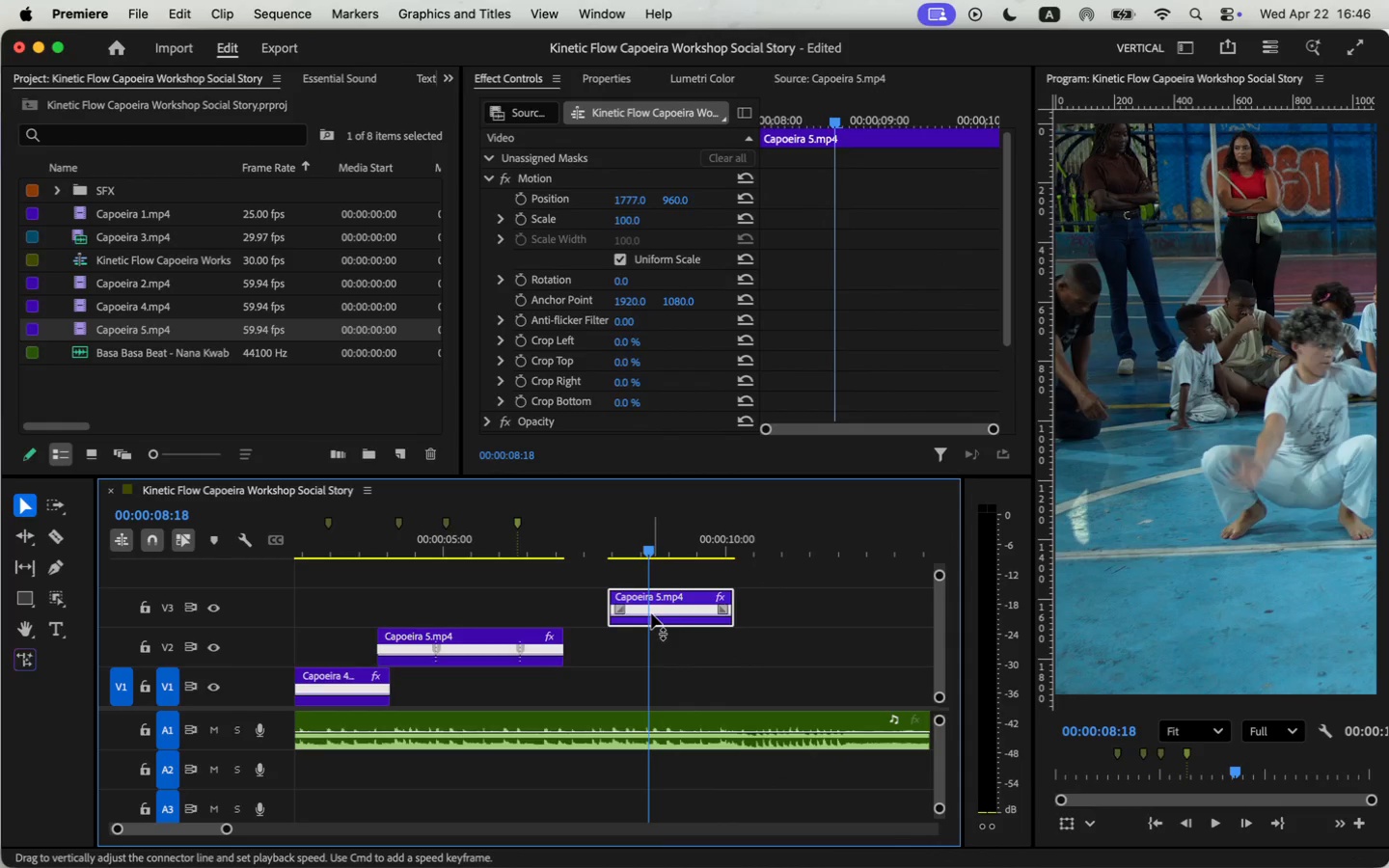 
key(V)
 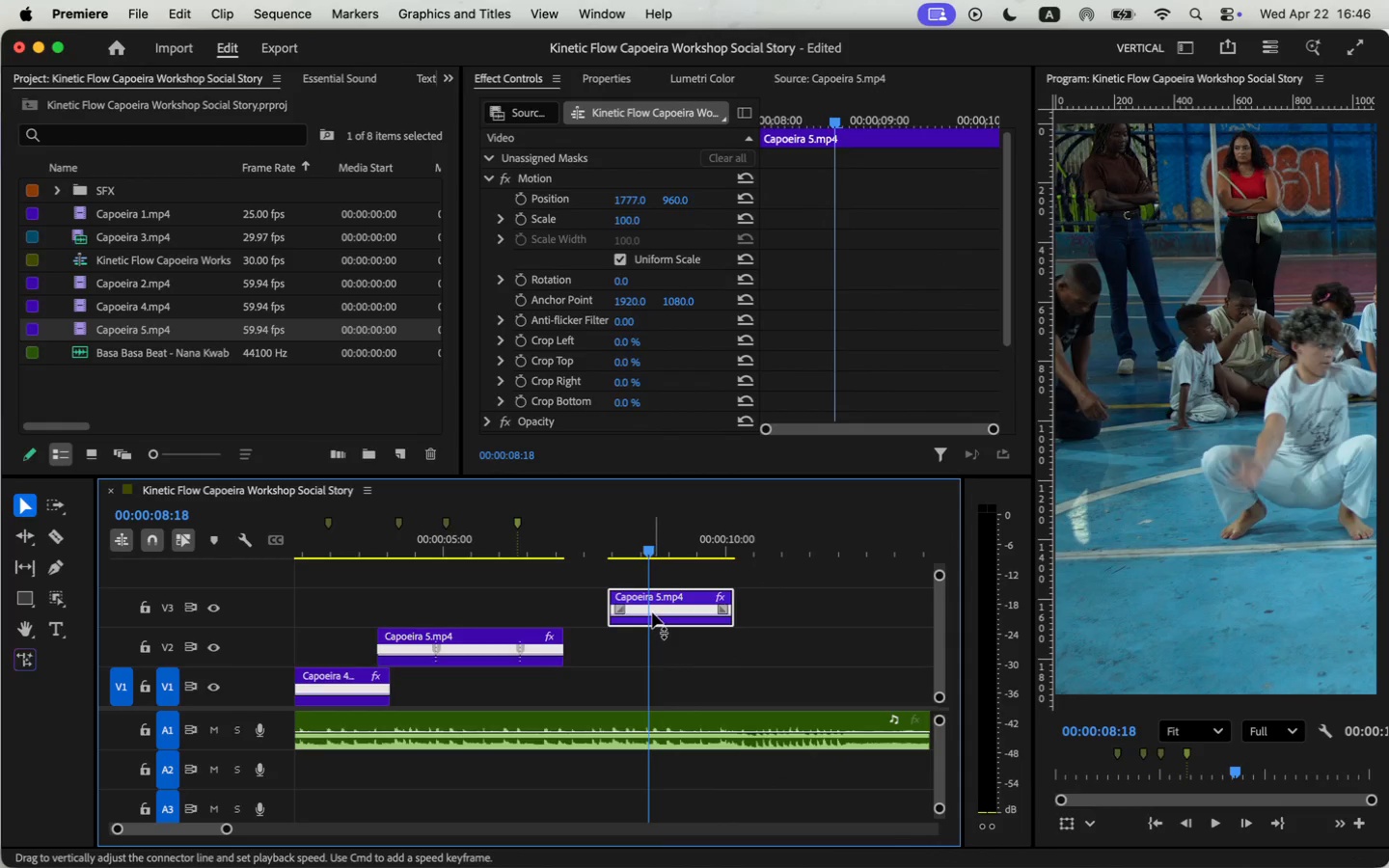 
hold_key(key=CommandLeft, duration=0.68)
left_click([649, 613])
 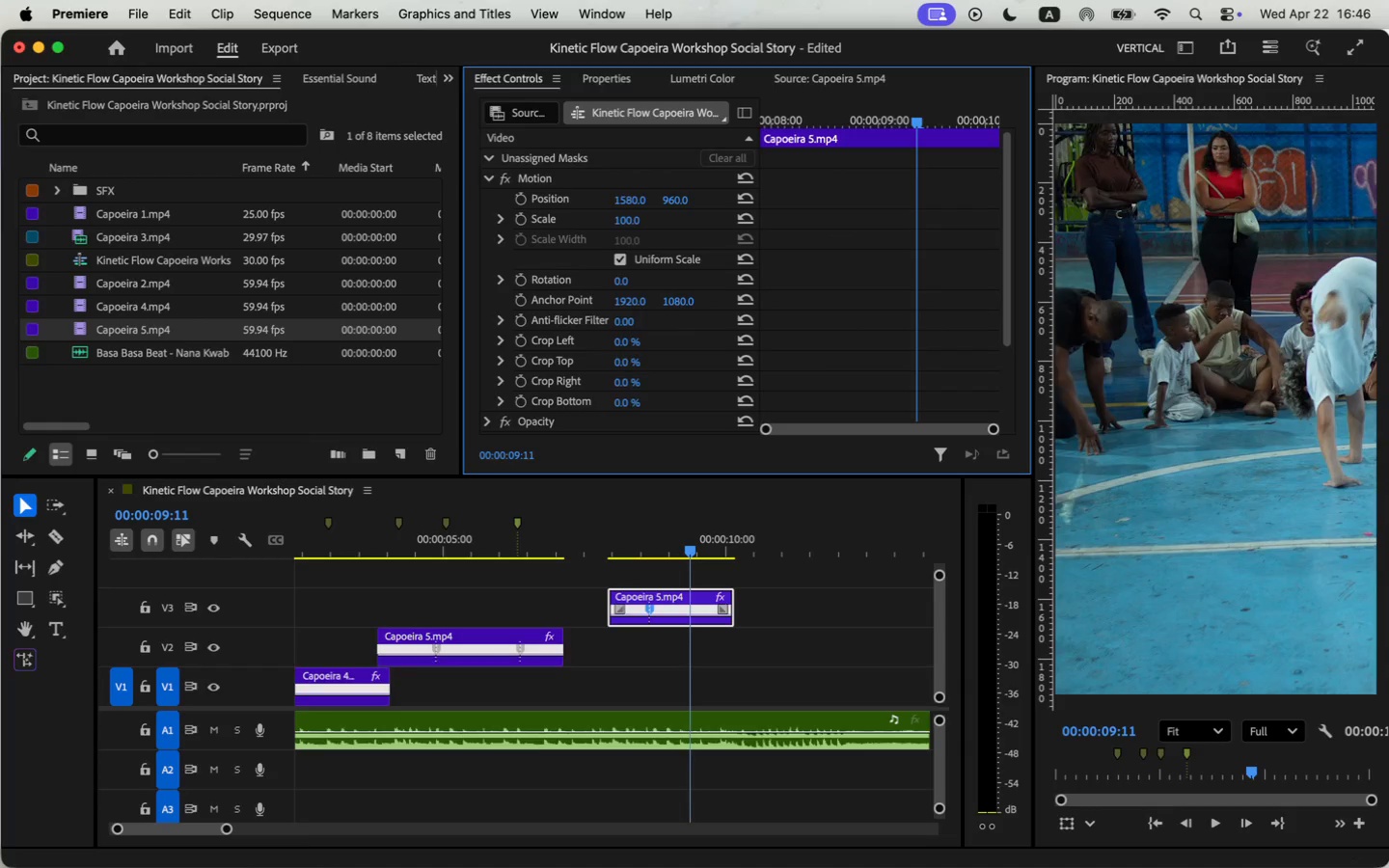 
left_click_drag(start_coordinate=[650, 551], to_coordinate=[694, 550])
 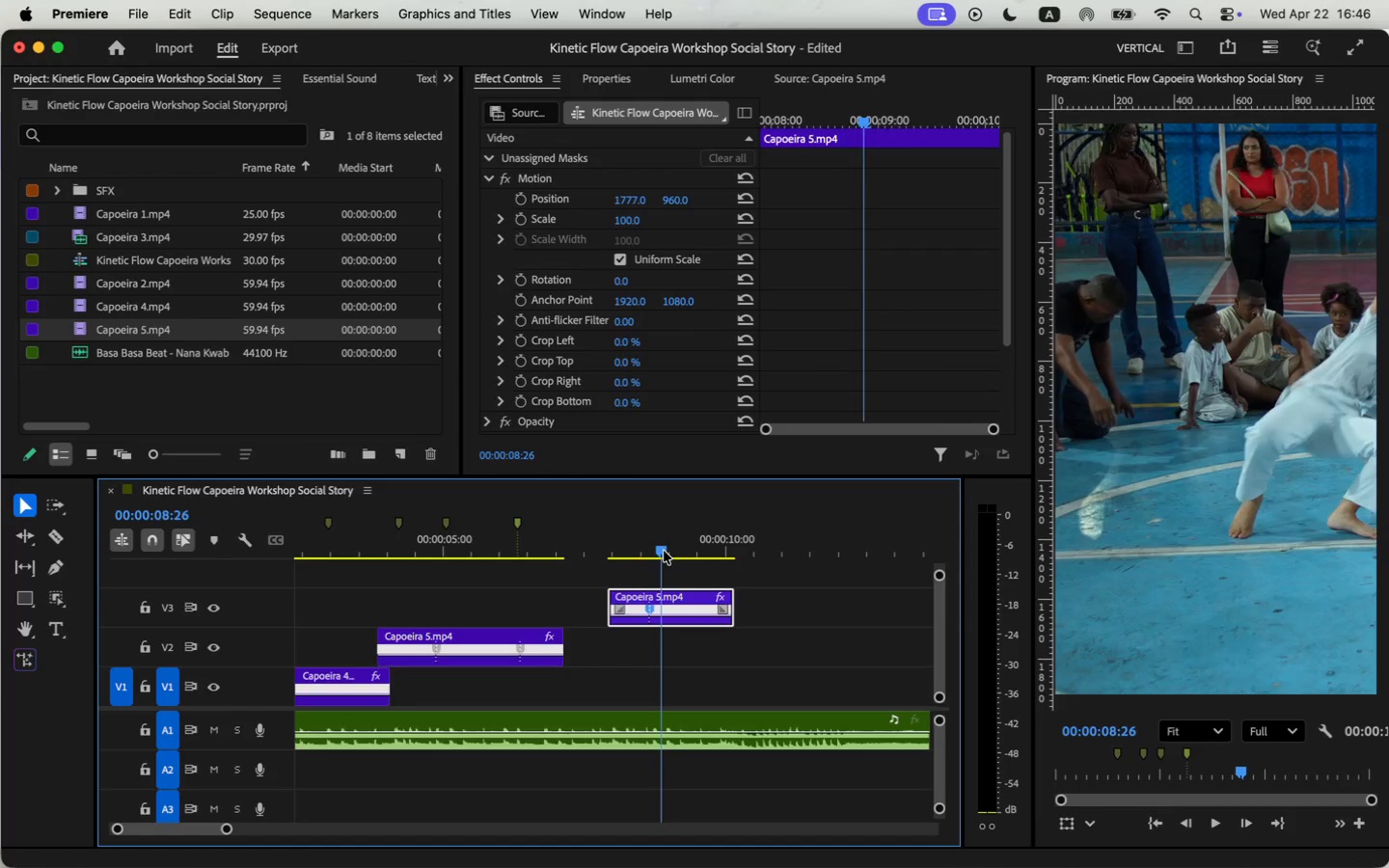 
left_click_drag(start_coordinate=[688, 550], to_coordinate=[716, 549])
 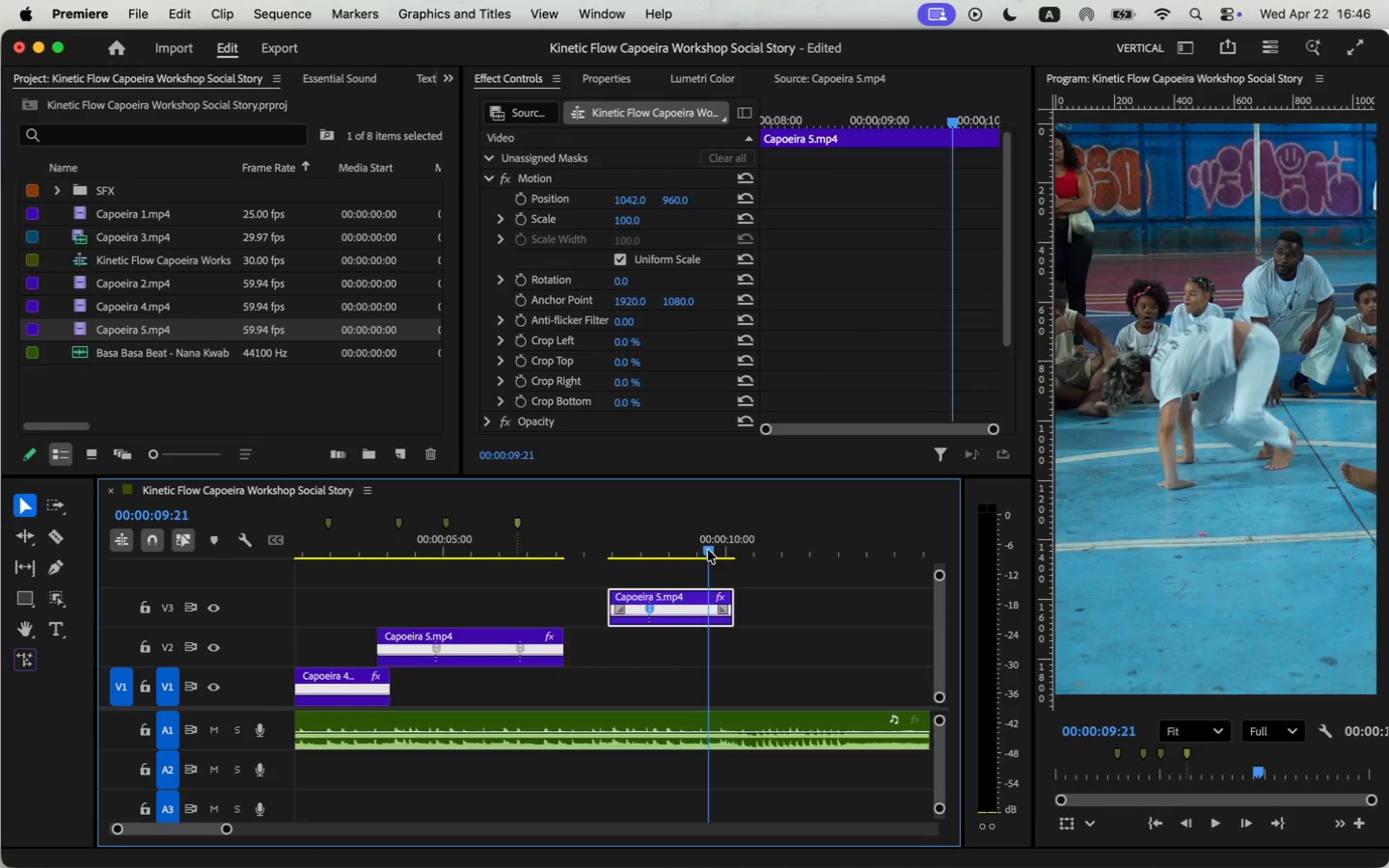 
hold_key(key=CommandLeft, duration=1.11)
left_click([718, 616])
 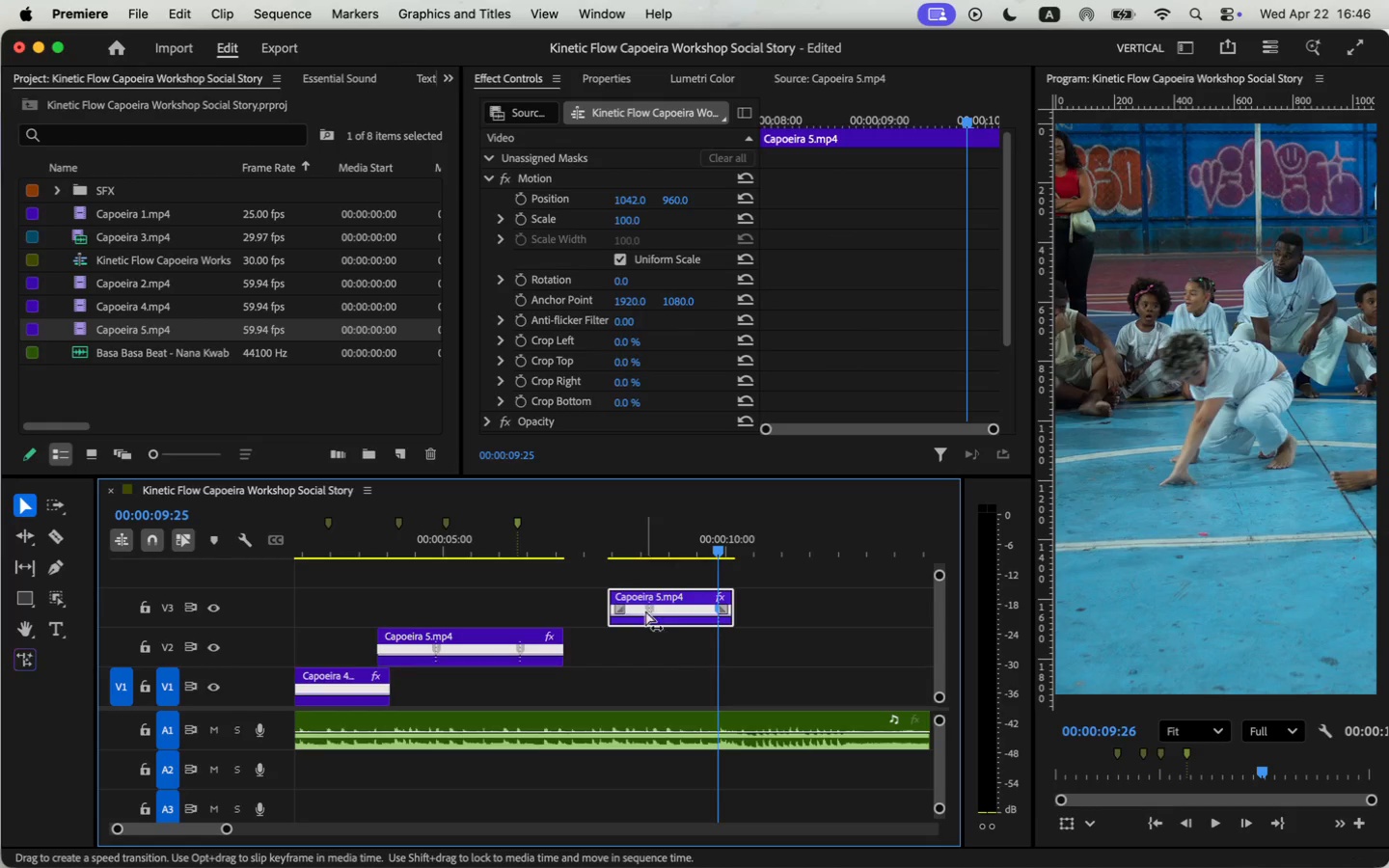 
left_click([647, 605])
 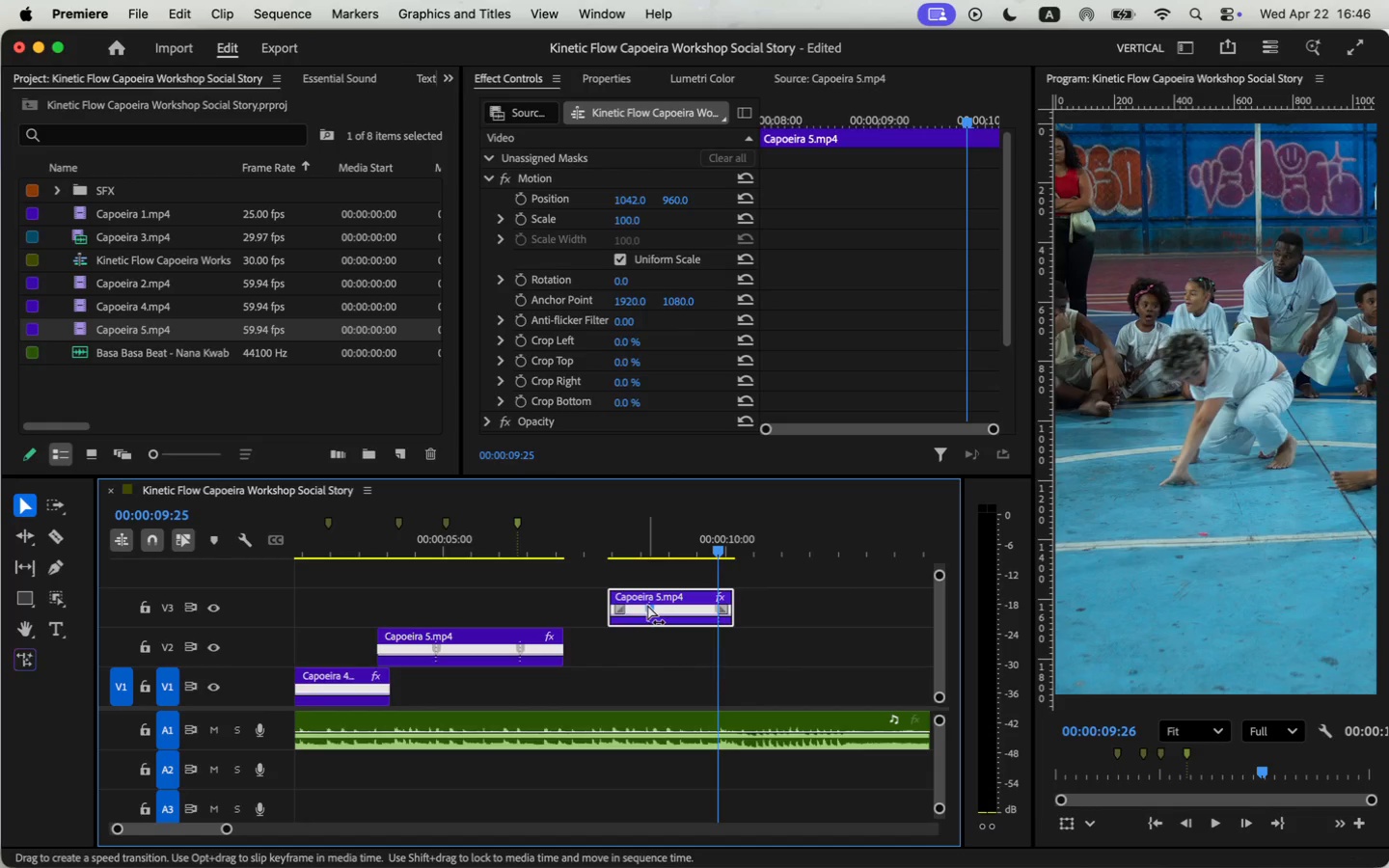 
key(Shift+ShiftLeft)
 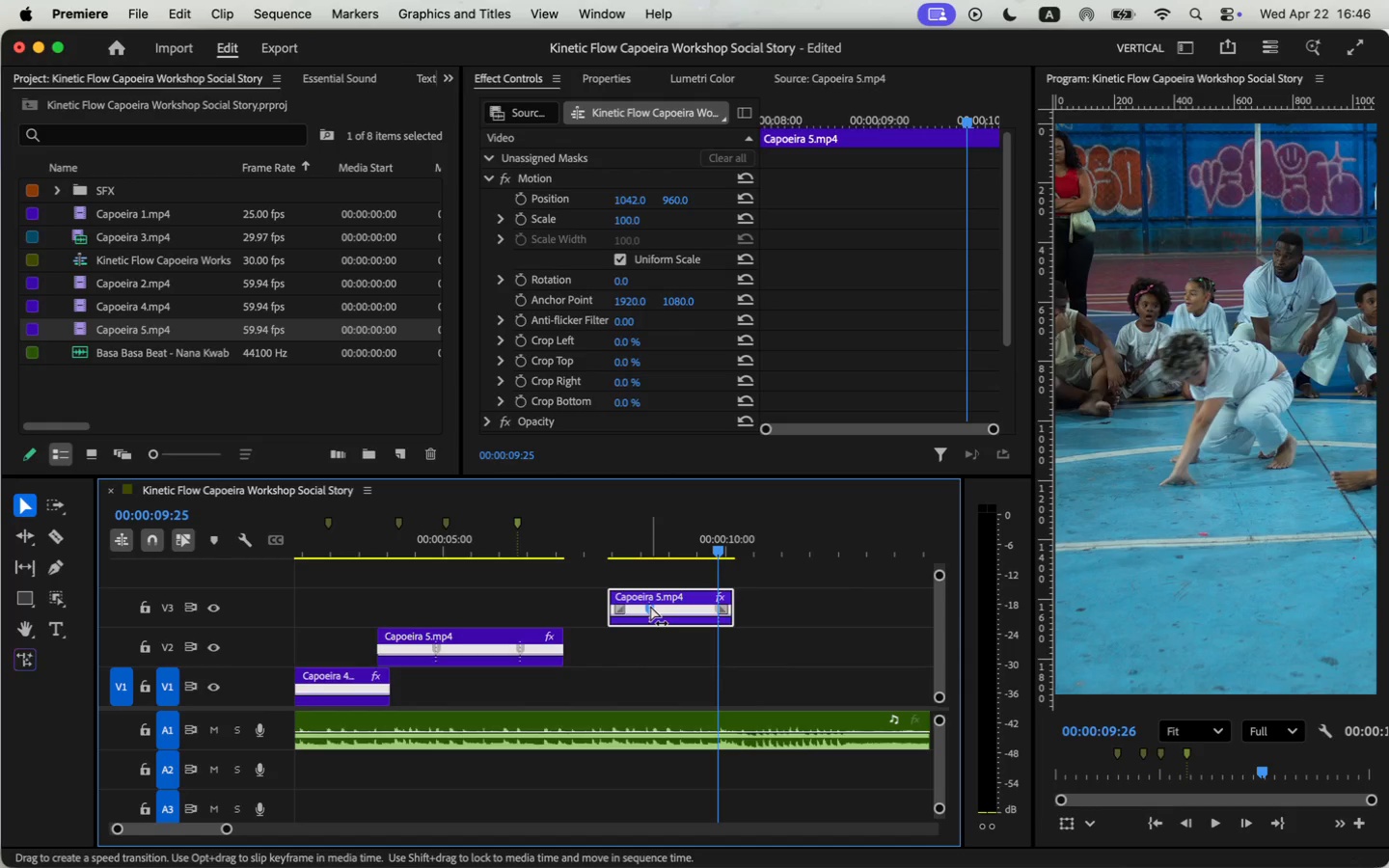 
left_click([650, 606])
 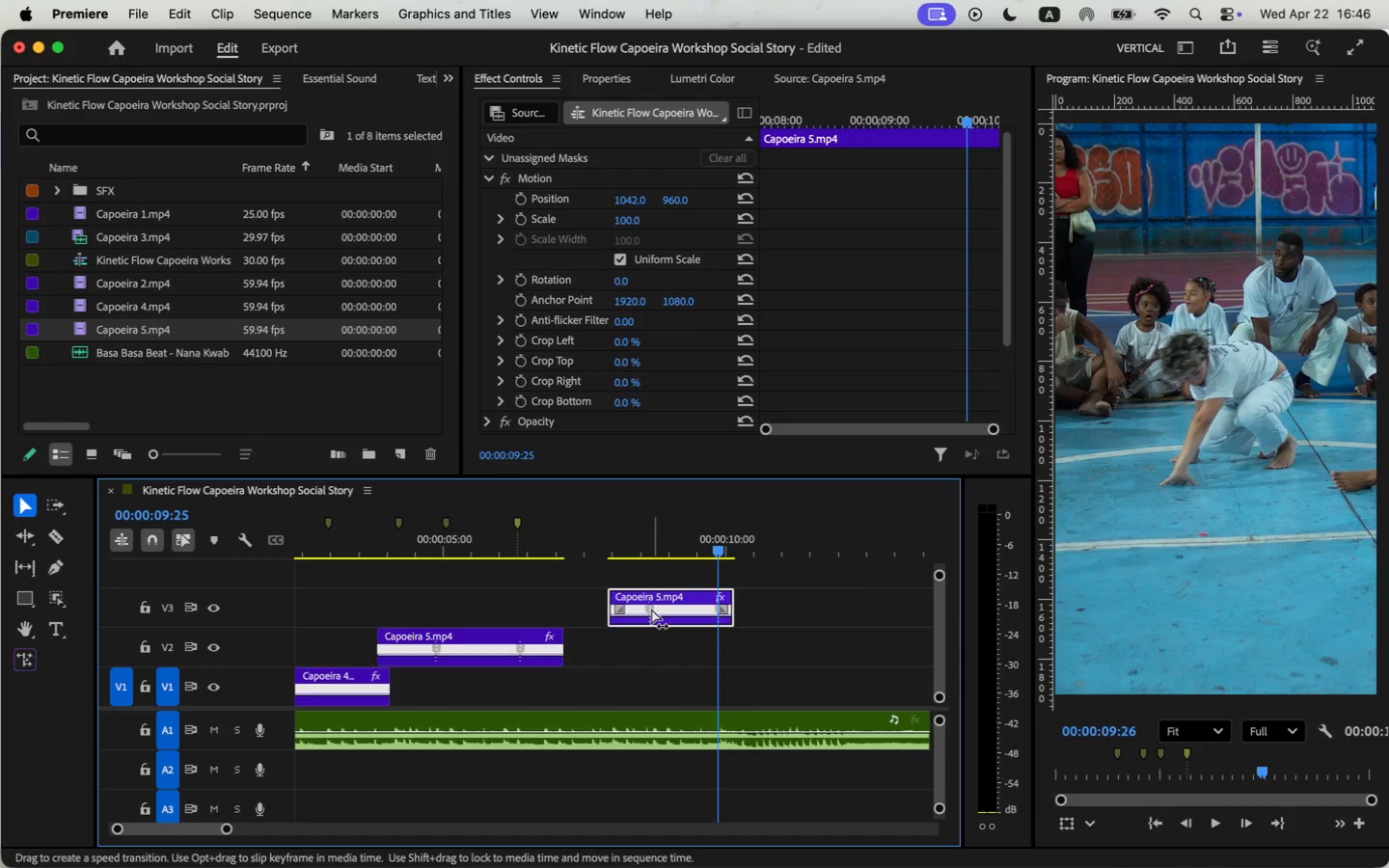 
key(Shift+ShiftLeft)
 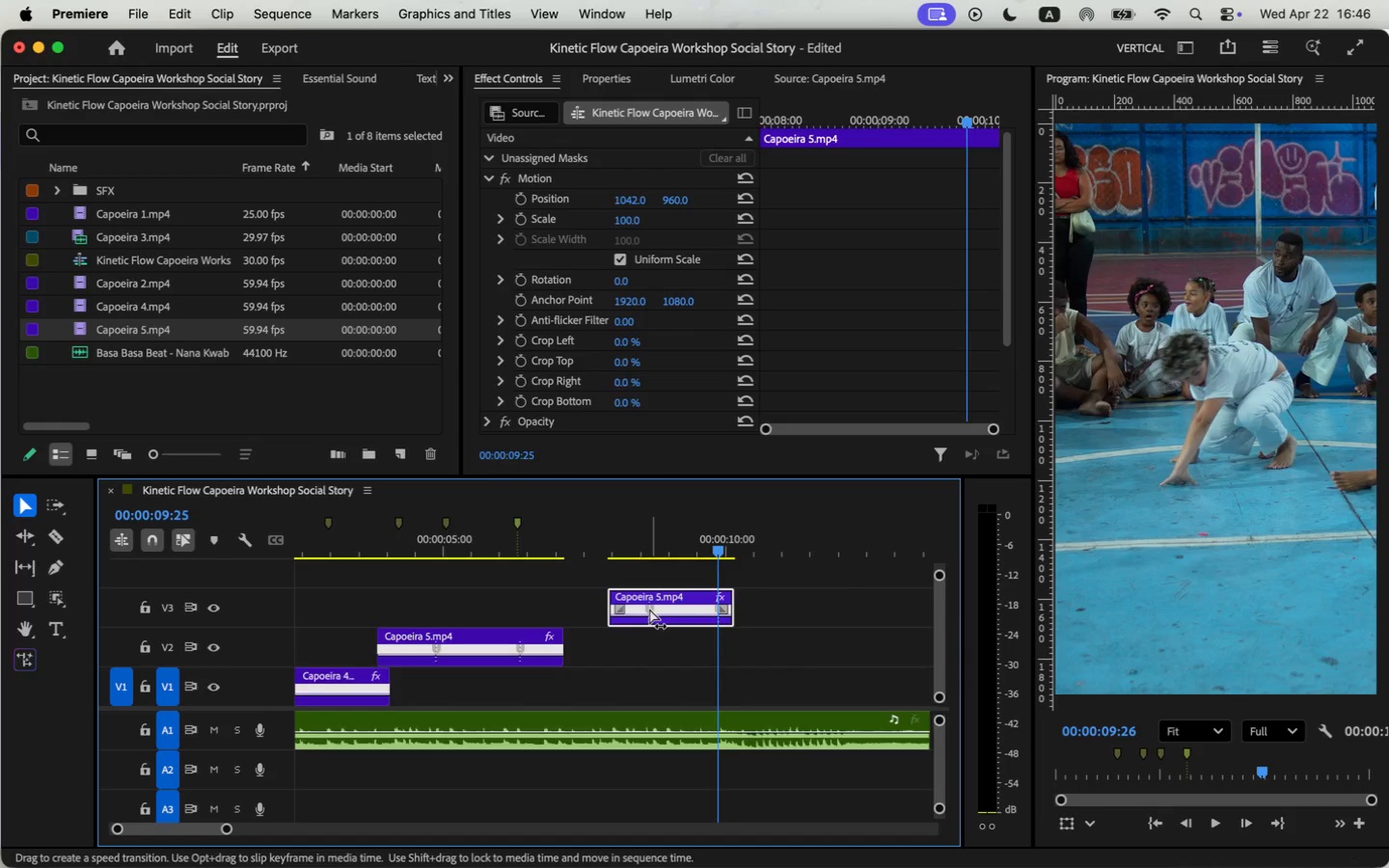 
left_click([649, 609])
 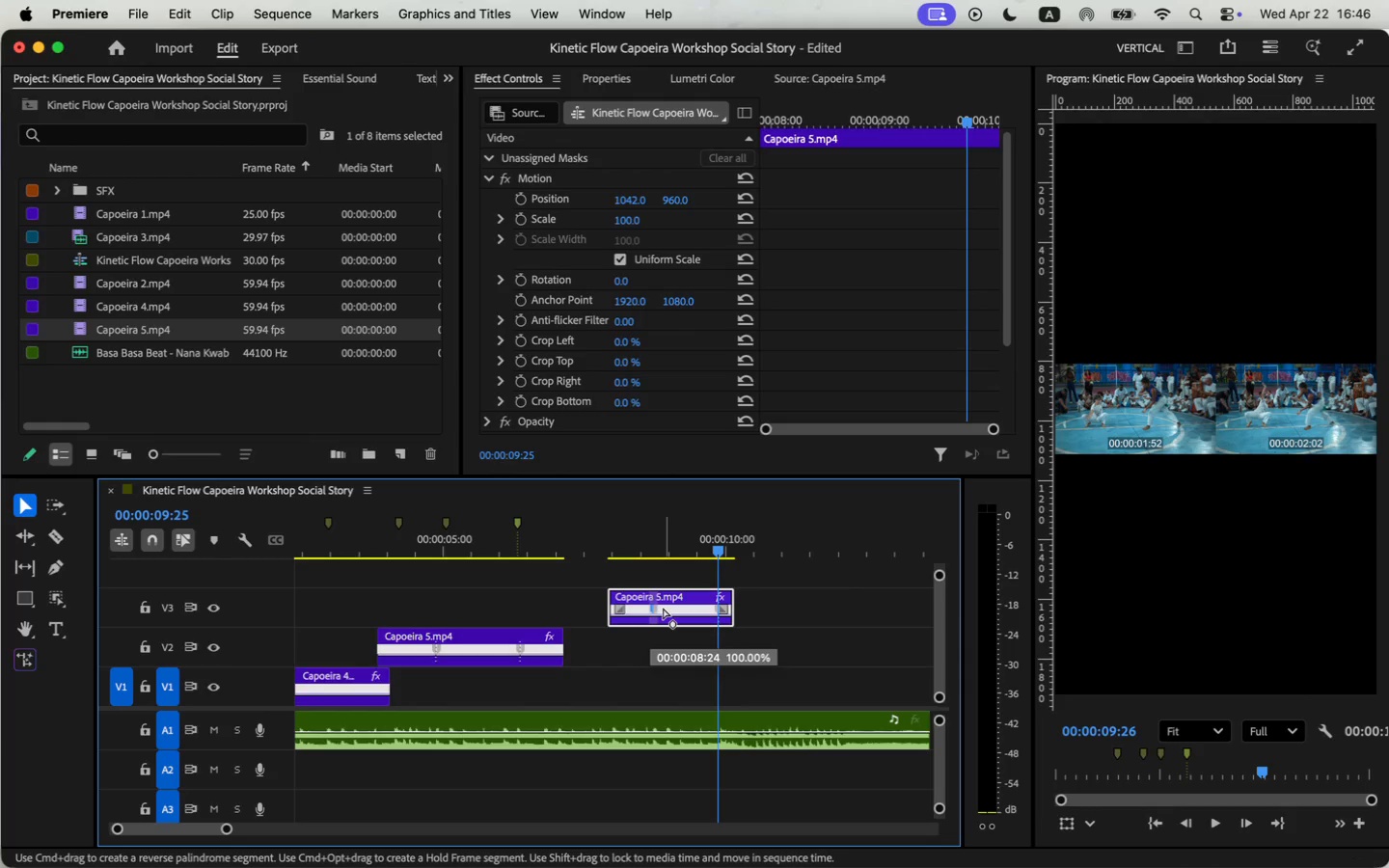 
left_click_drag(start_coordinate=[649, 608], to_coordinate=[663, 608])
 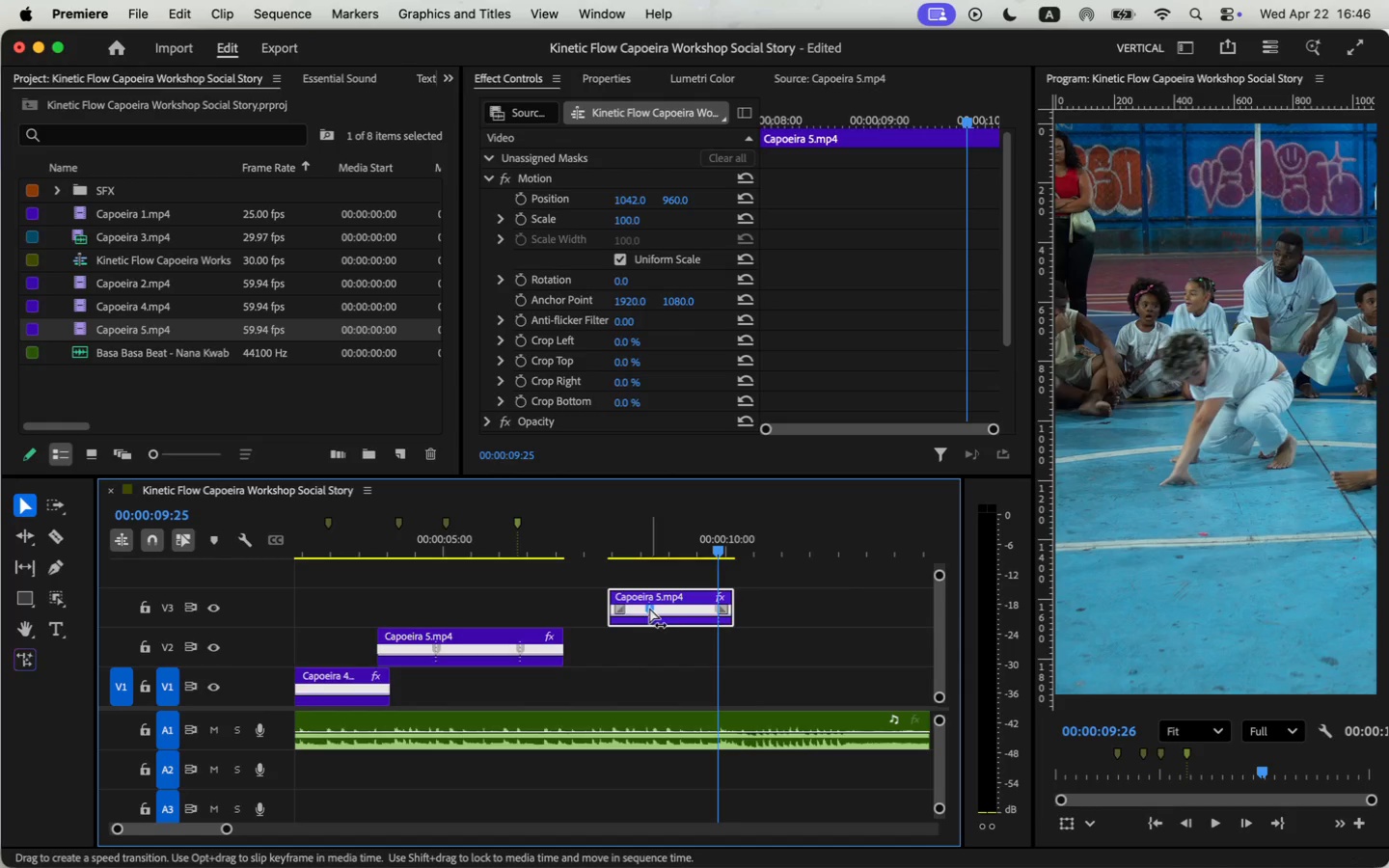 
key(Meta+CommandLeft)
 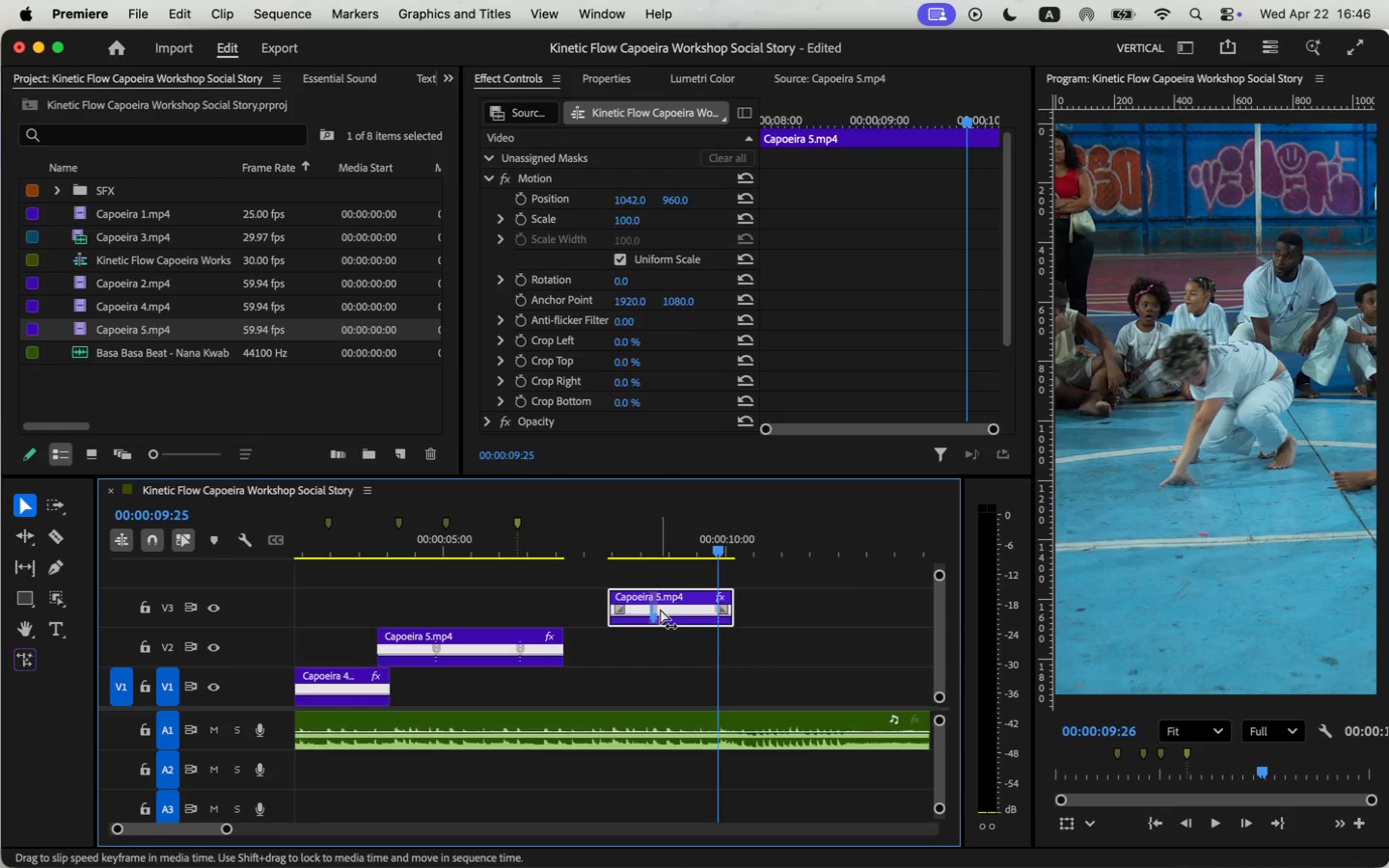 
key(Meta+Z)
 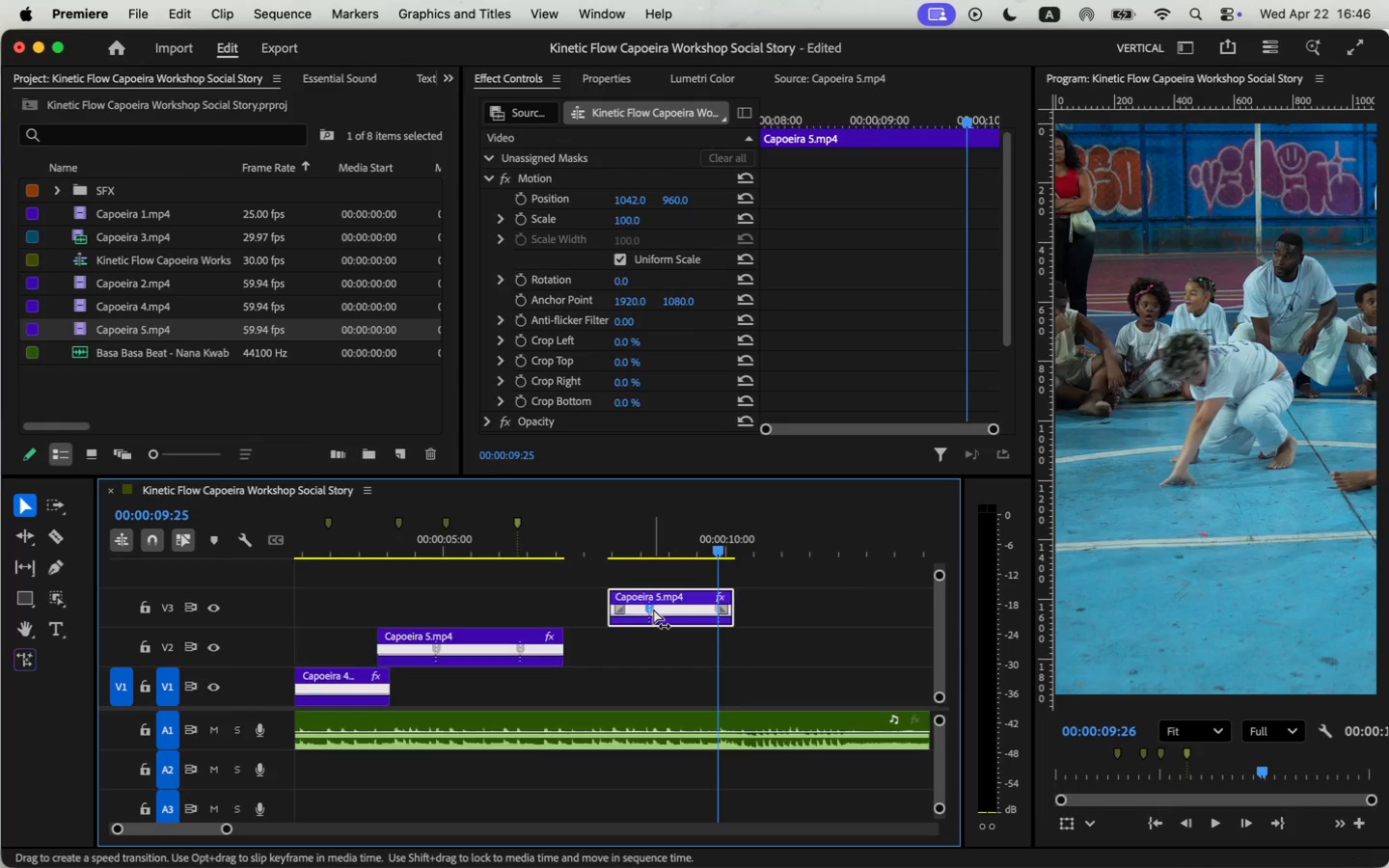 
left_click([651, 608])
 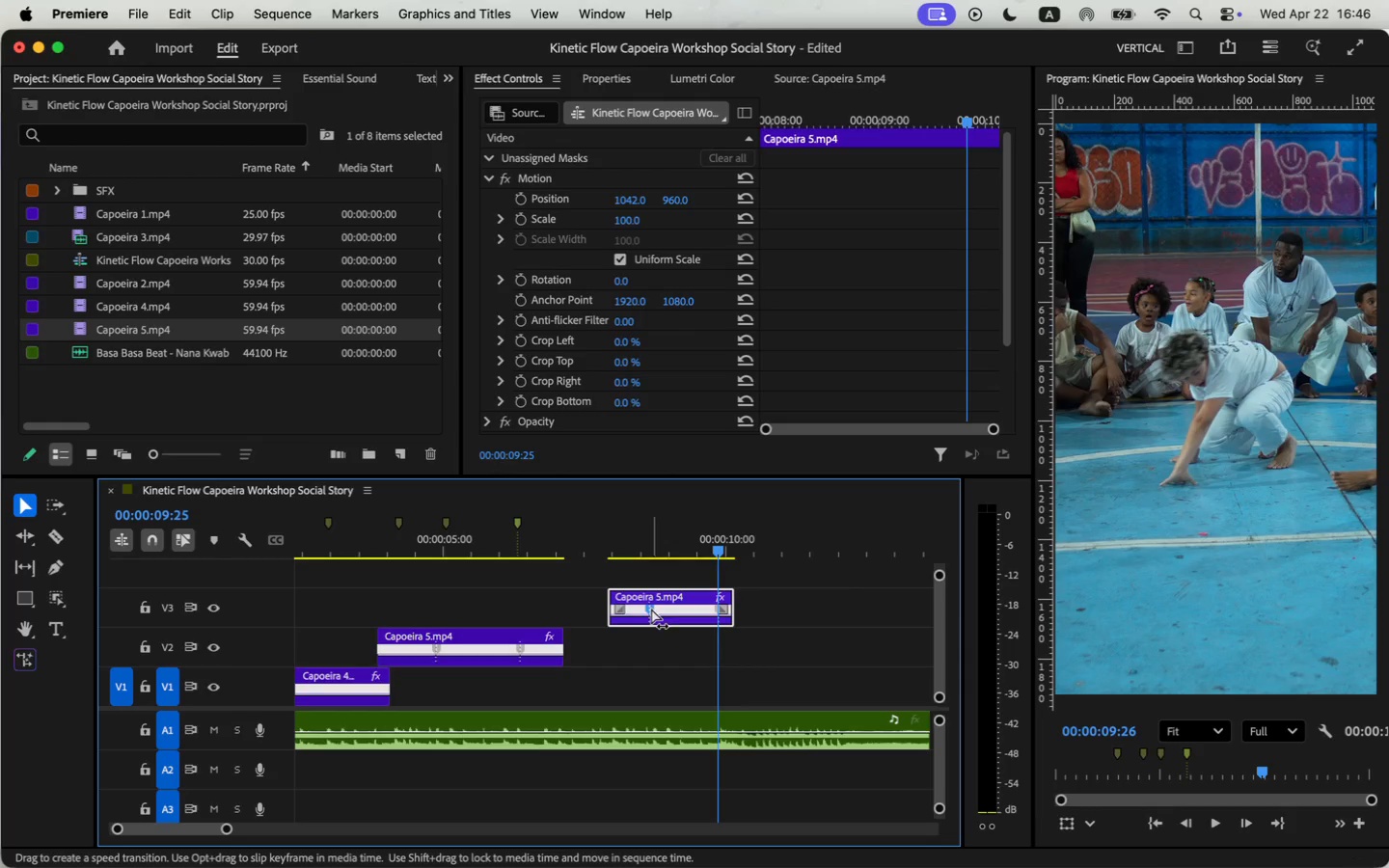 
hold_key(key=ShiftLeft, duration=0.34)
left_click([648, 609])
 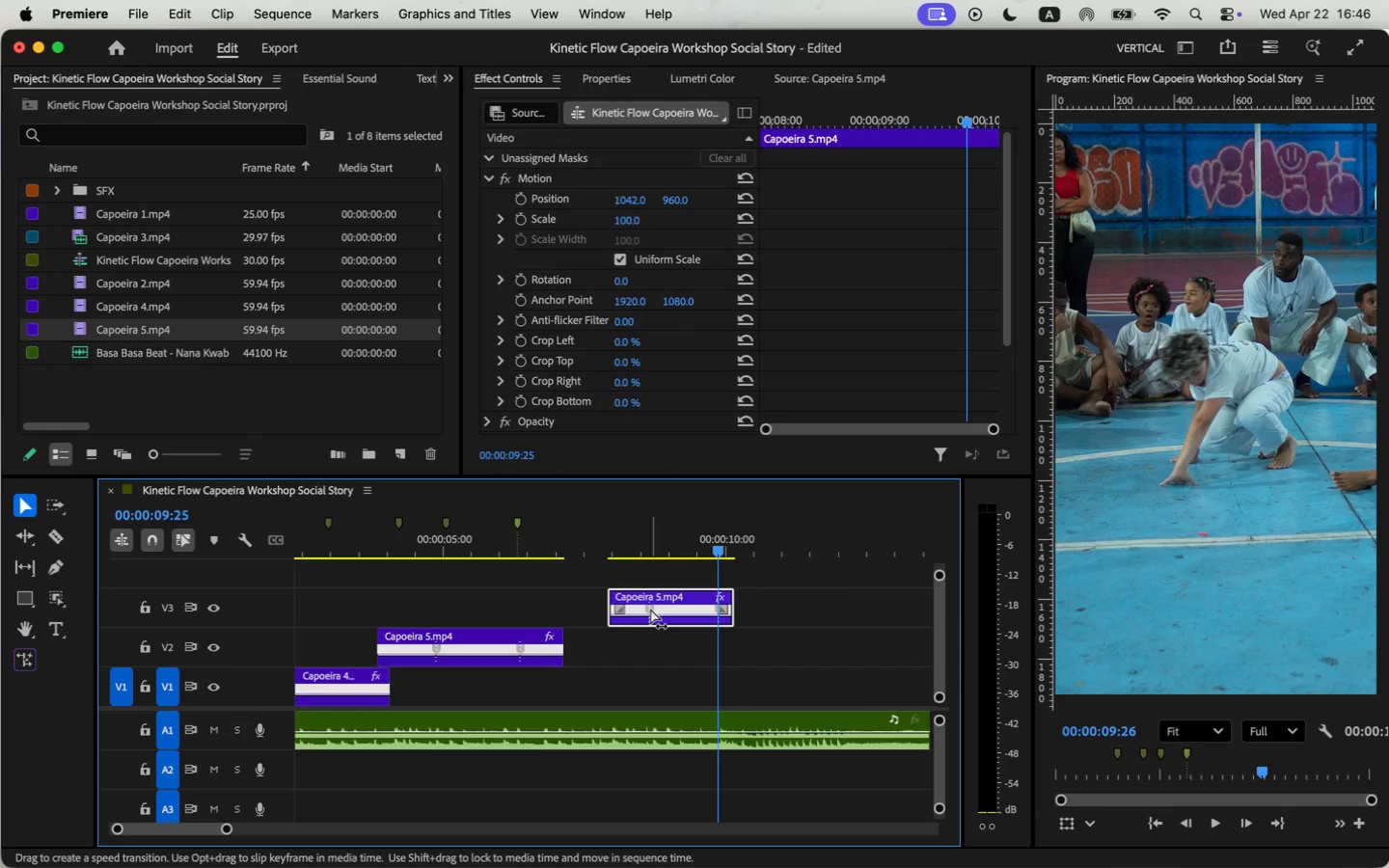 
left_click_drag(start_coordinate=[640, 568], to_coordinate=[656, 620])
 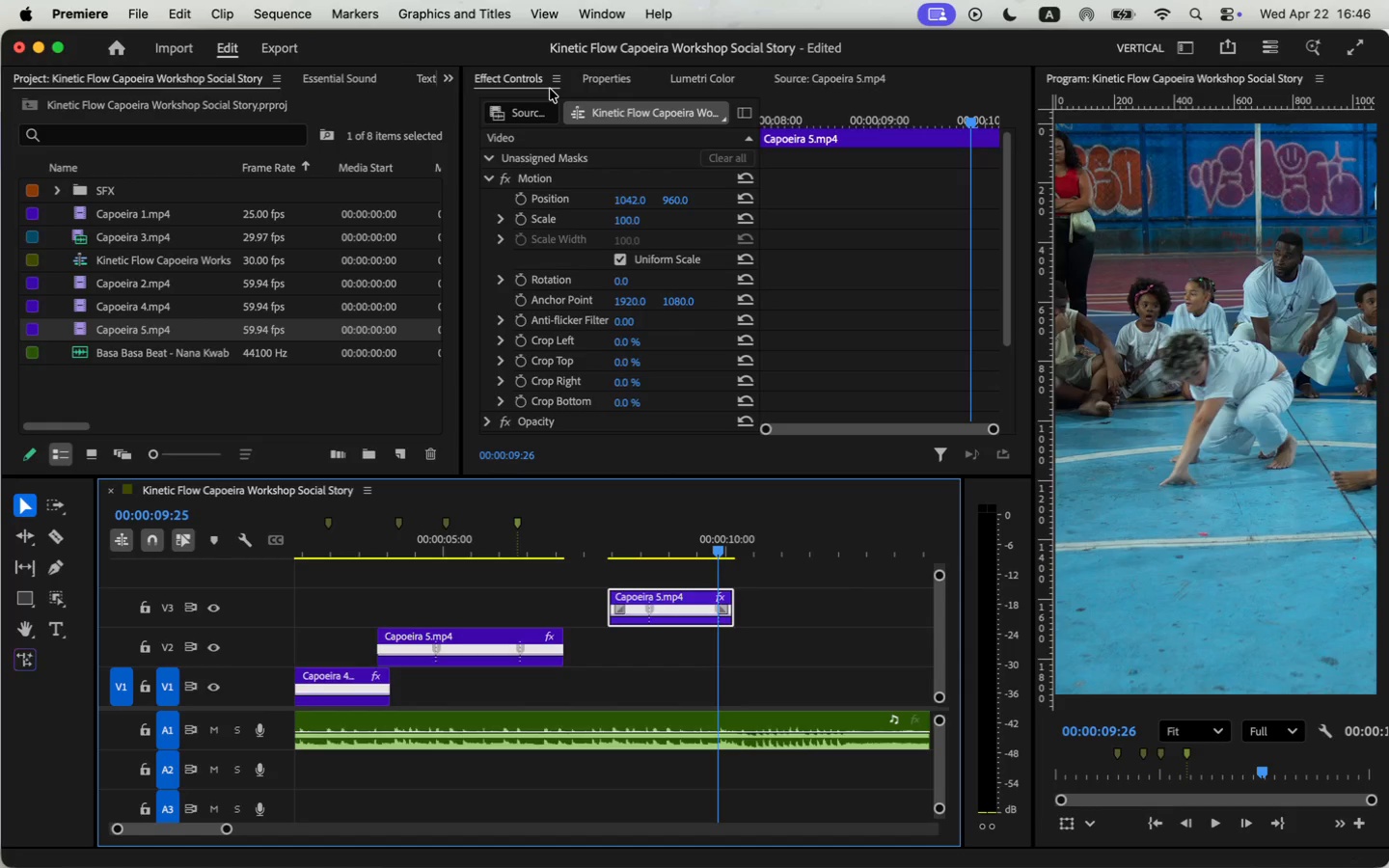 
wait(6.14)
 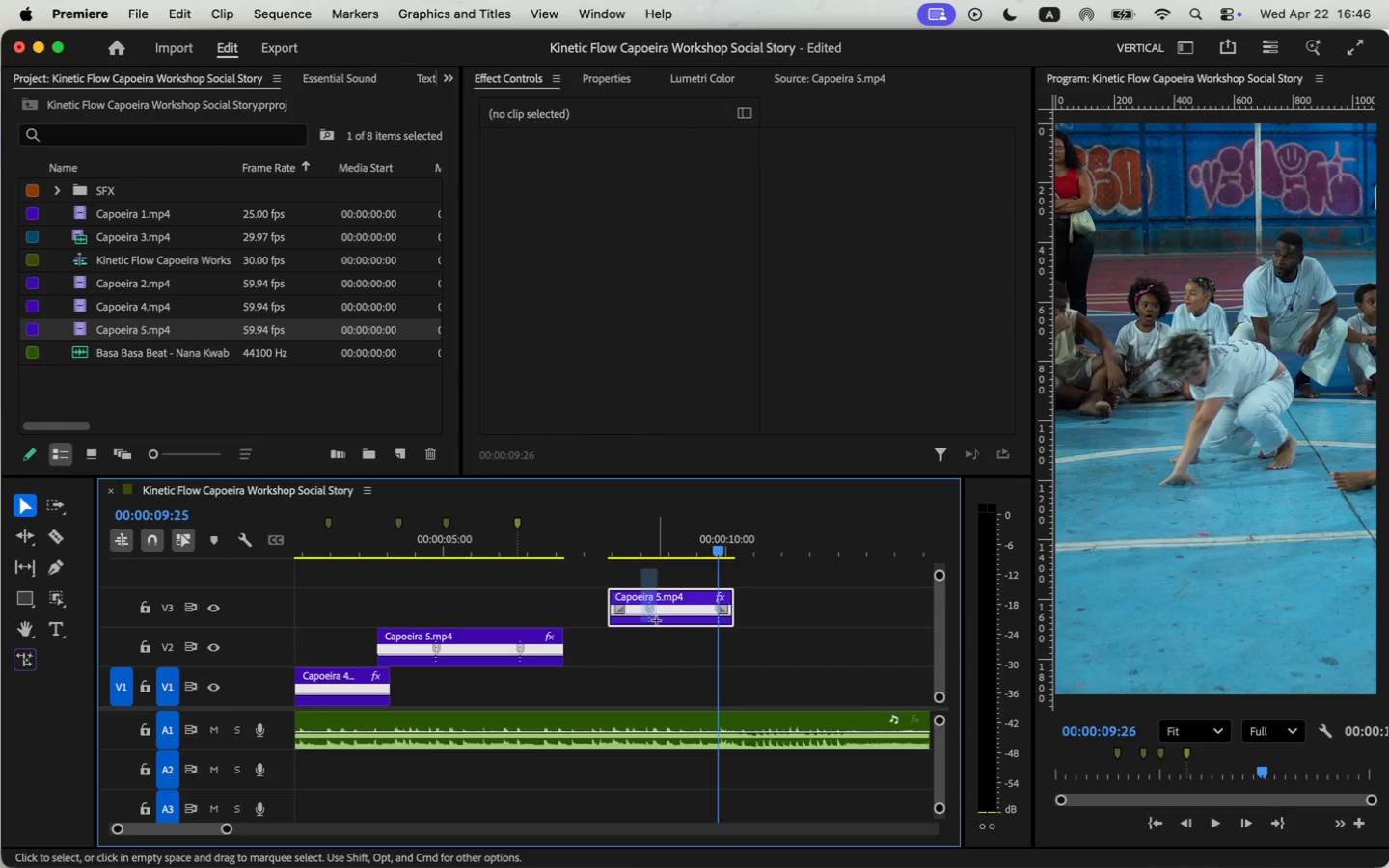 
scroll: coordinate [618, 288], scroll_direction: down, amount: 24.0
 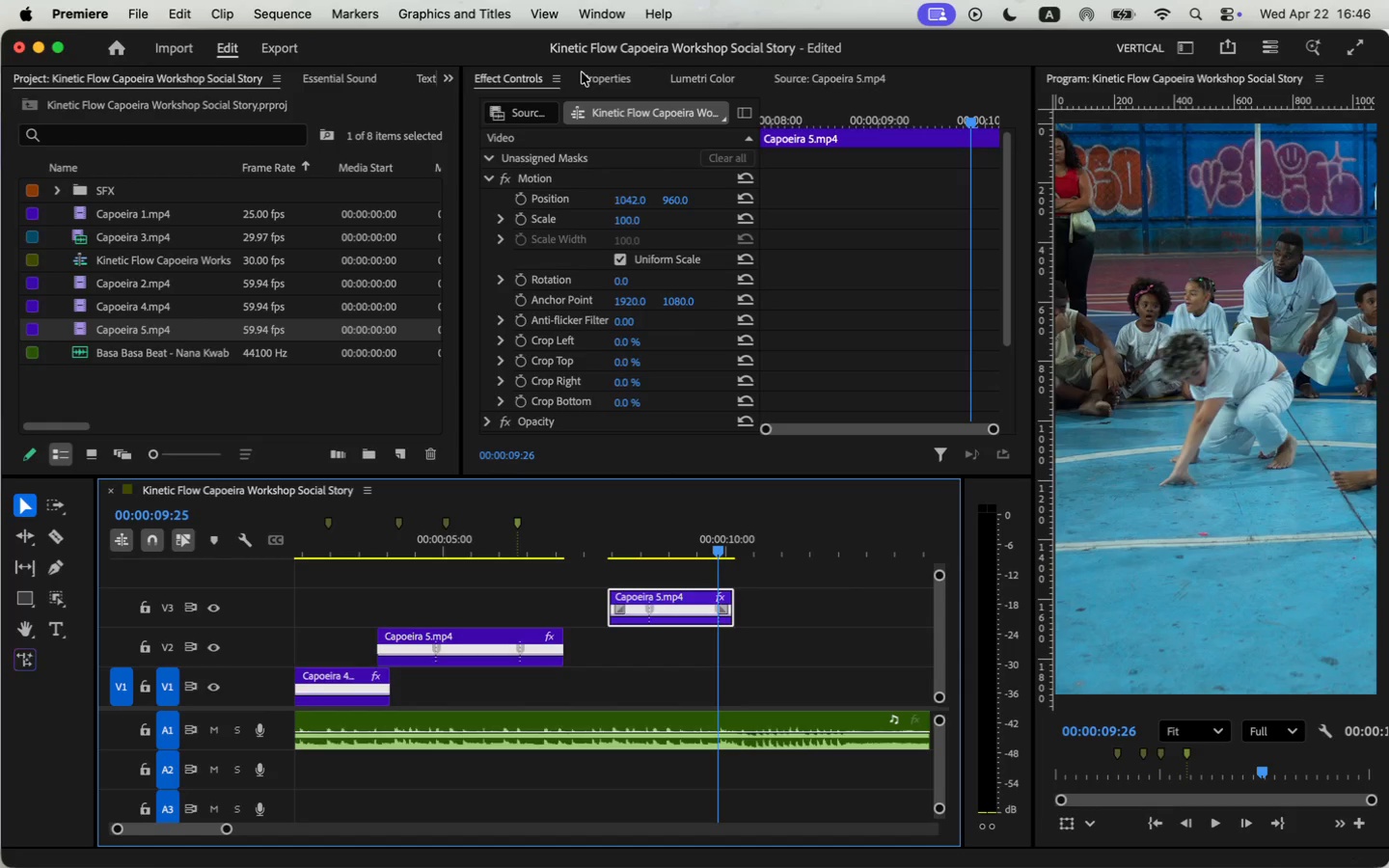 
left_click_drag(start_coordinate=[810, 338], to_coordinate=[864, 376])
 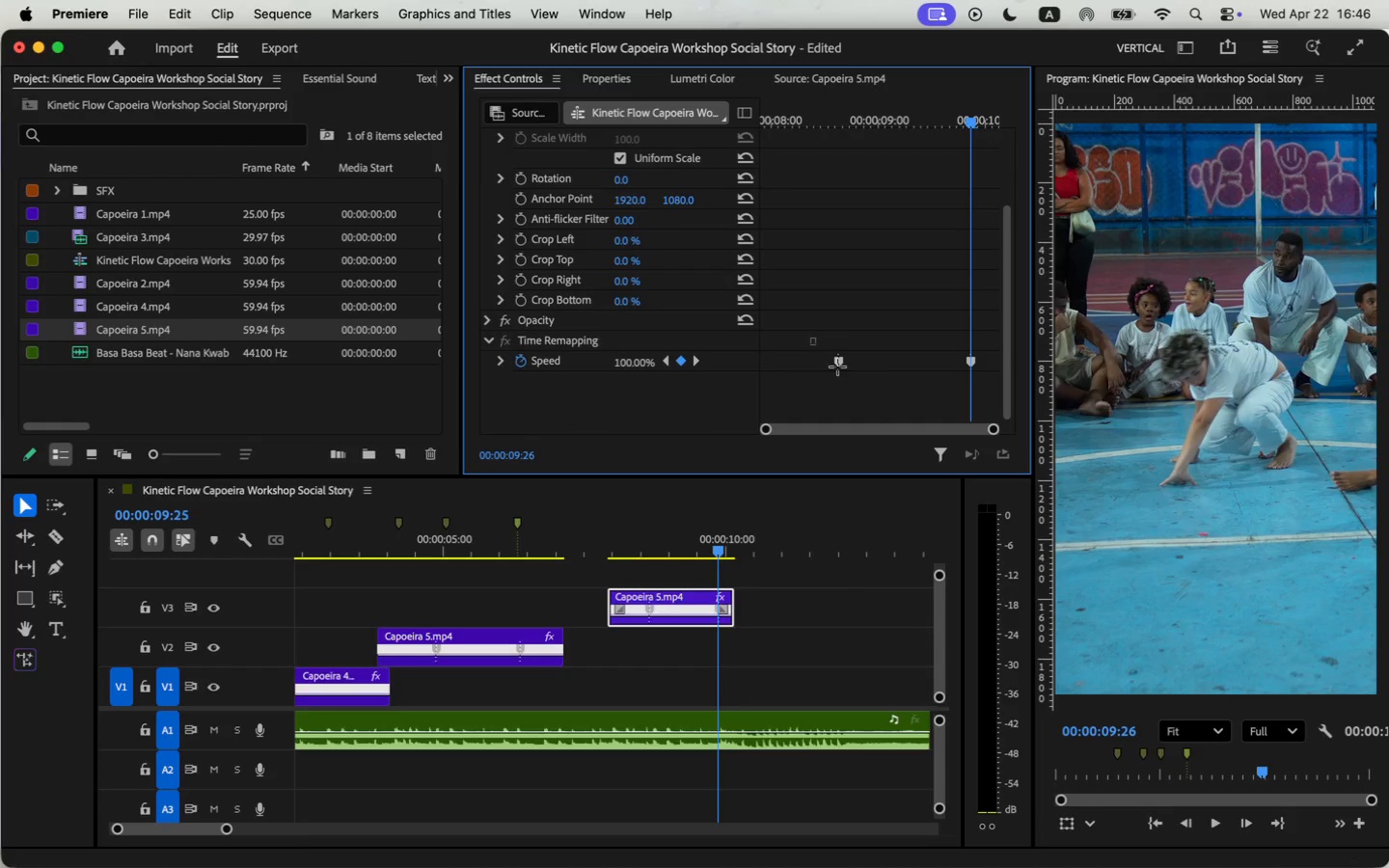 
left_click_drag(start_coordinate=[718, 551], to_coordinate=[676, 546])
 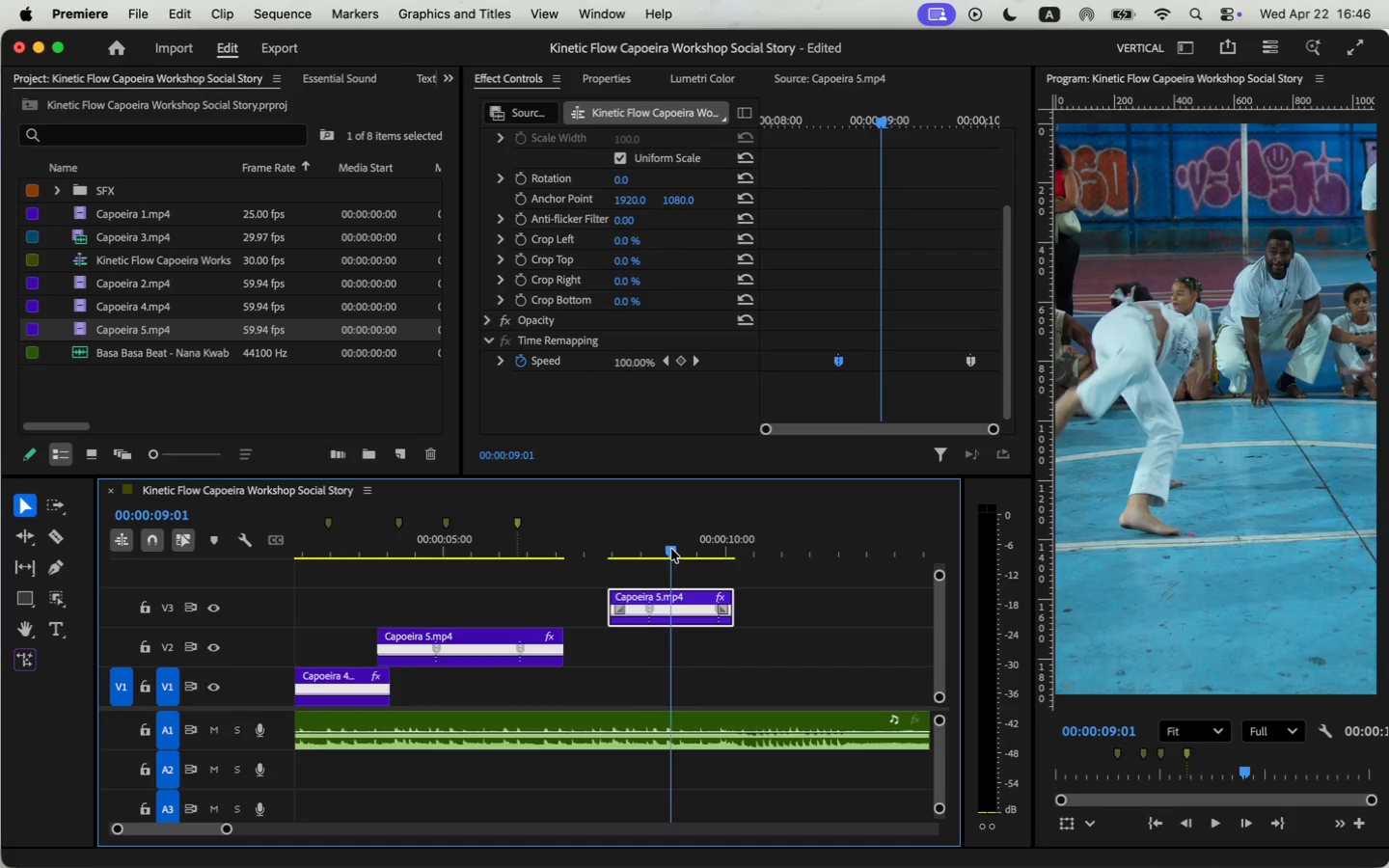 
left_click_drag(start_coordinate=[841, 360], to_coordinate=[901, 361])
 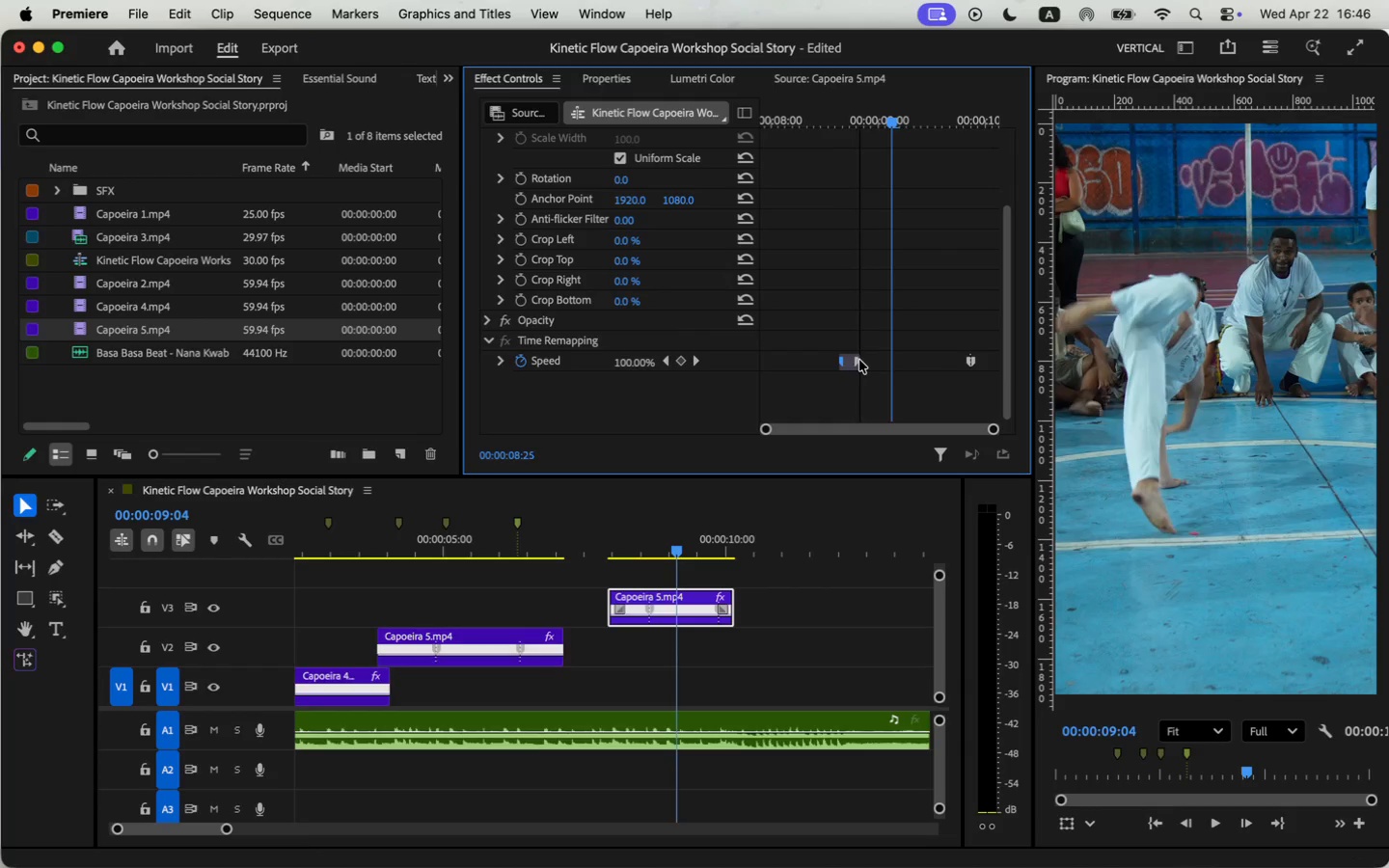 
left_click_drag(start_coordinate=[842, 363], to_coordinate=[888, 366])
 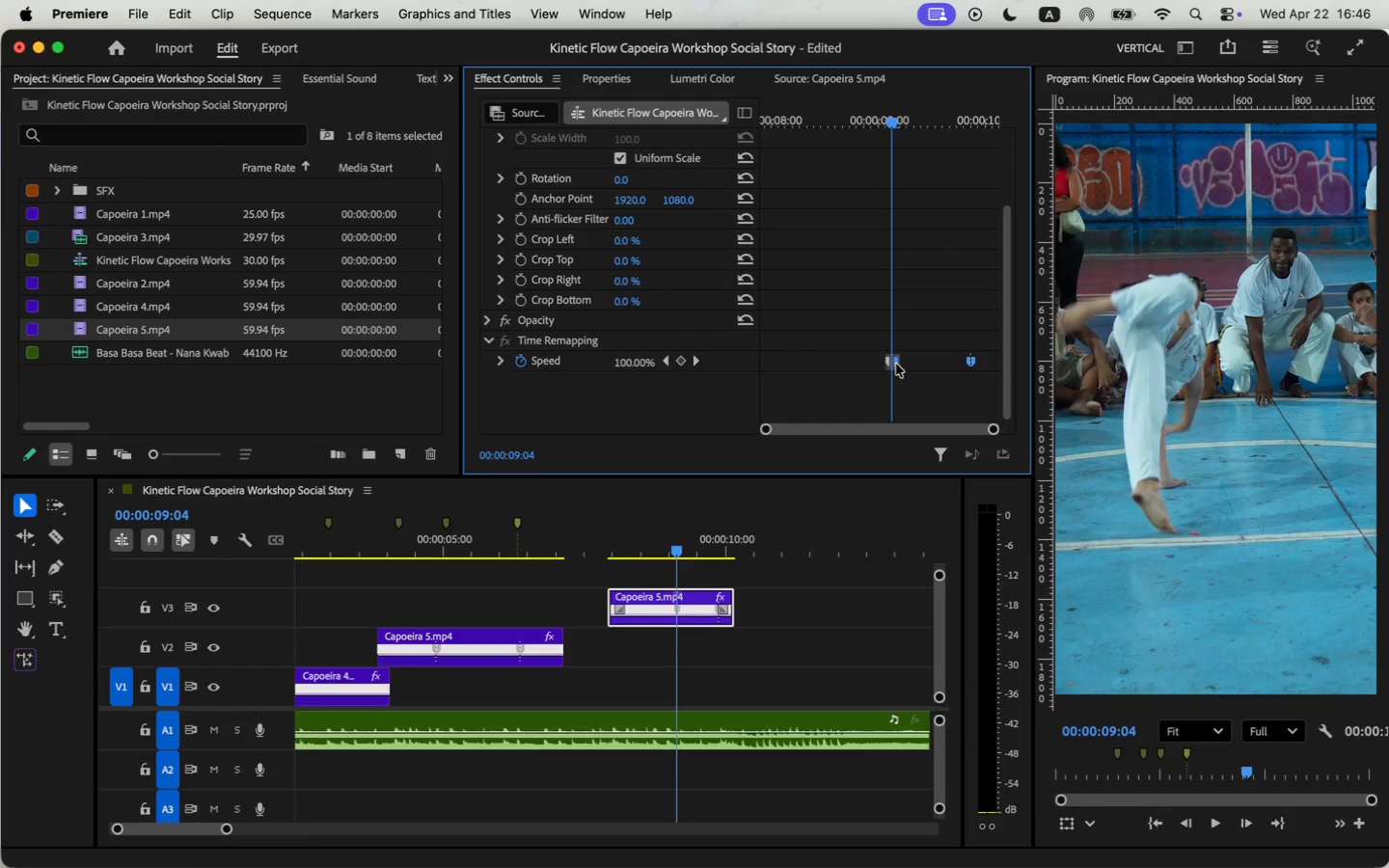 
wait(7.29)
 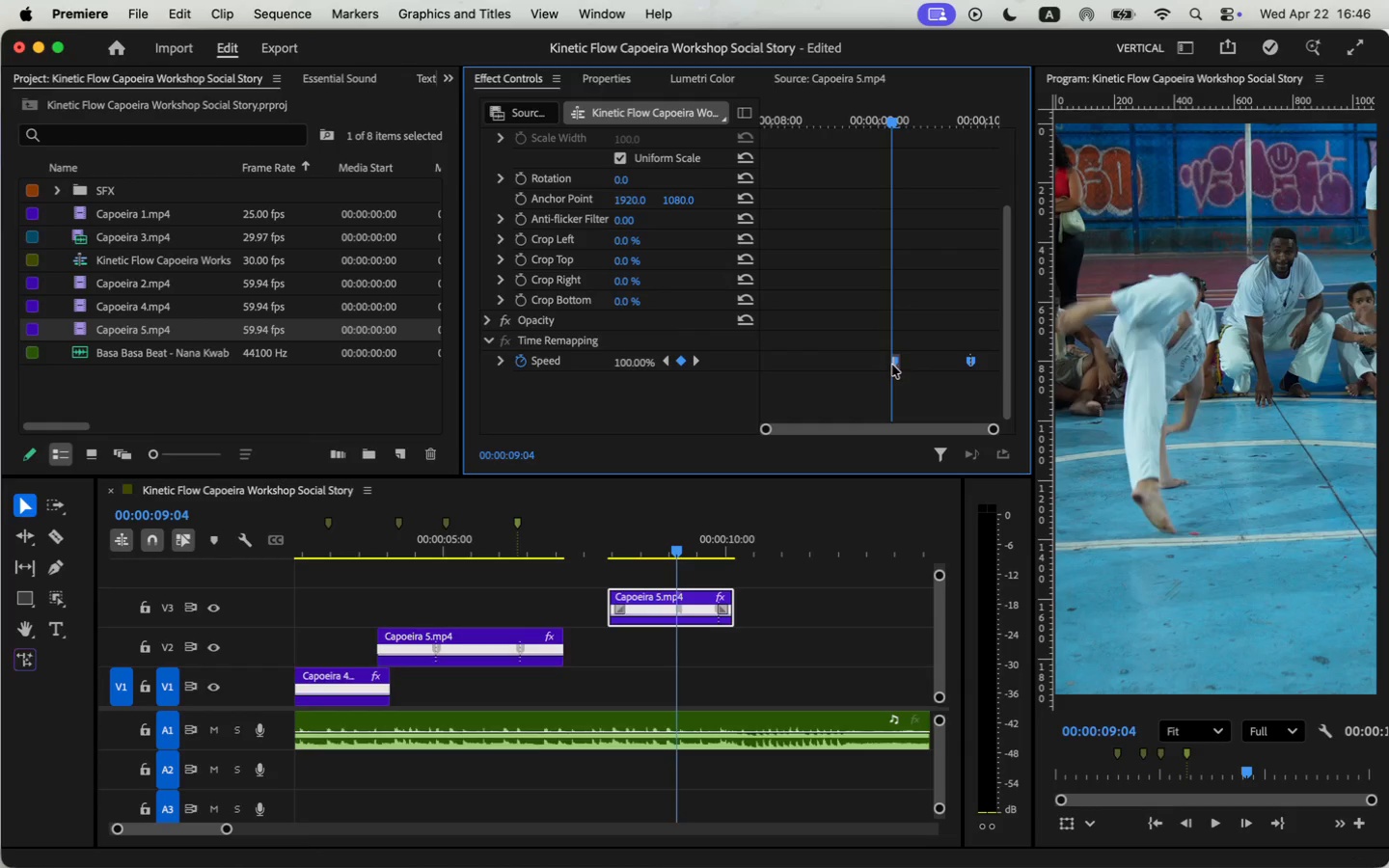 
left_click_drag(start_coordinate=[994, 429], to_coordinate=[910, 429])
 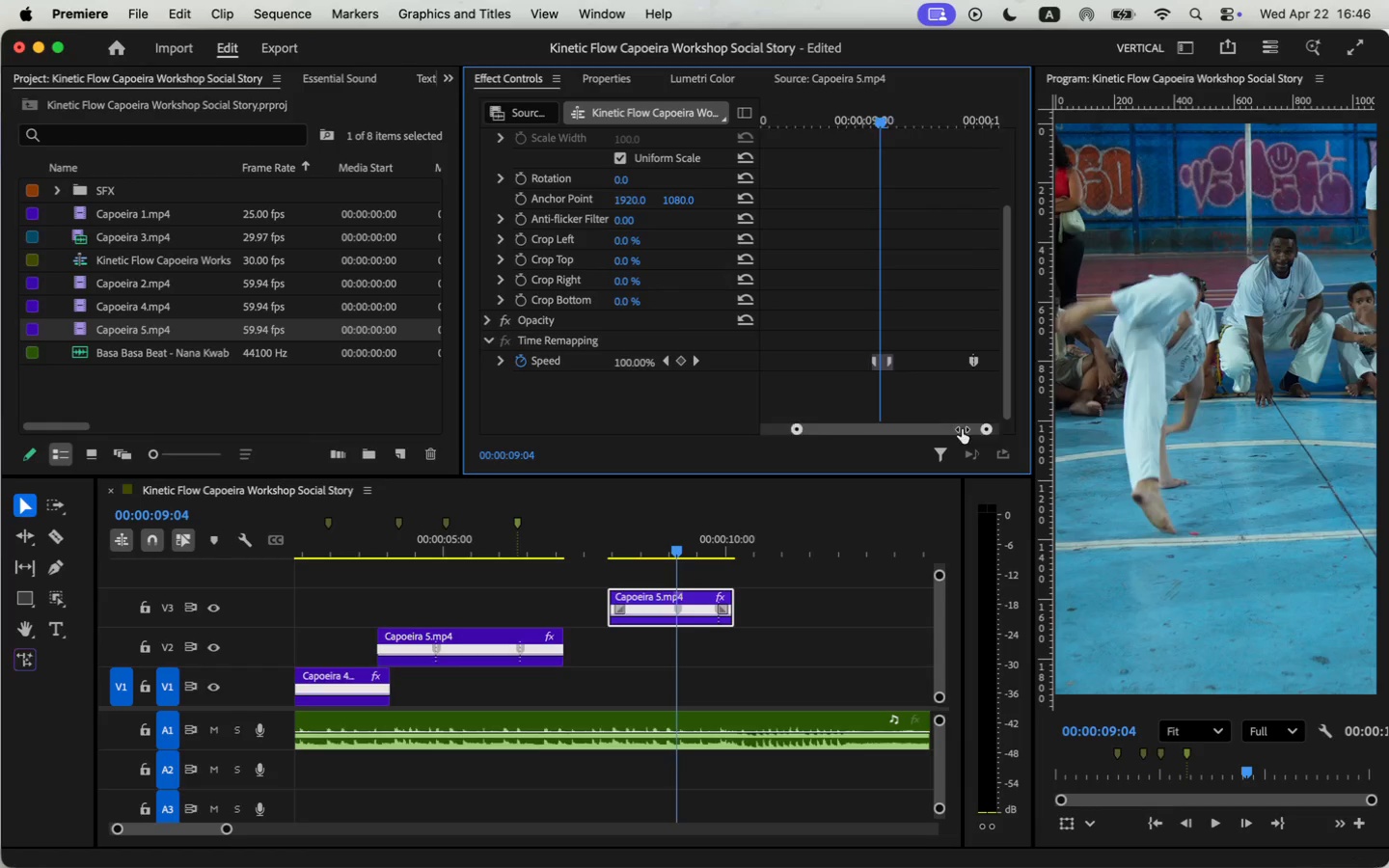 
left_click([912, 396])
 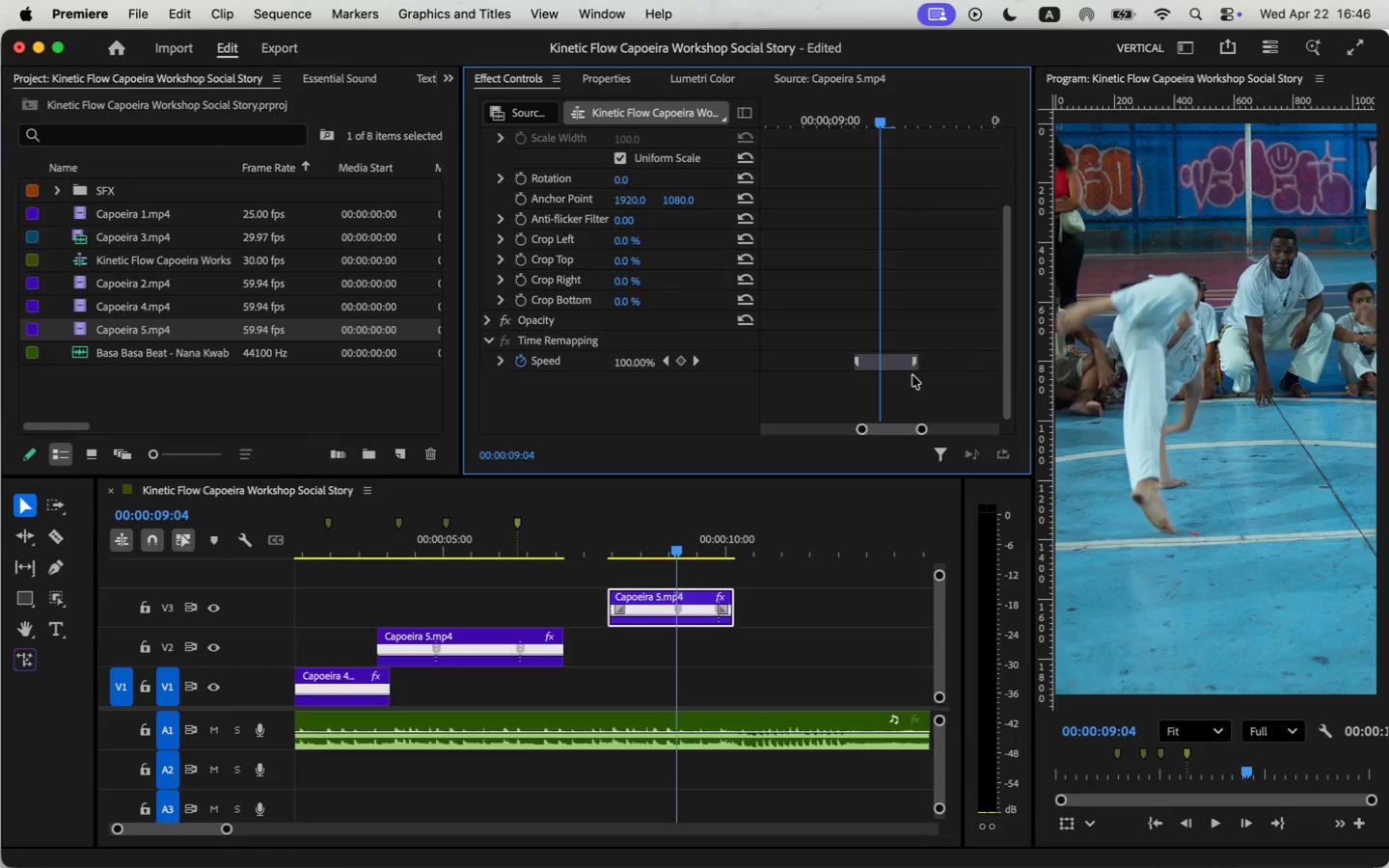 
left_click([912, 366])
 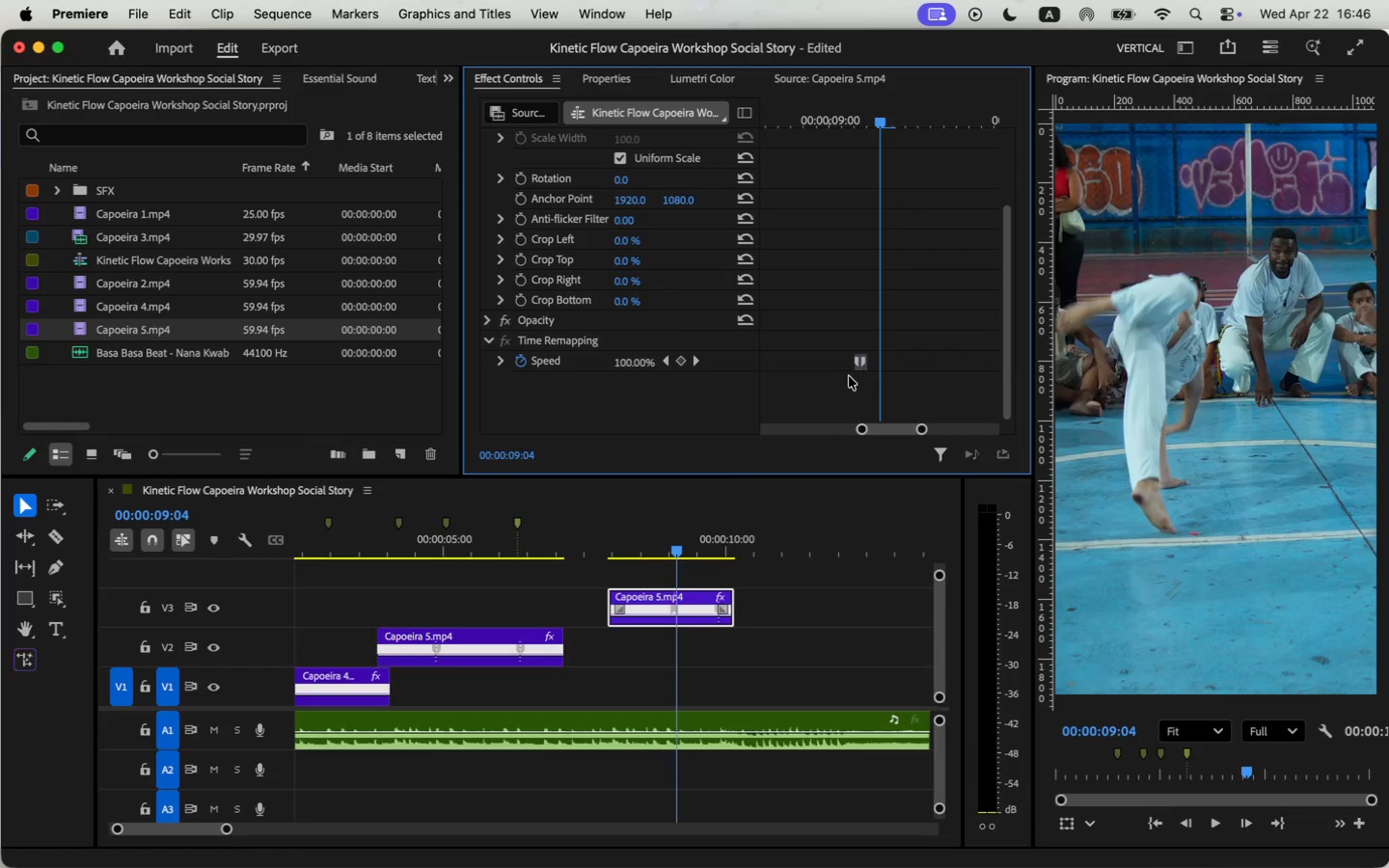 
left_click_drag(start_coordinate=[913, 364], to_coordinate=[866, 363])
 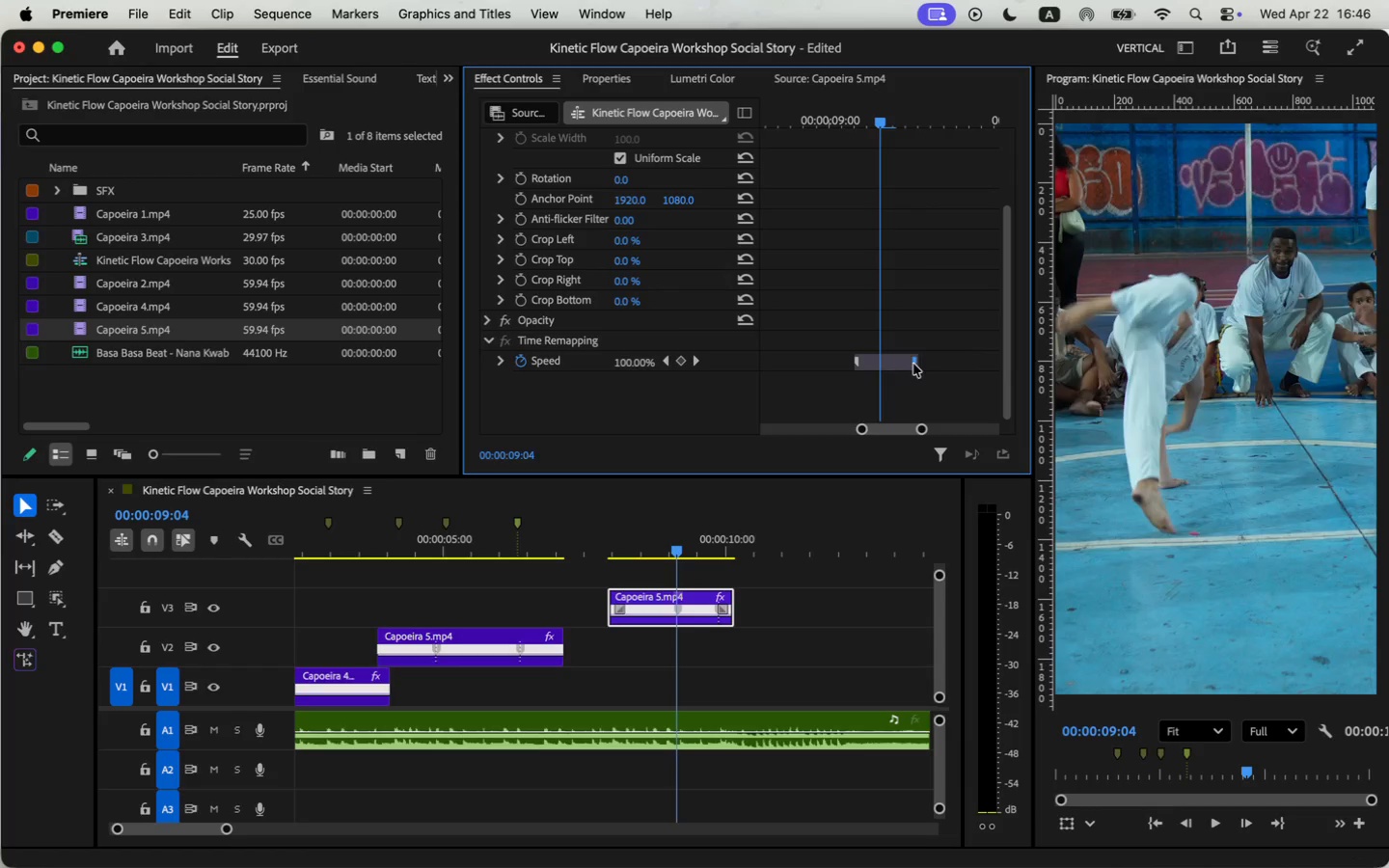 
left_click([648, 531])
 